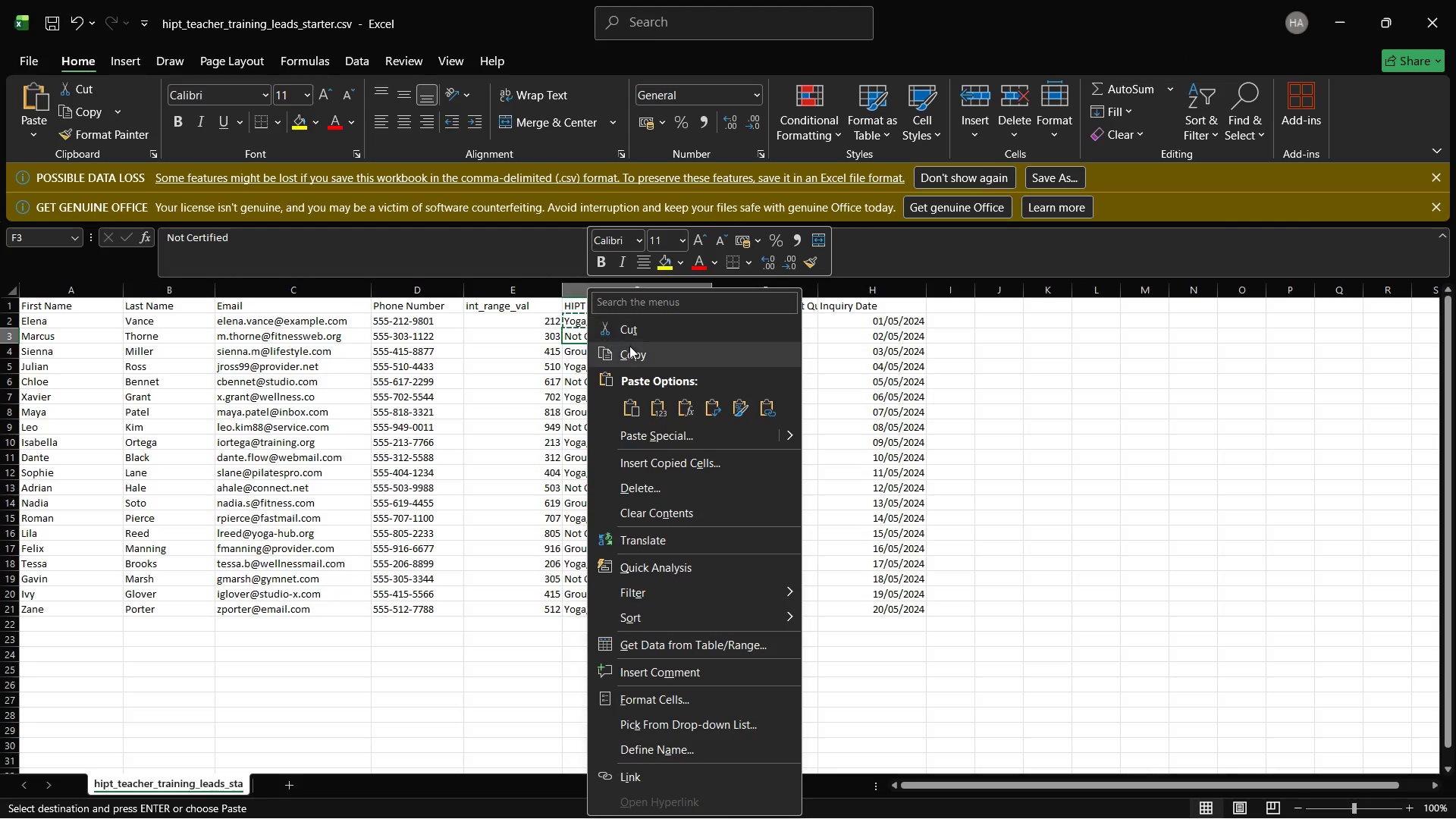 
left_click([632, 349])
 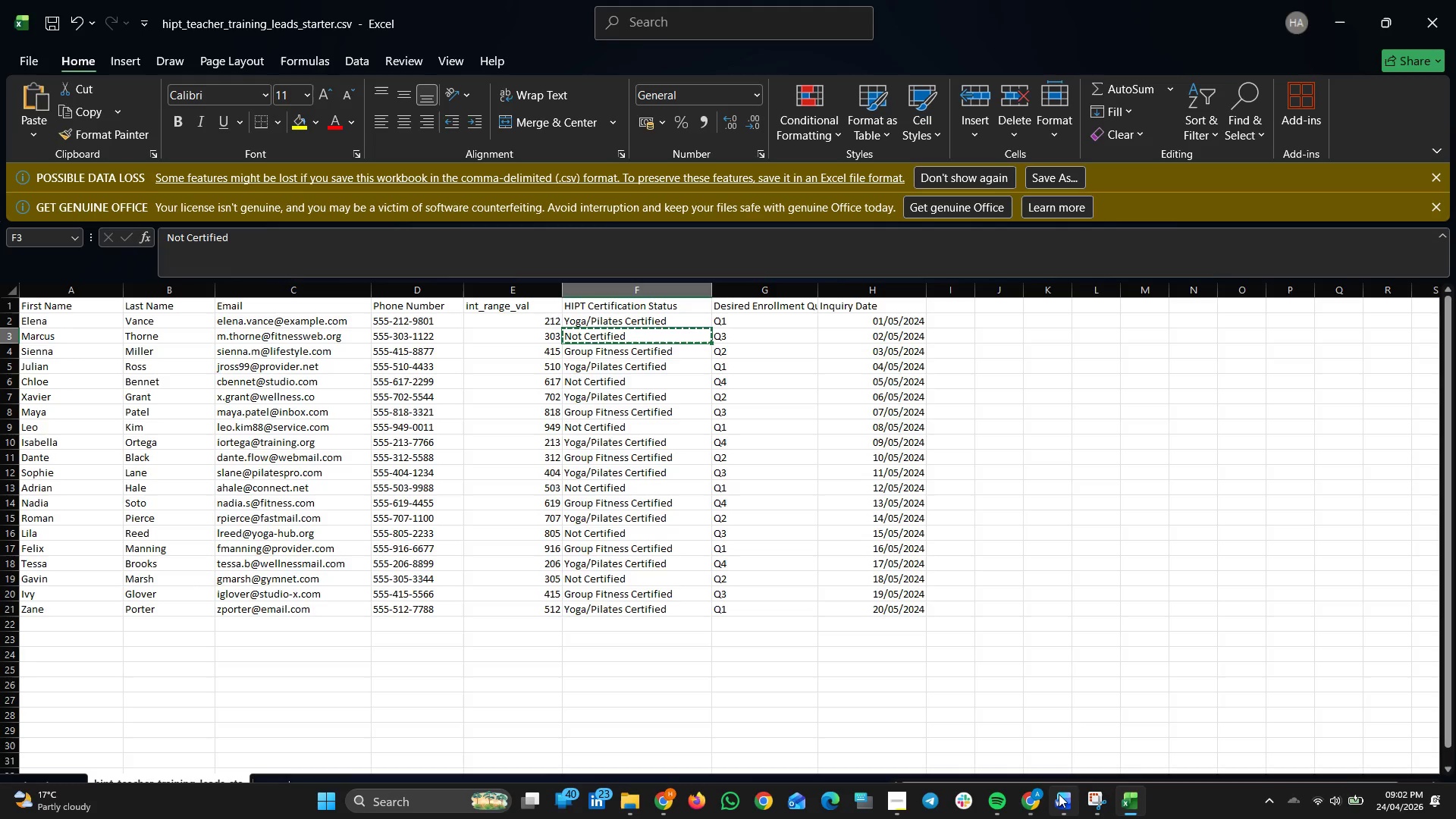 
left_click([1022, 799])
 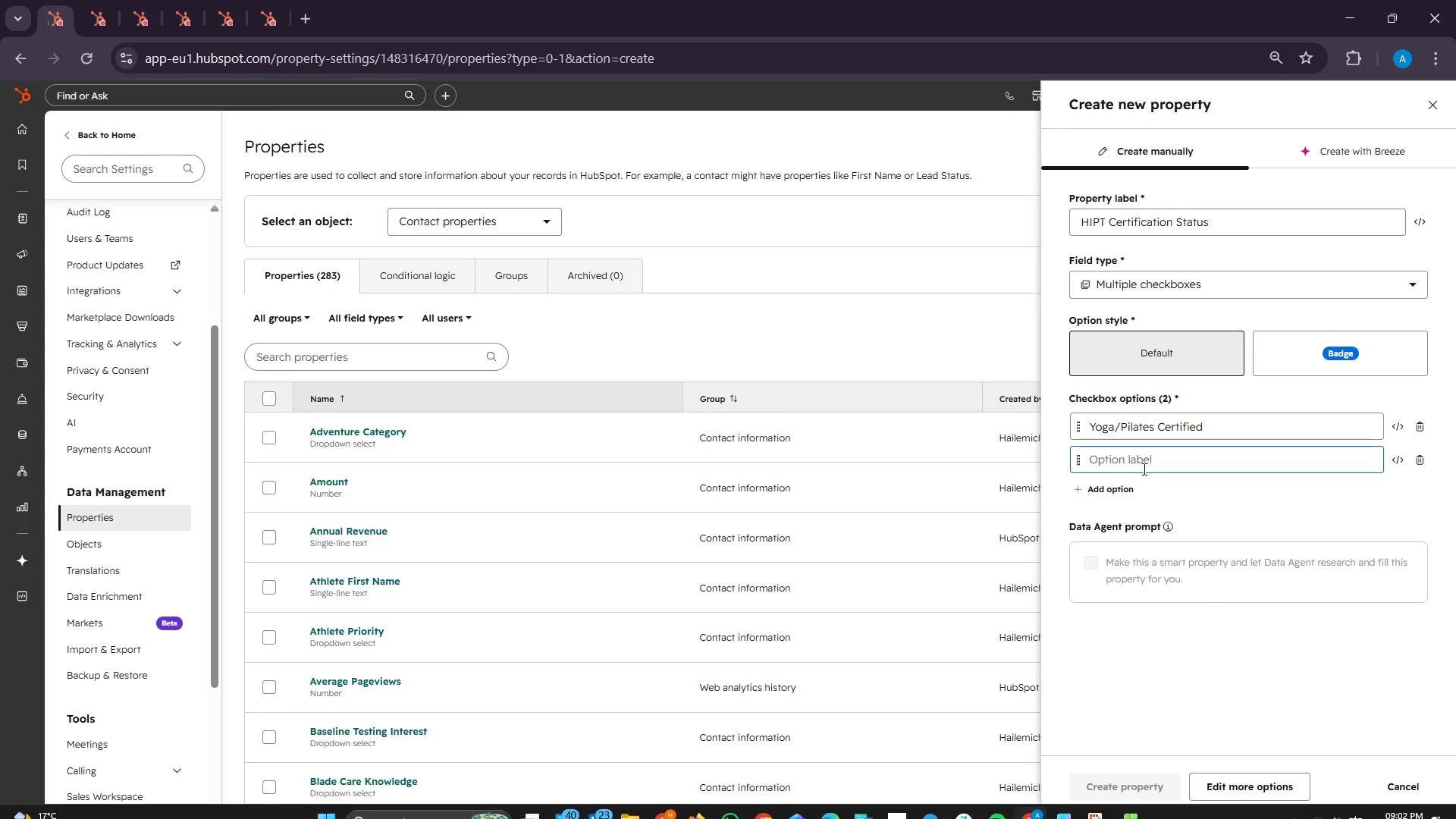 
right_click([1141, 450])
 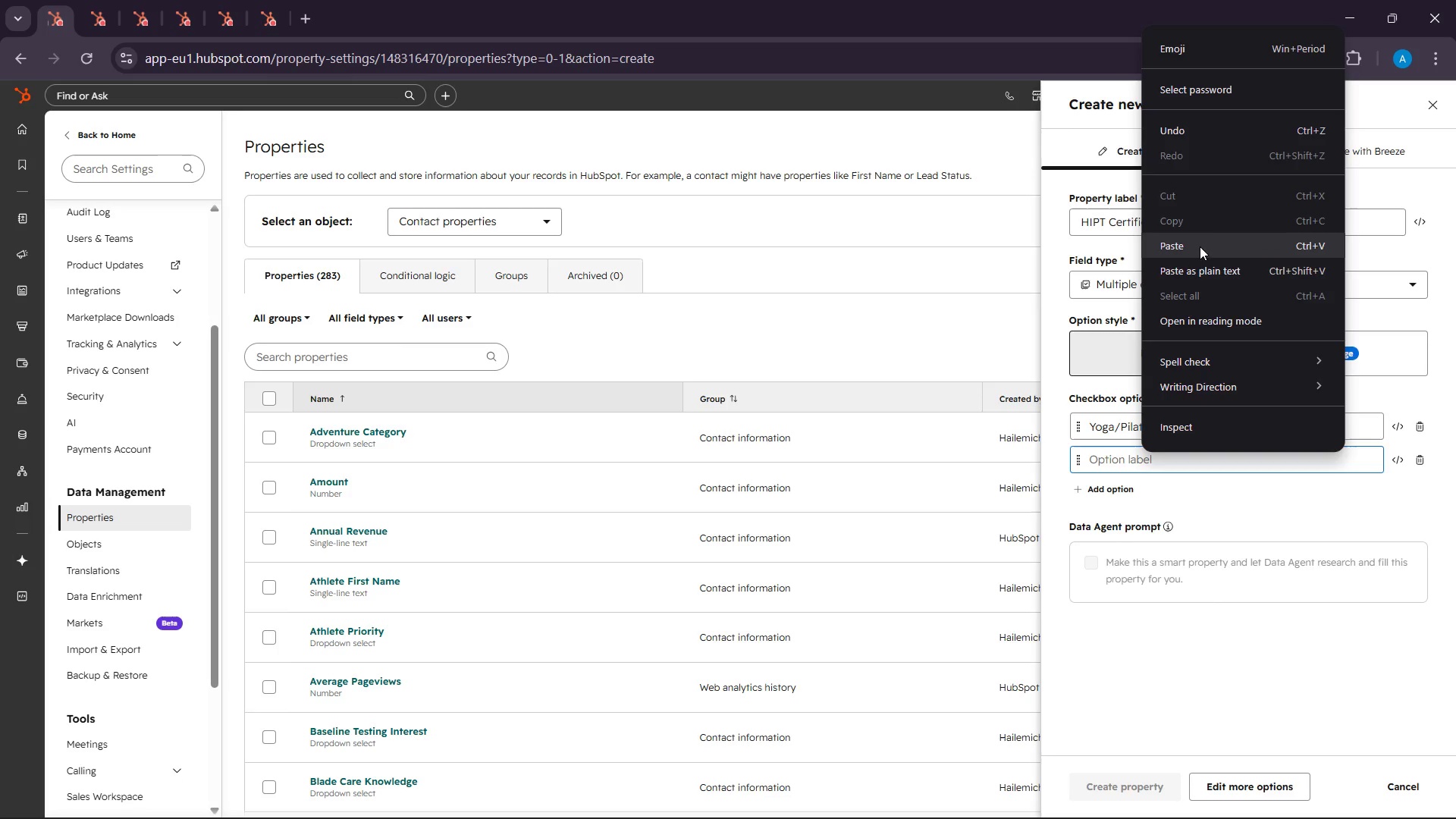 
left_click([1199, 240])
 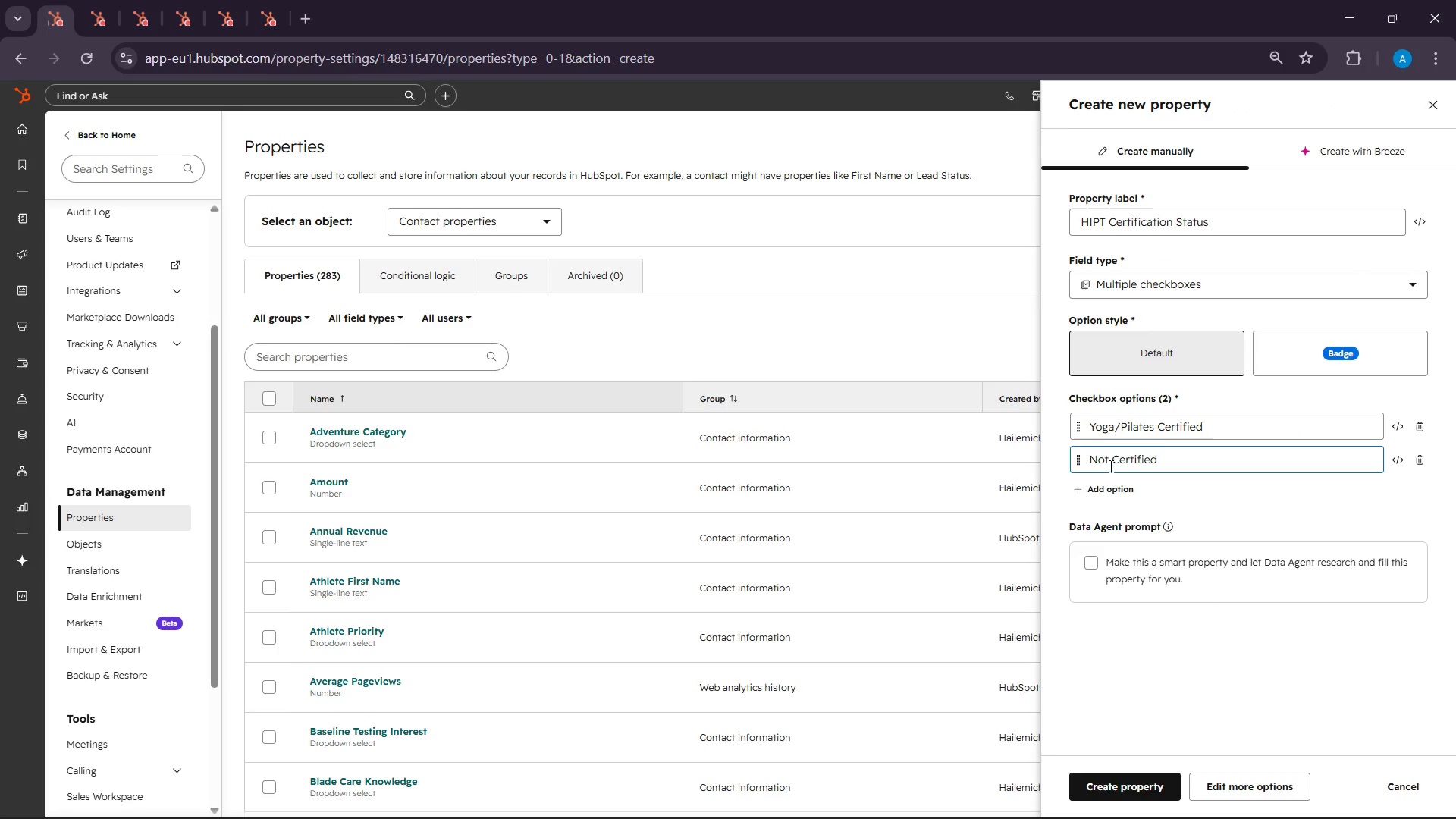 
left_click([1106, 489])
 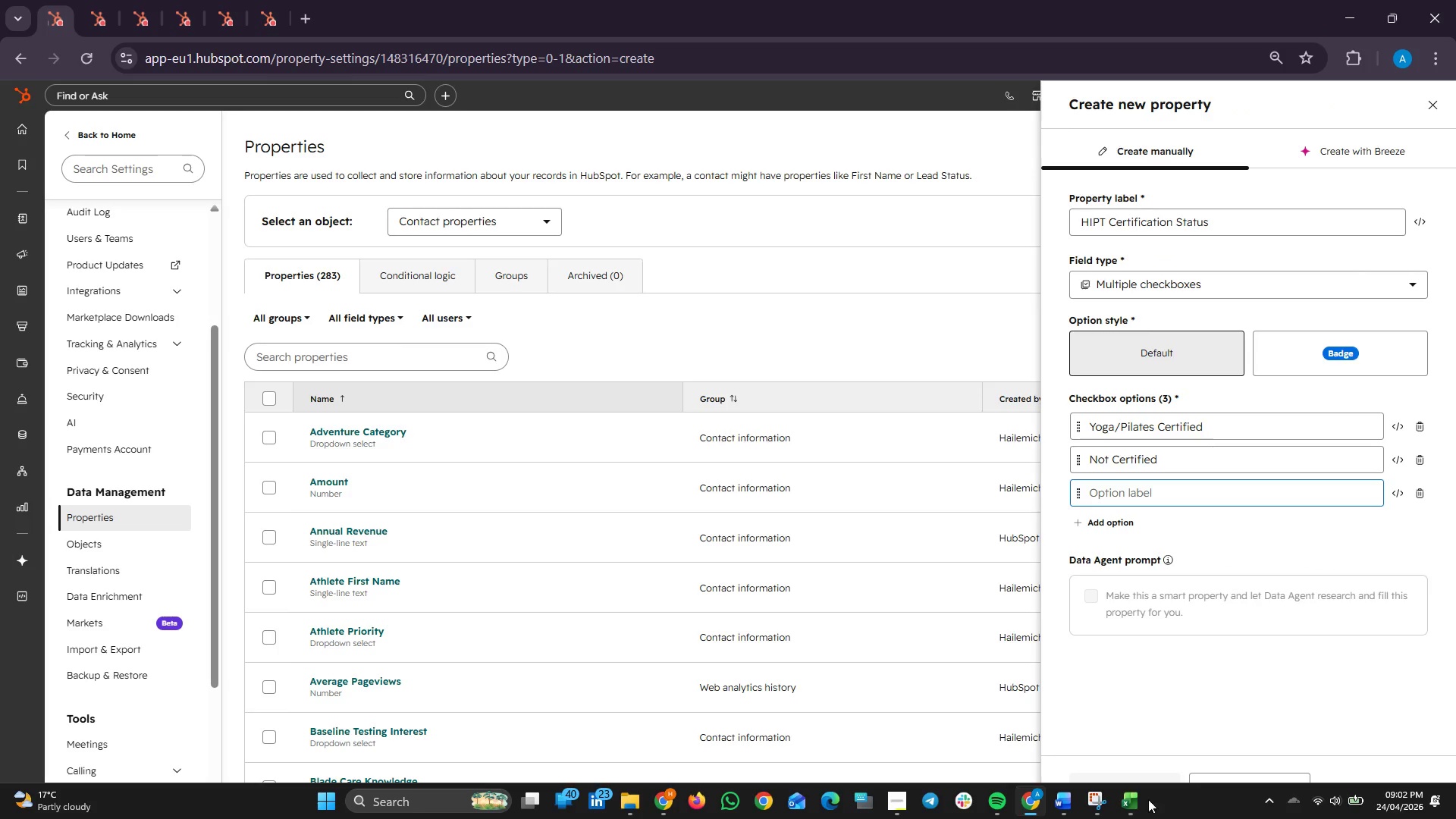 
left_click([1124, 796])
 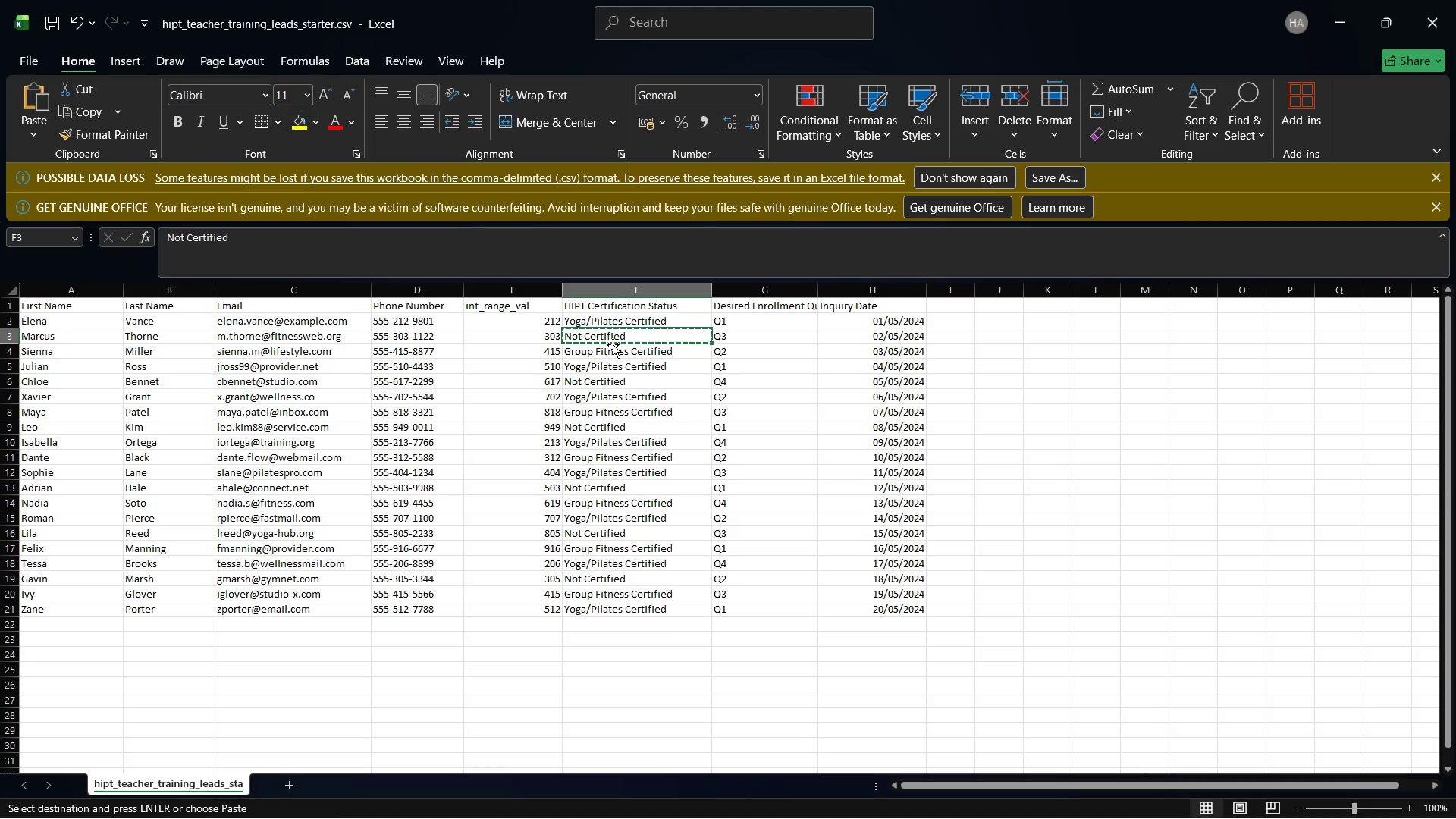 
left_click([610, 353])
 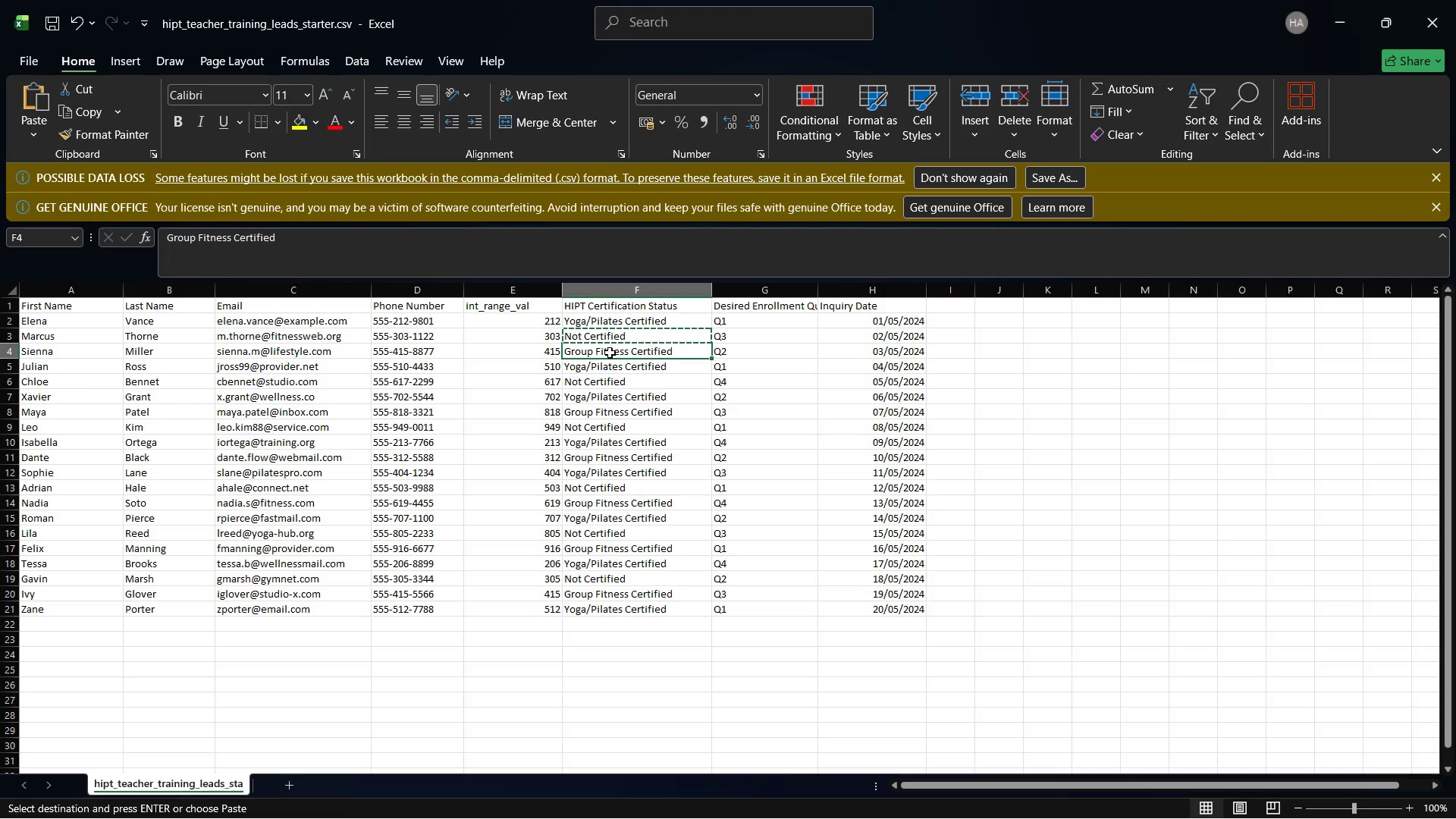 
right_click([610, 353])
 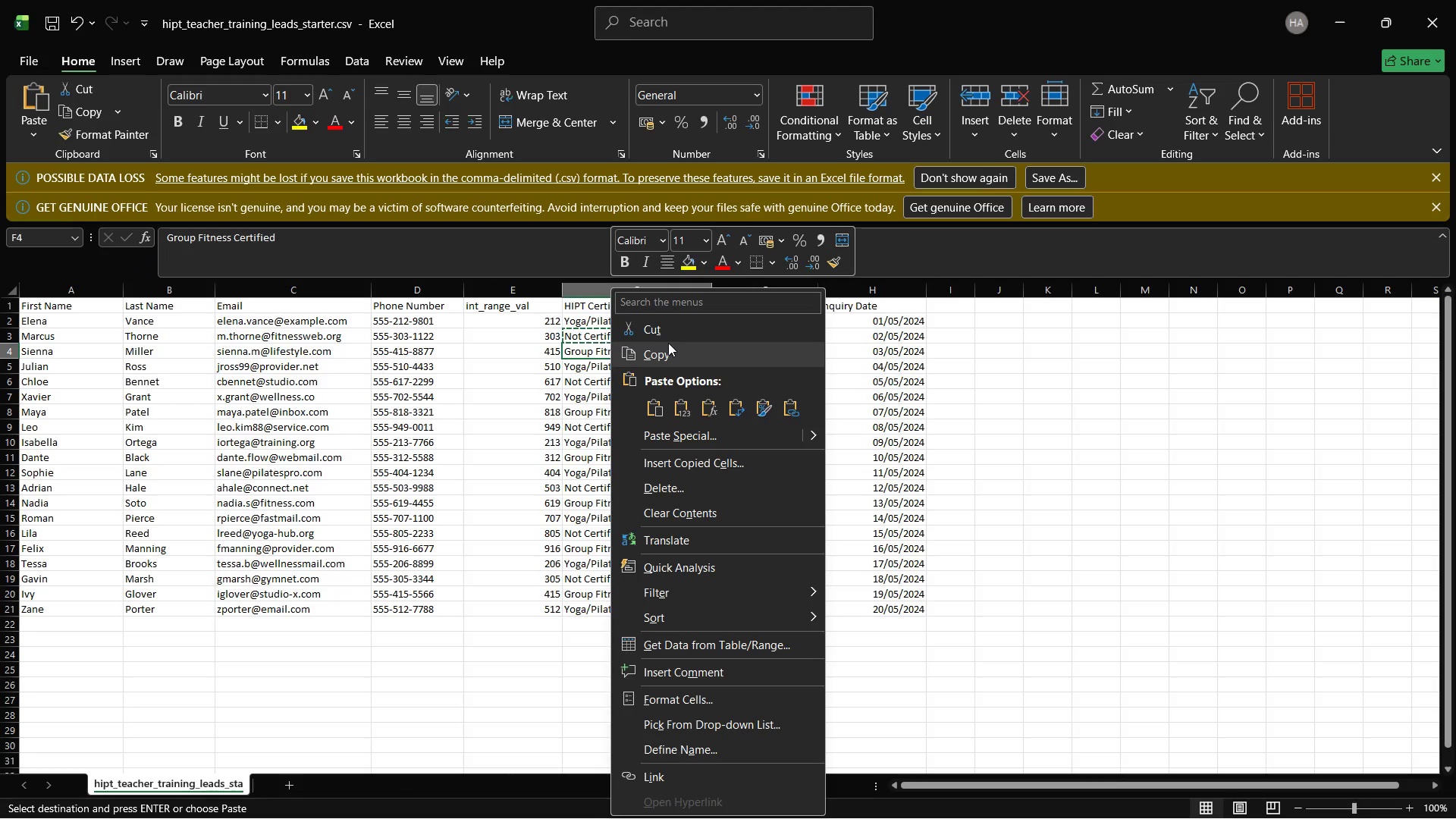 
left_click([667, 356])
 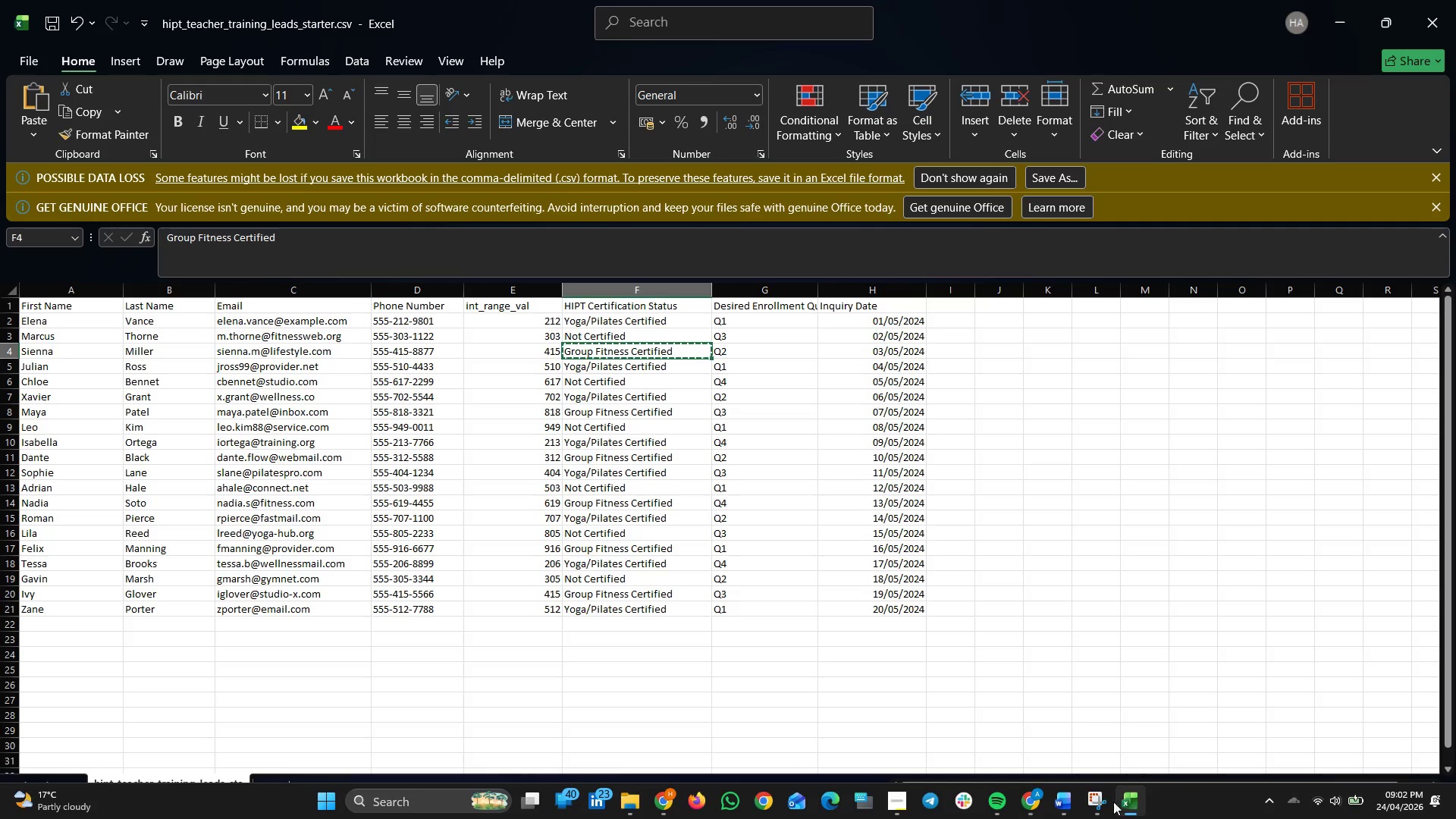 
left_click([1068, 803])
 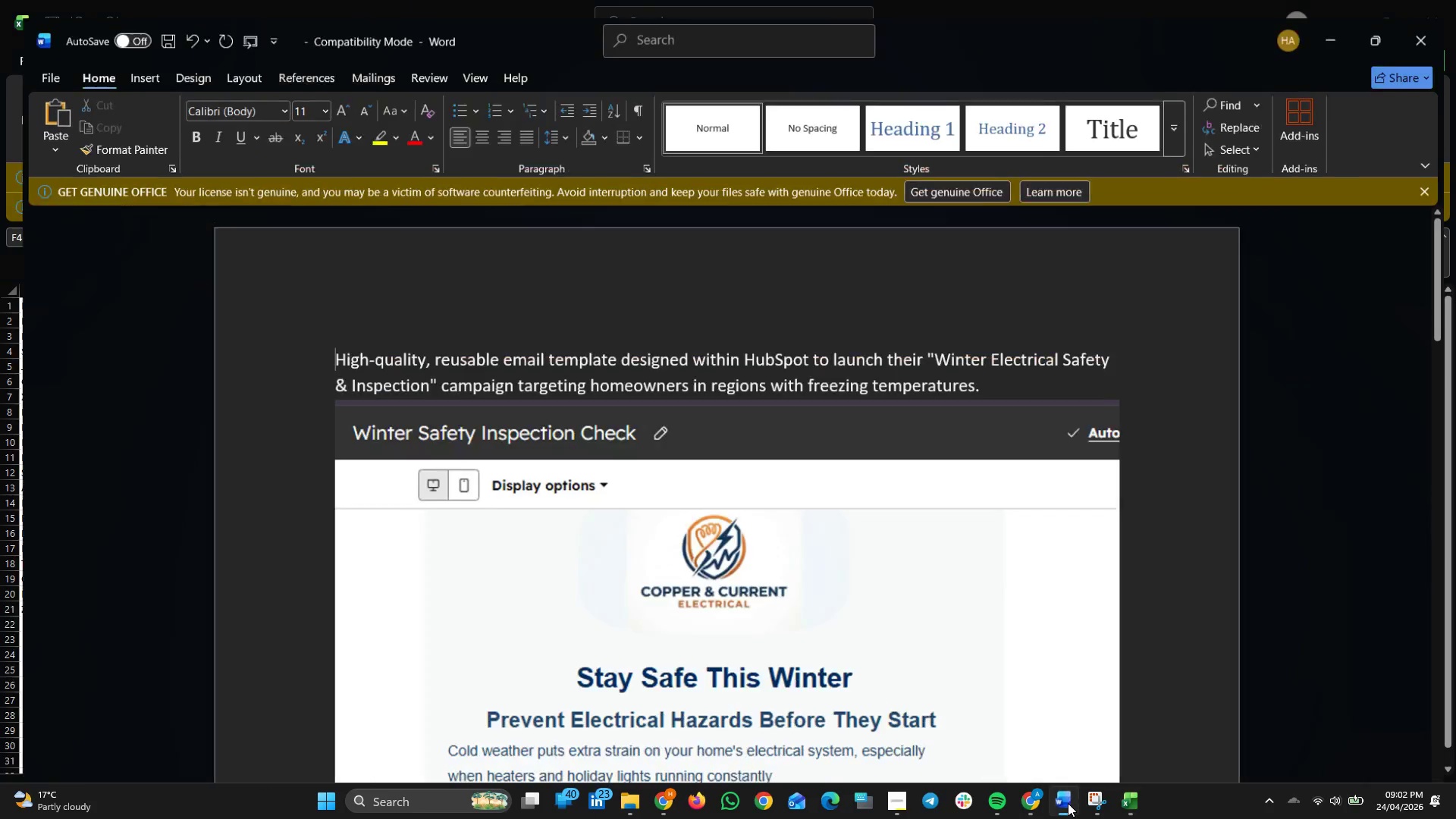 
left_click([1068, 803])
 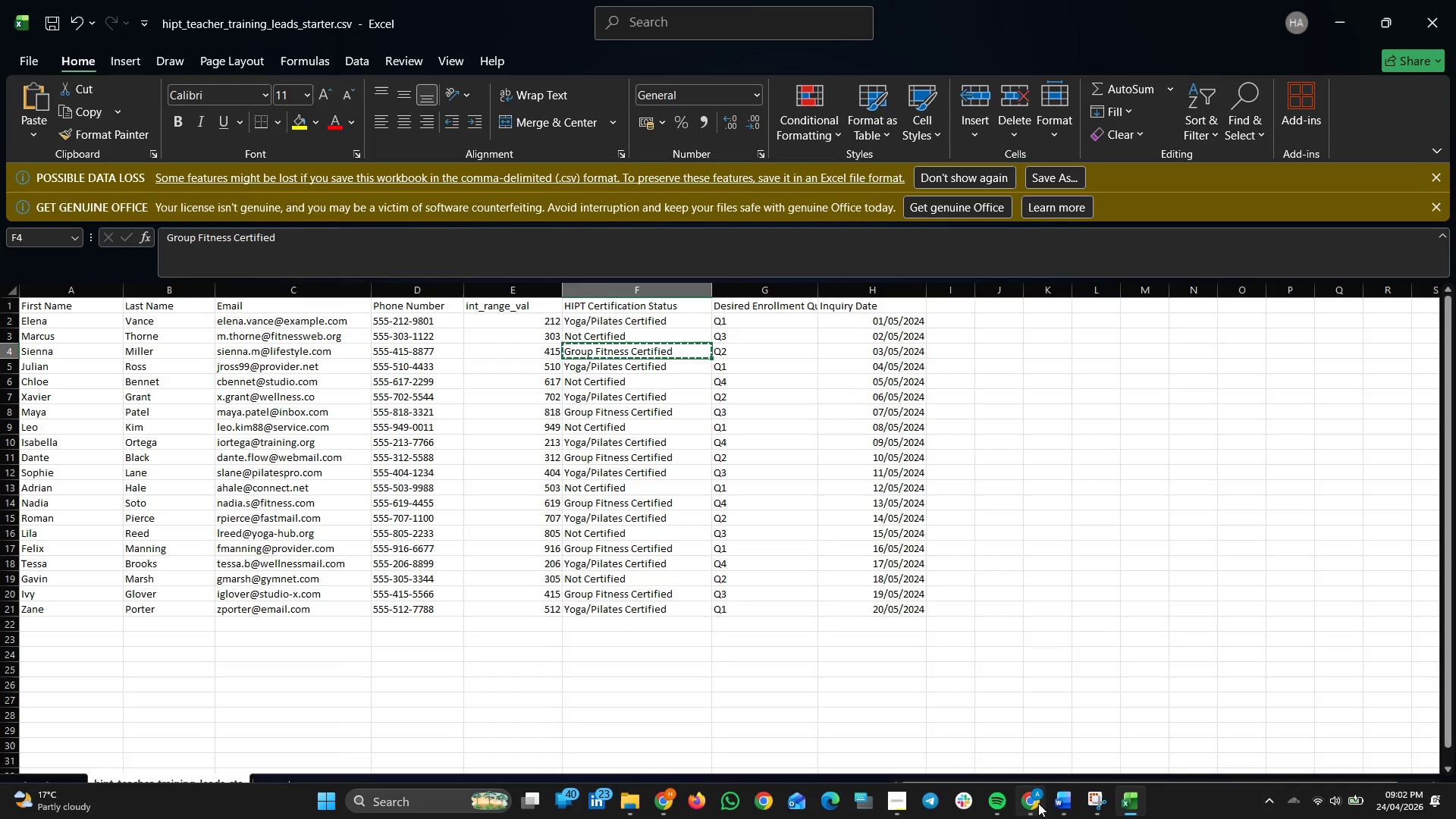 
left_click([1037, 803])
 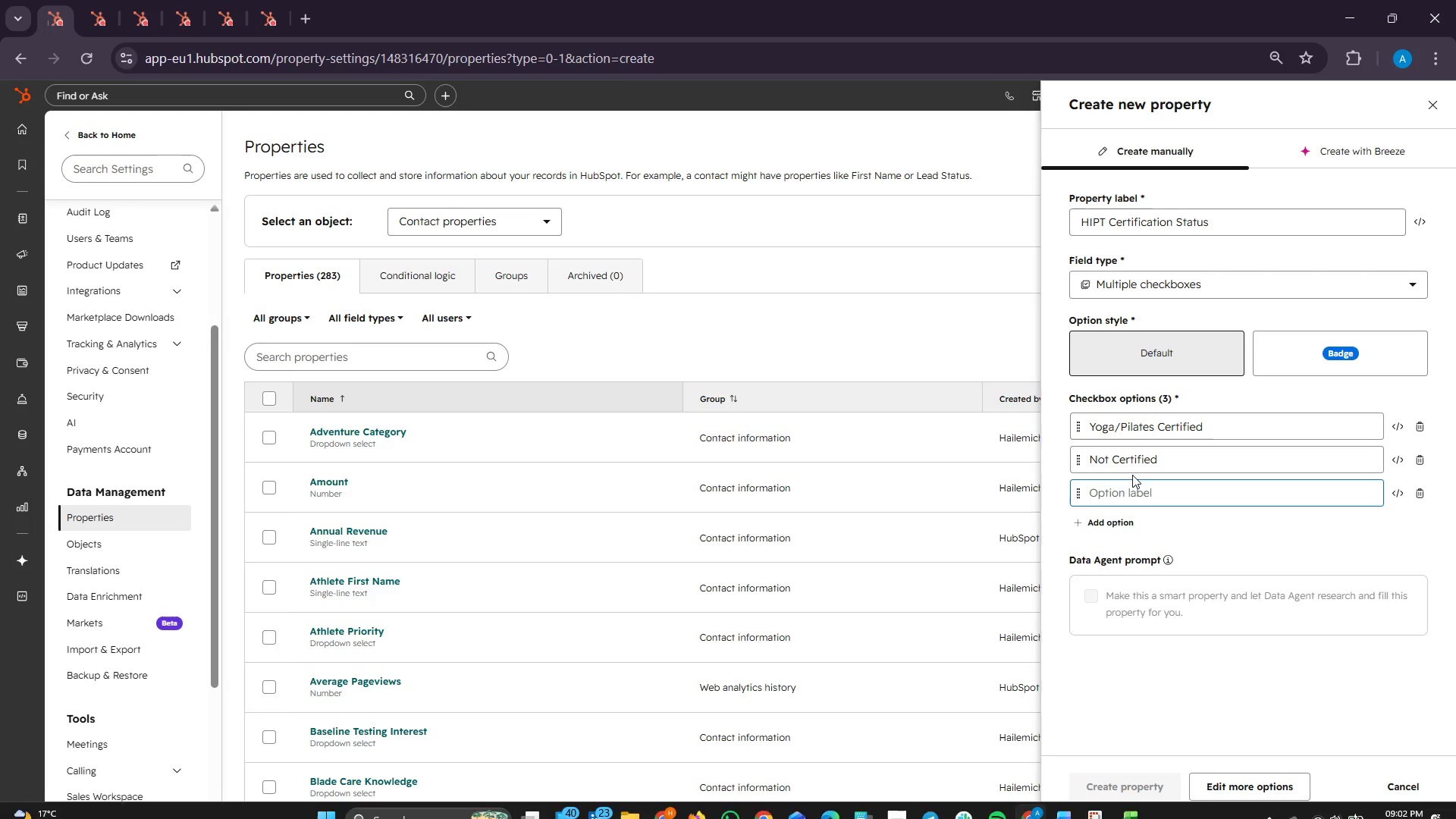 
right_click([1120, 487])
 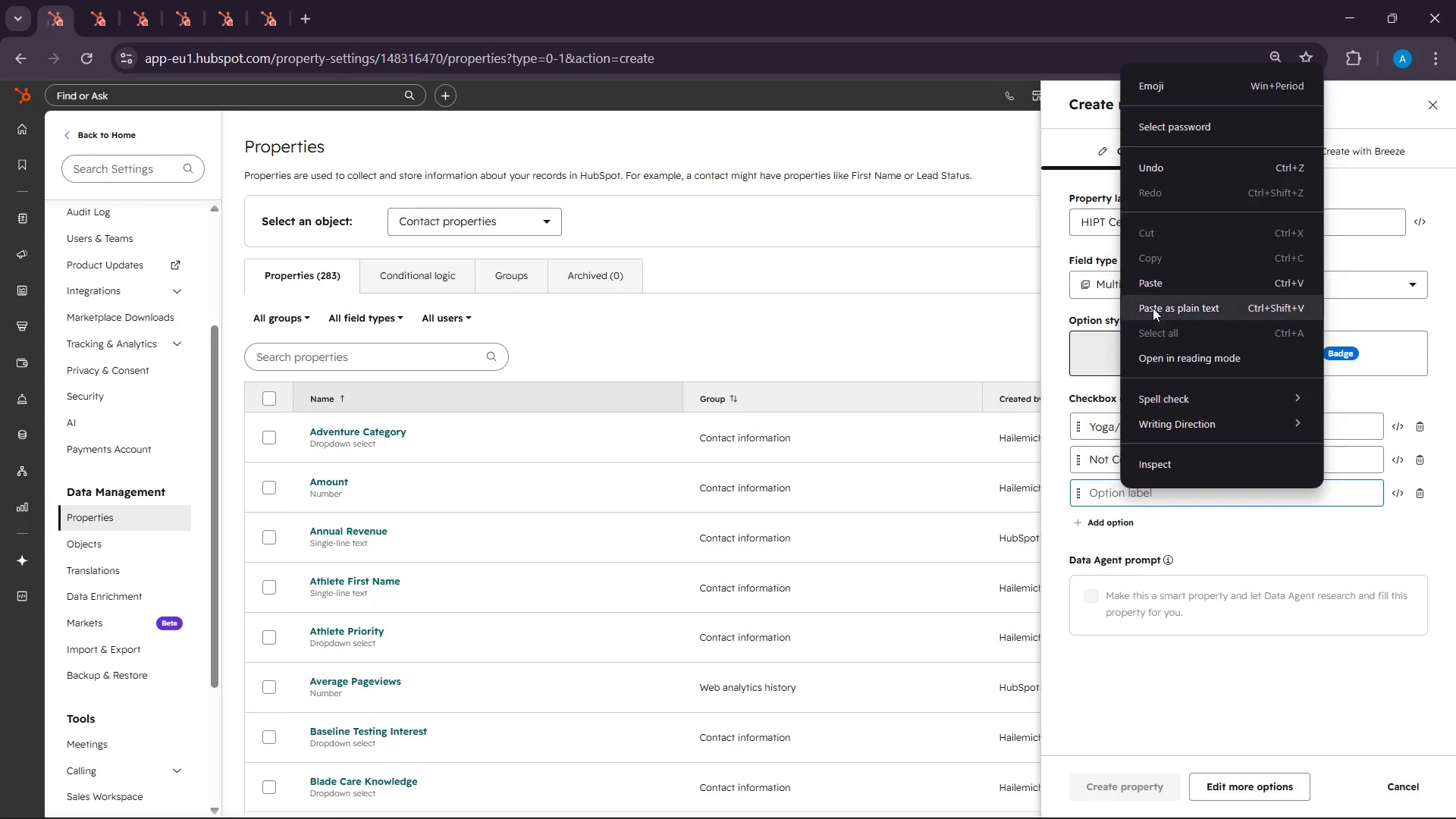 
left_click([1153, 281])
 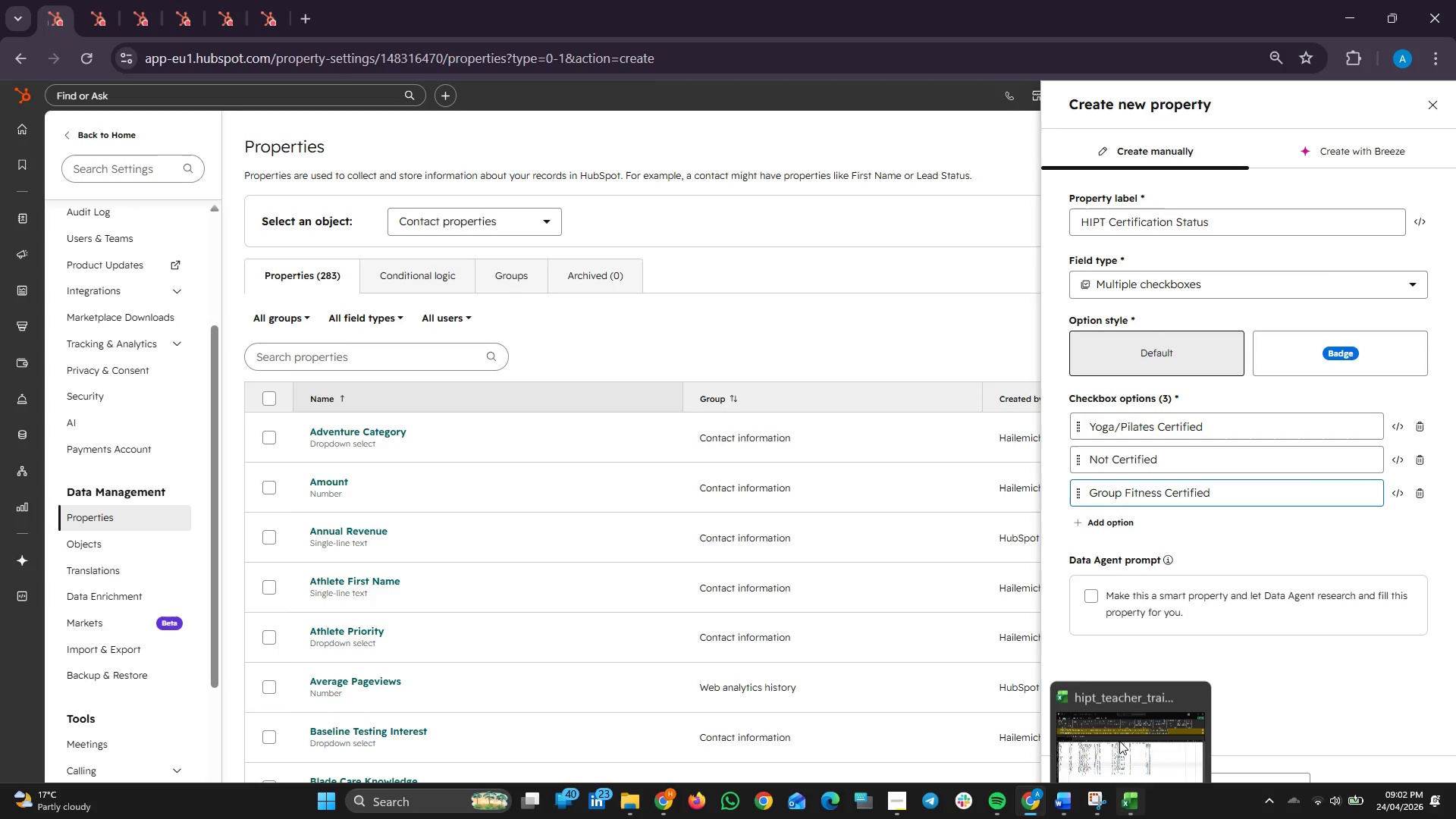 
left_click([1120, 519])
 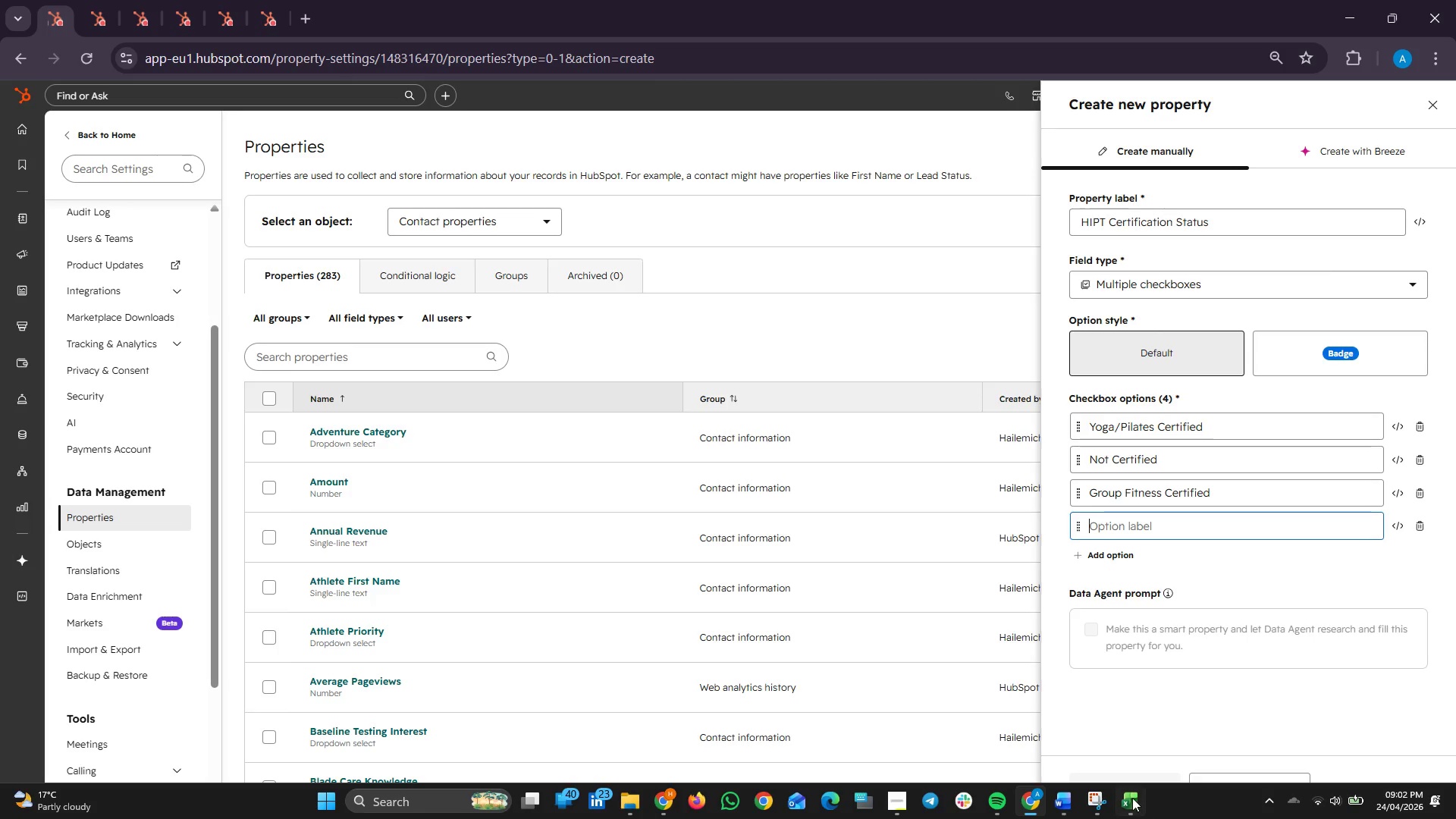 
left_click([1129, 797])
 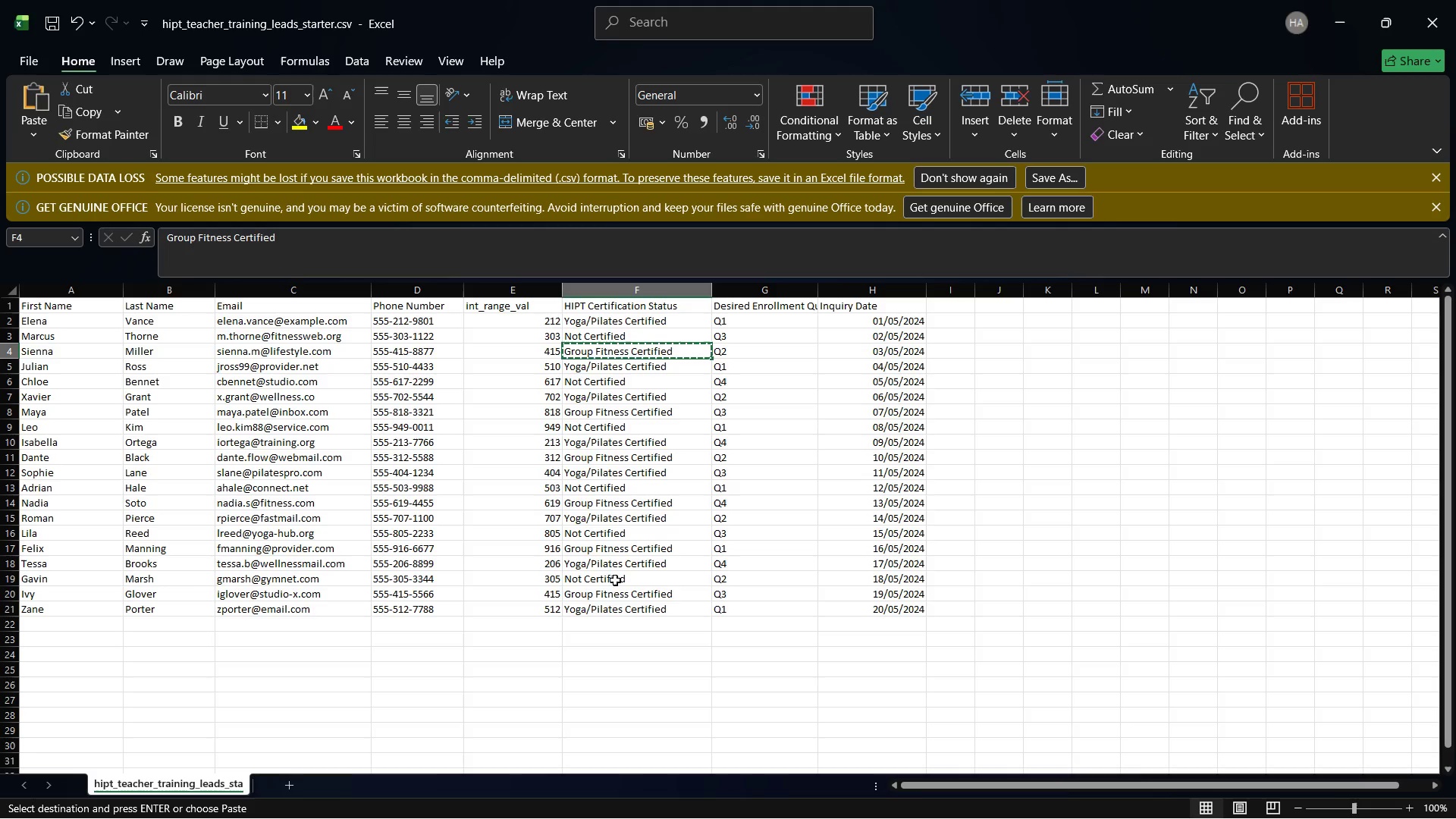 
wait(11.48)
 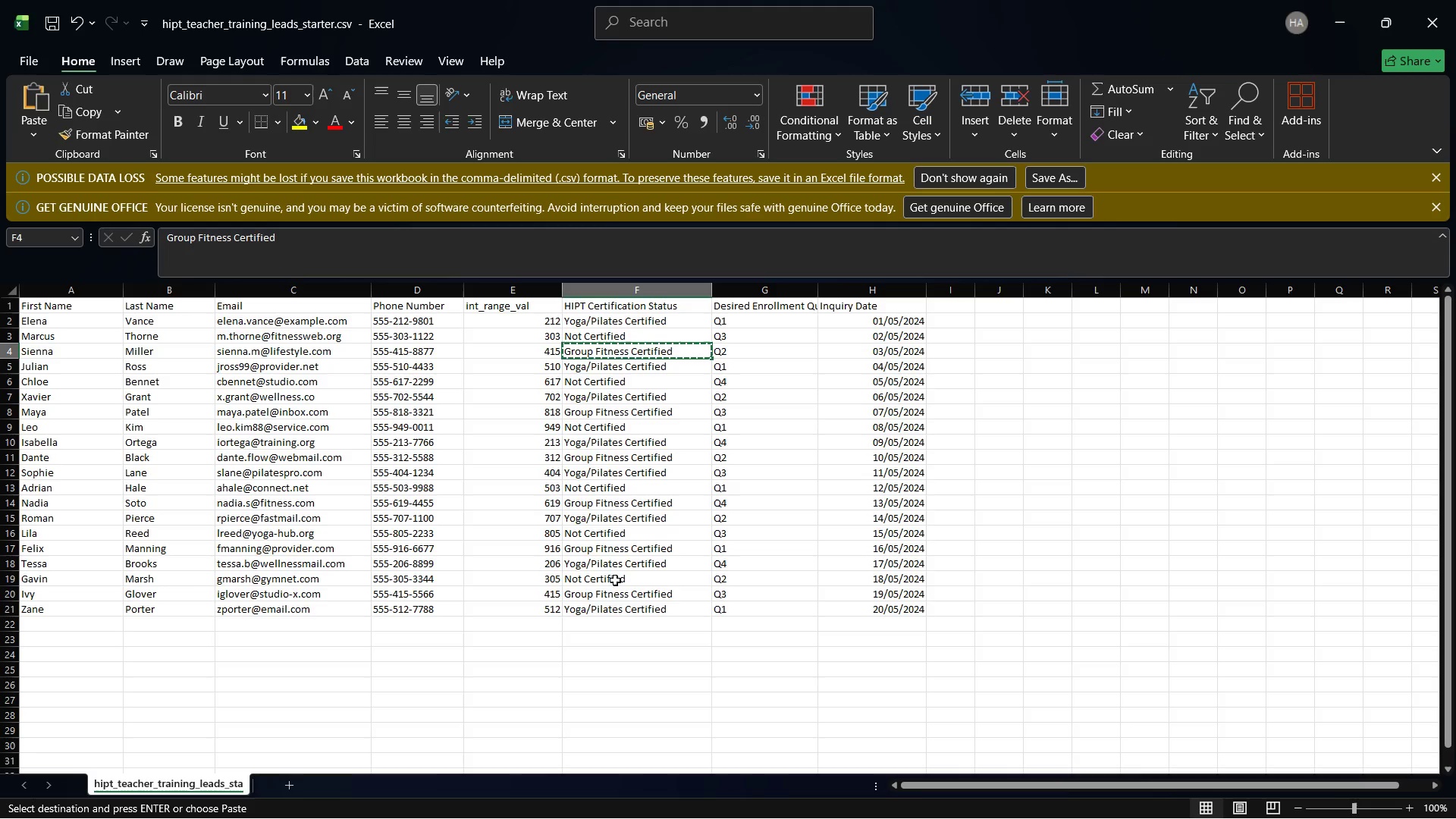 
left_click_drag(start_coordinate=[820, 287], to_coordinate=[861, 287])
 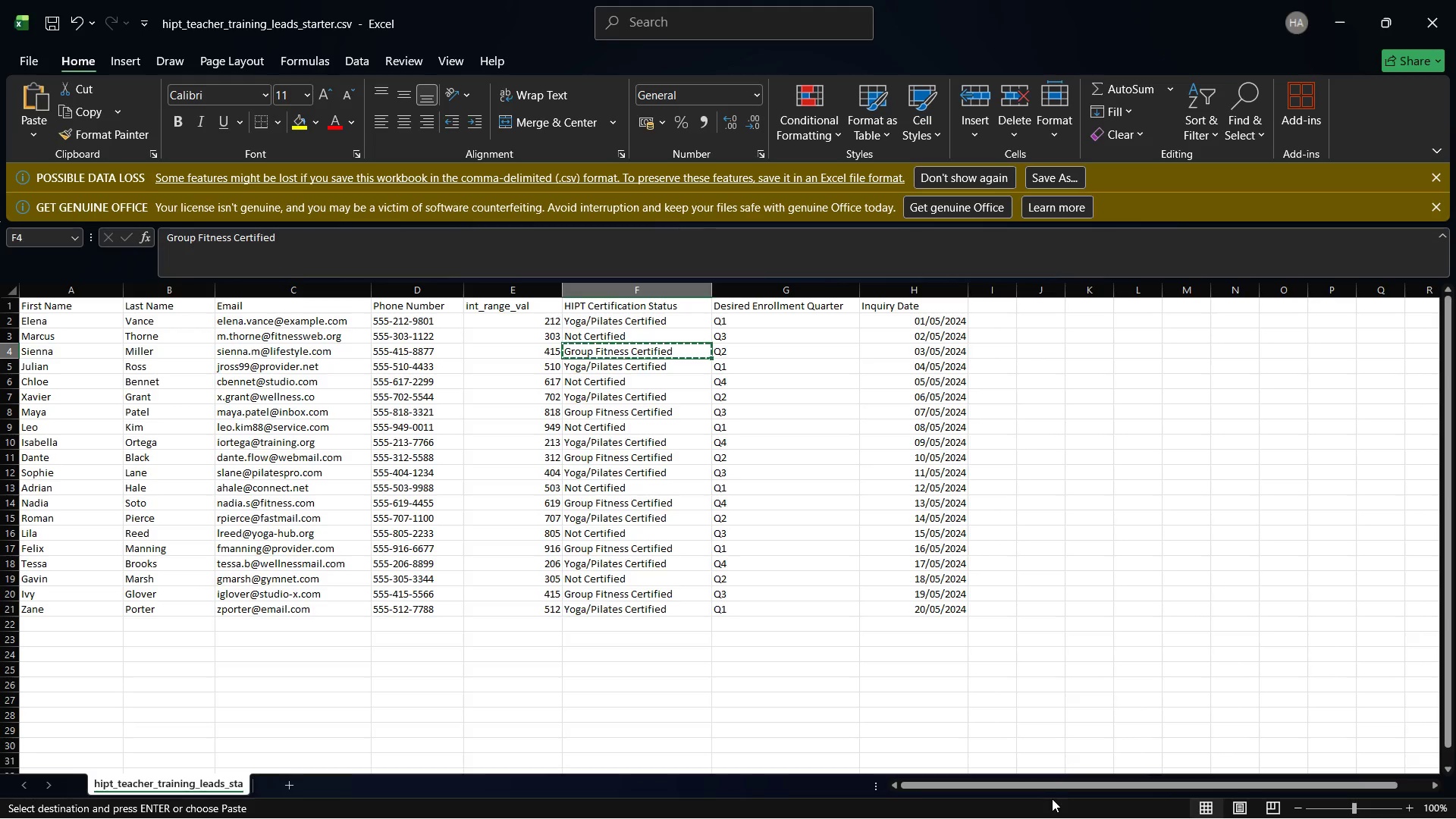 
wait(8.61)
 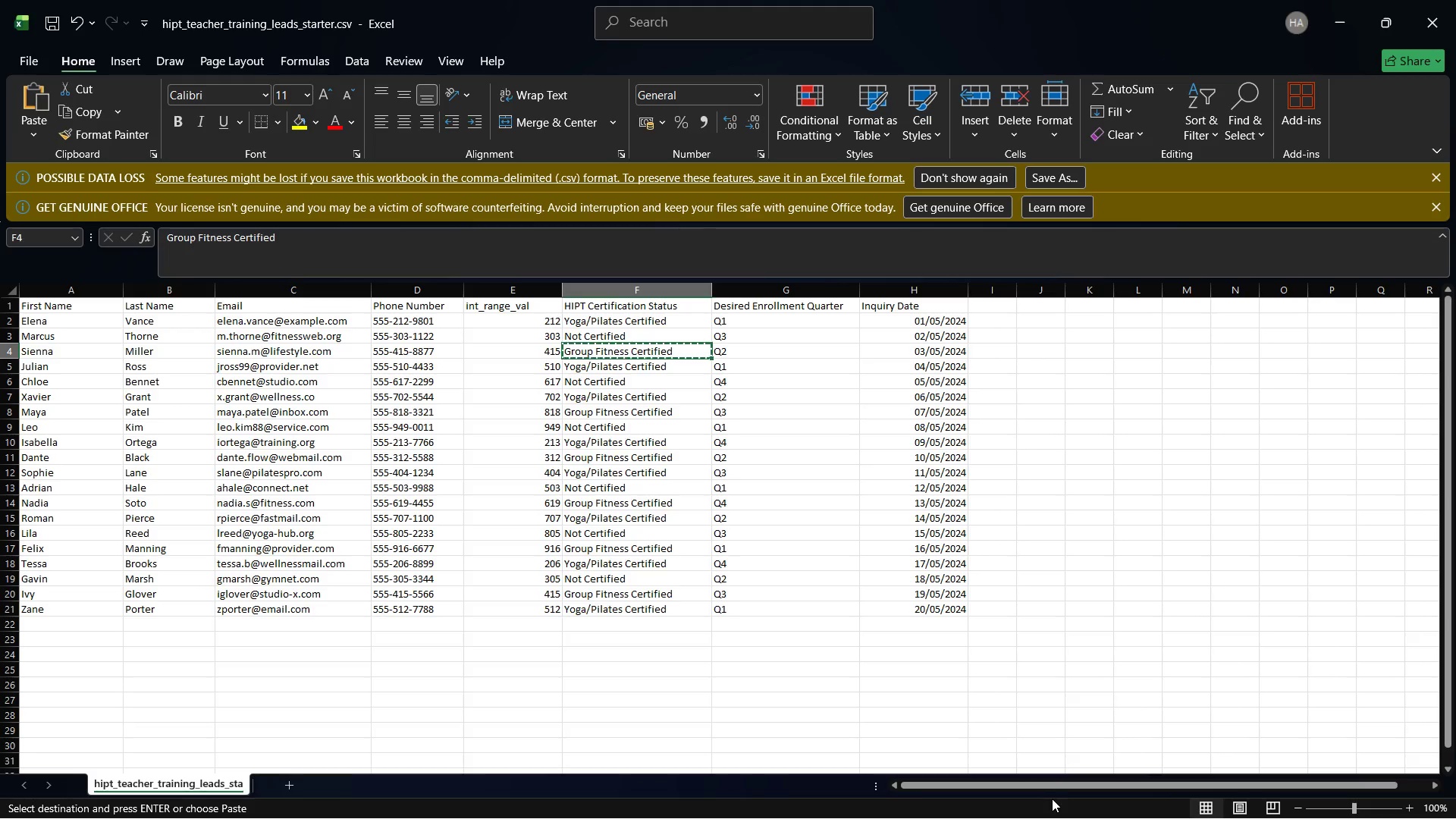 
left_click([1134, 800])
 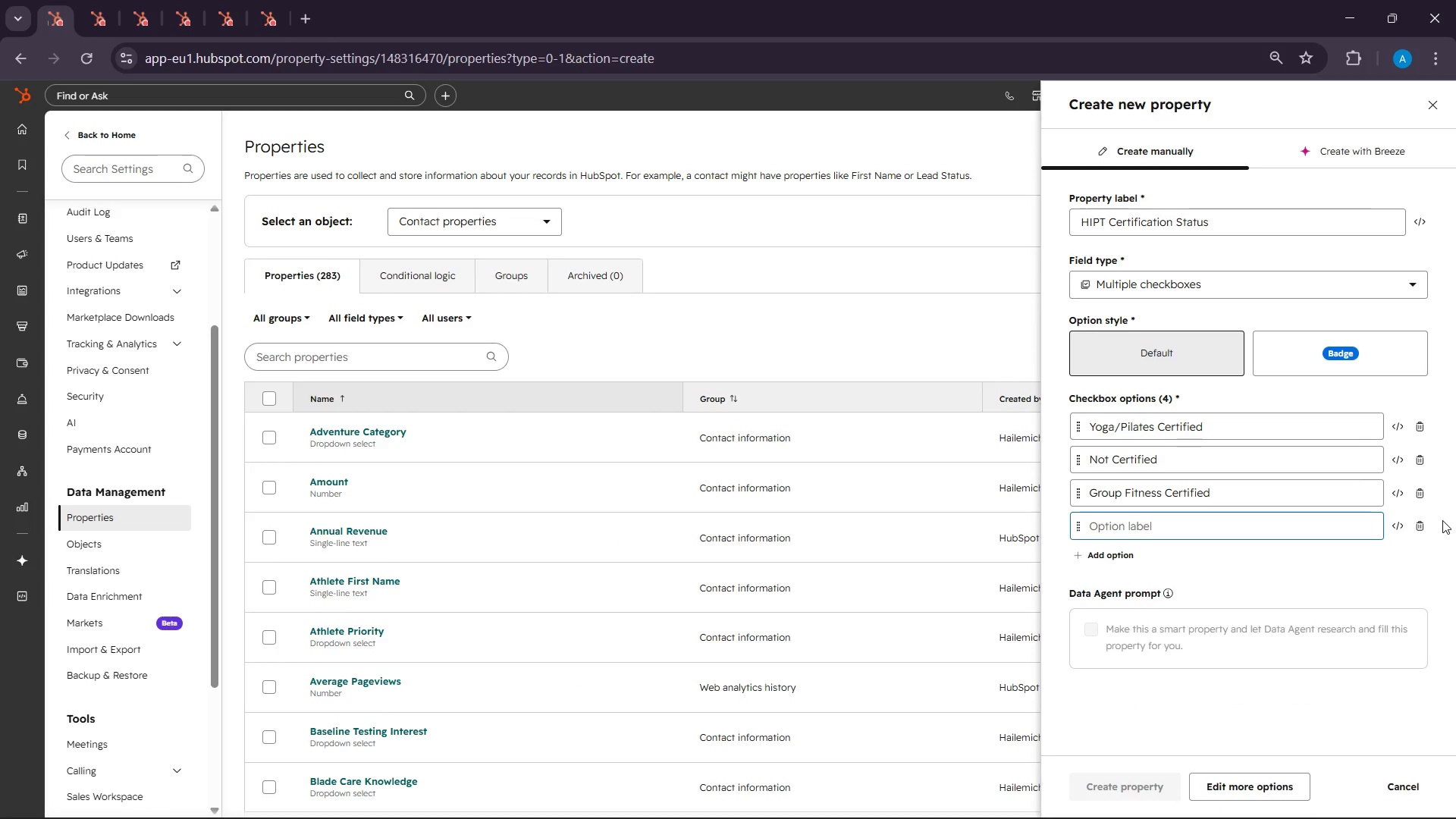 
left_click([1423, 525])
 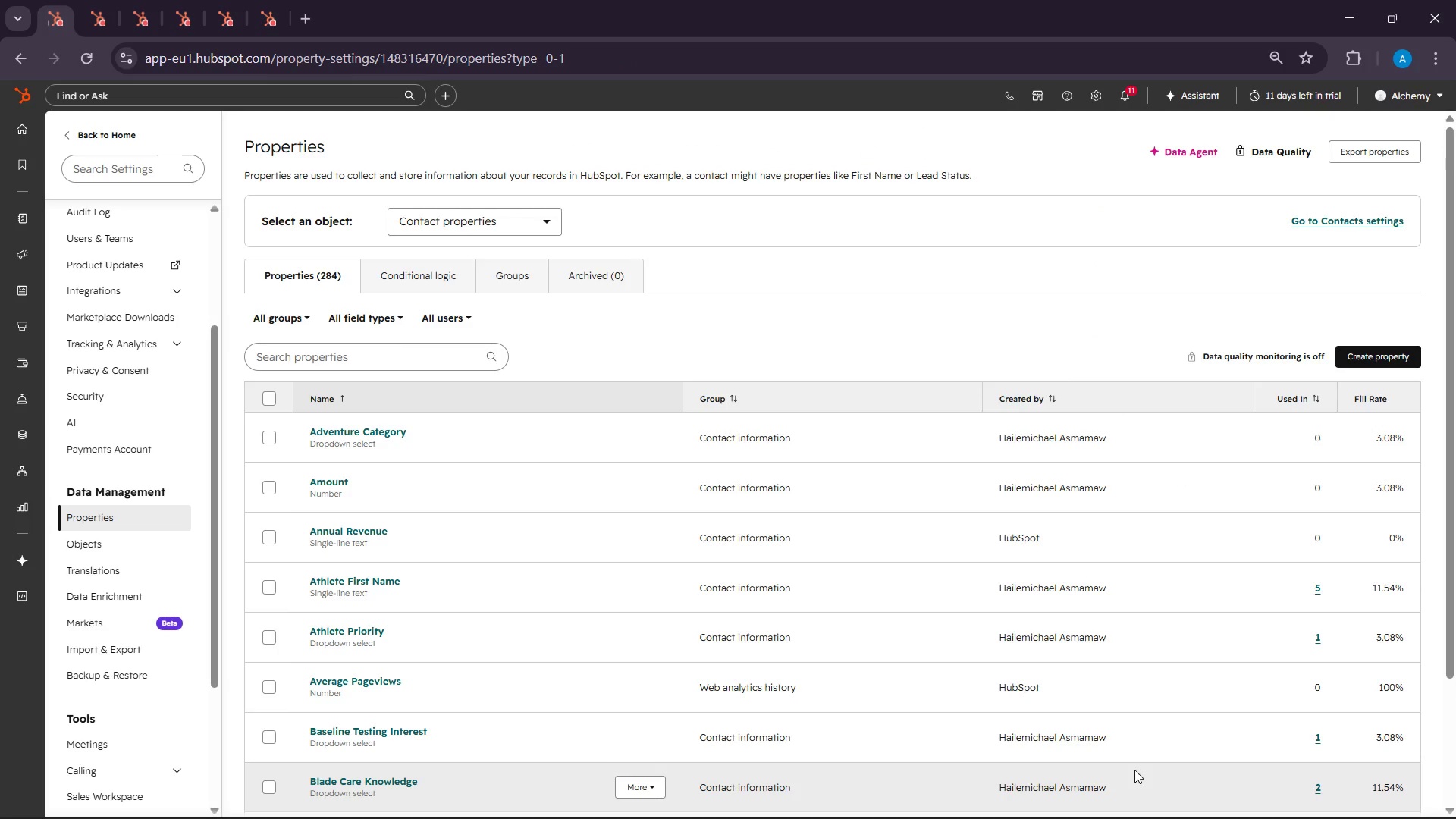 
wait(107.69)
 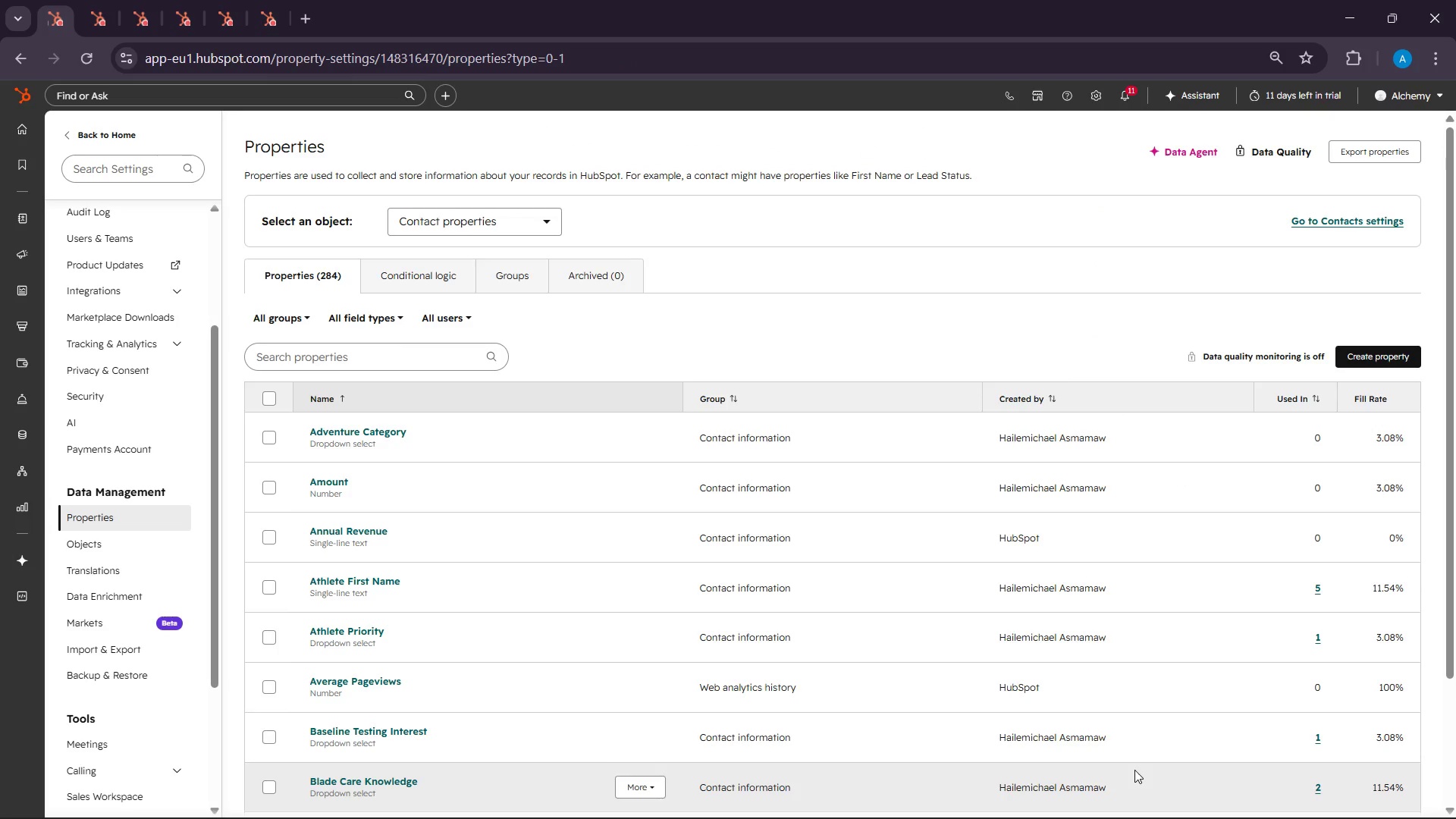 
left_click([1072, 802])
 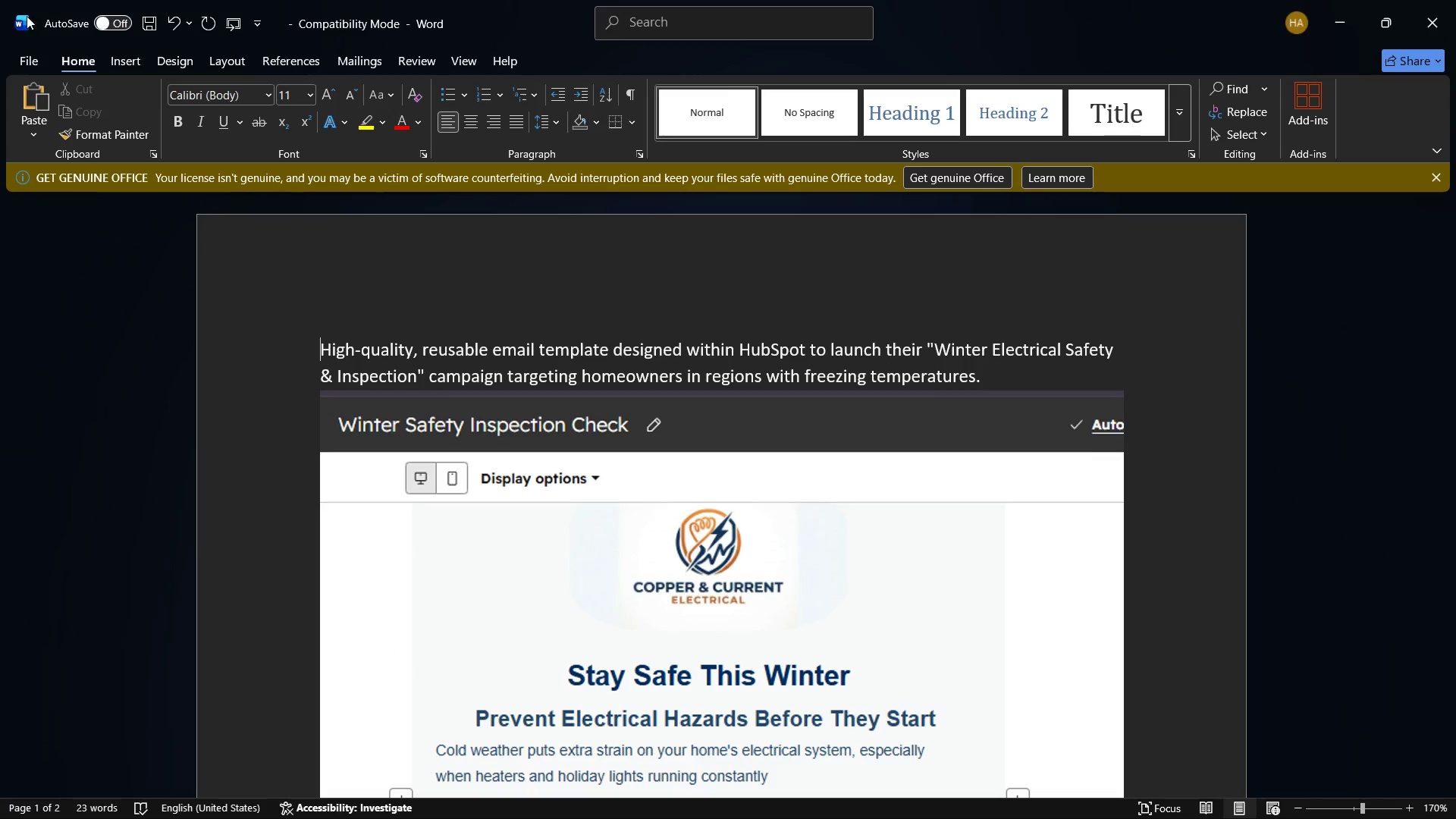 
left_click([42, 54])
 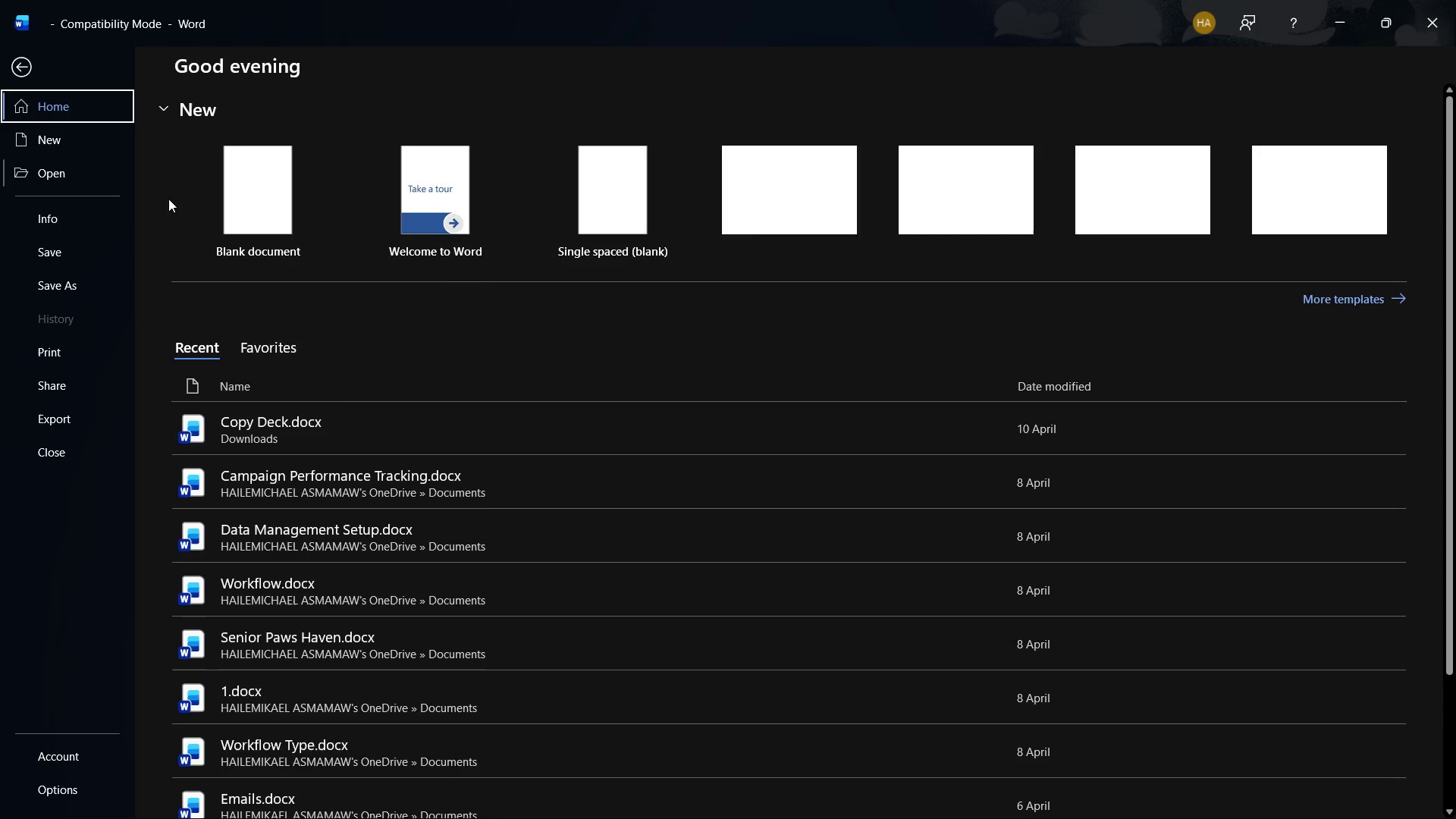 
left_click([254, 201])
 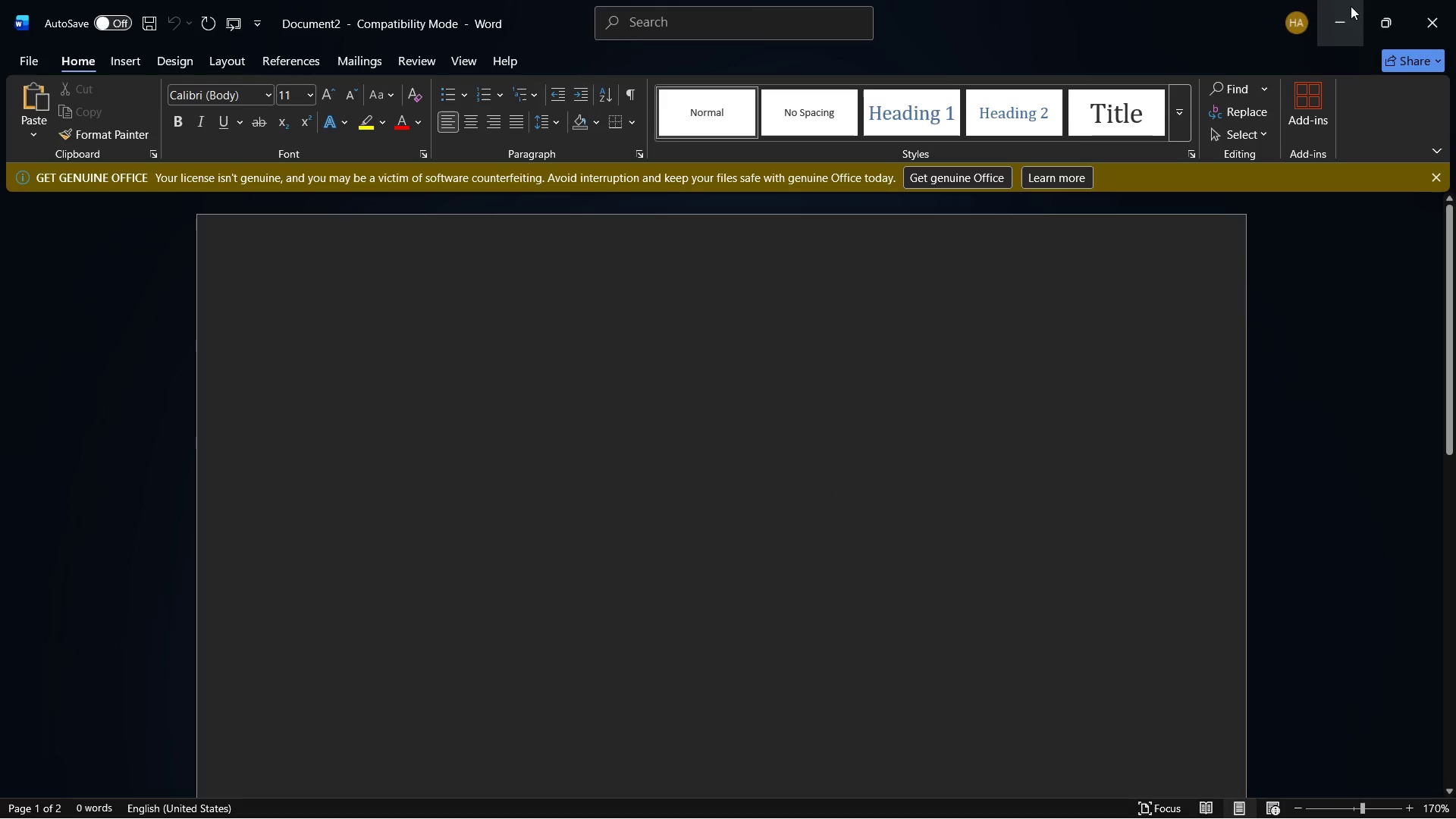 
left_click([1351, 6])
 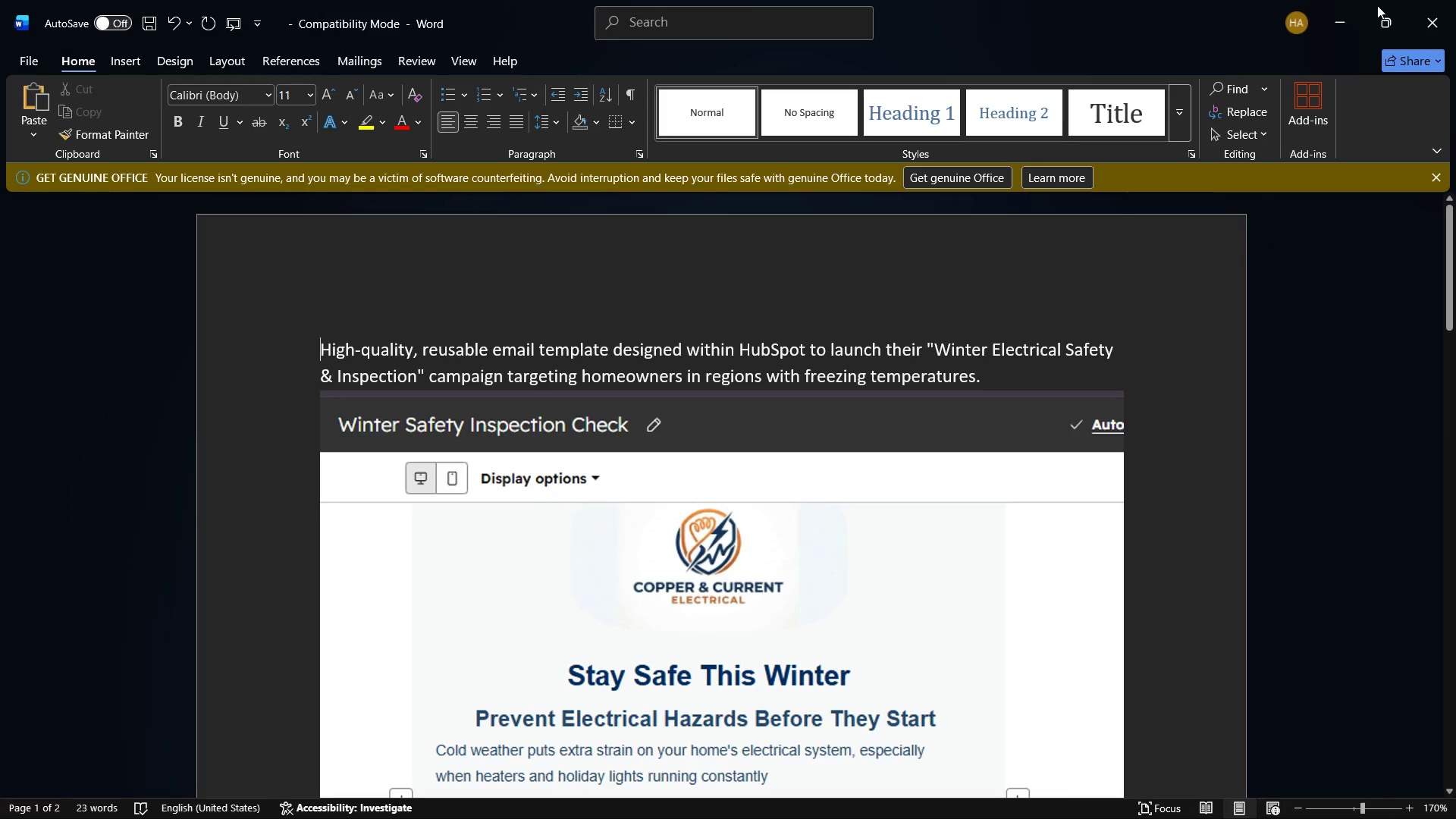 
left_click_drag(start_coordinate=[1402, 10], to_coordinate=[1439, 10])
 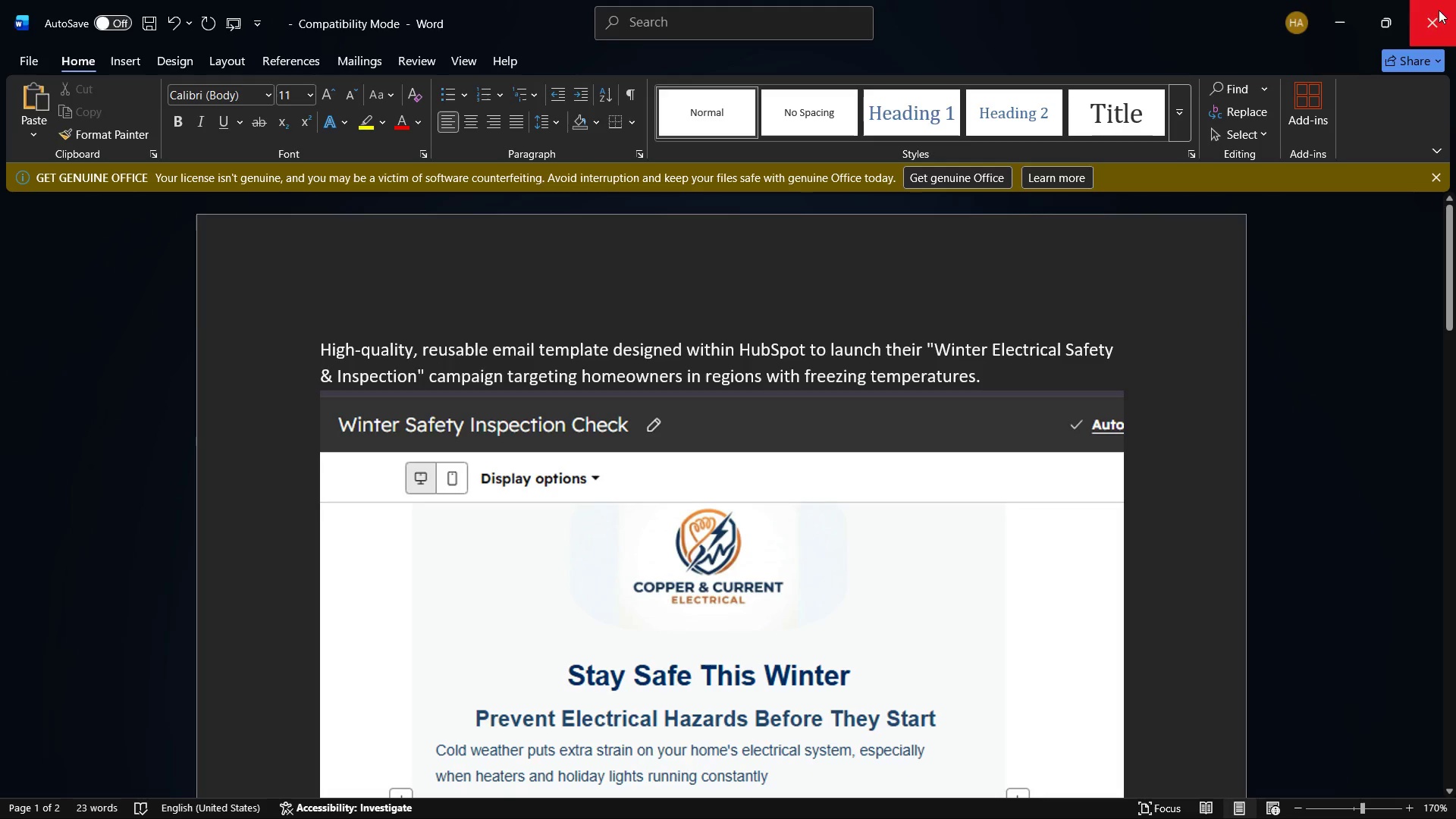 
left_click([1439, 10])
 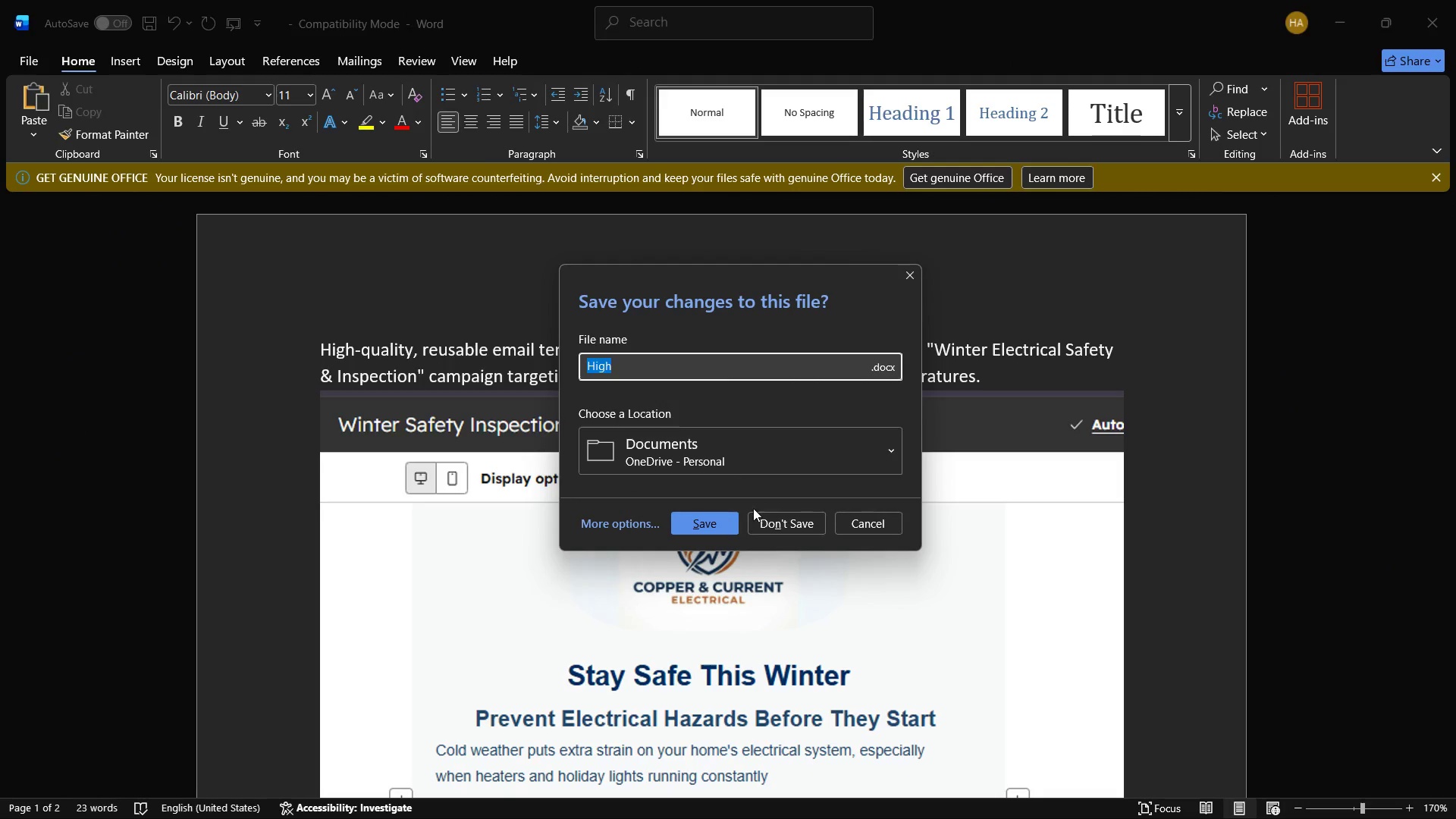 
left_click([784, 516])
 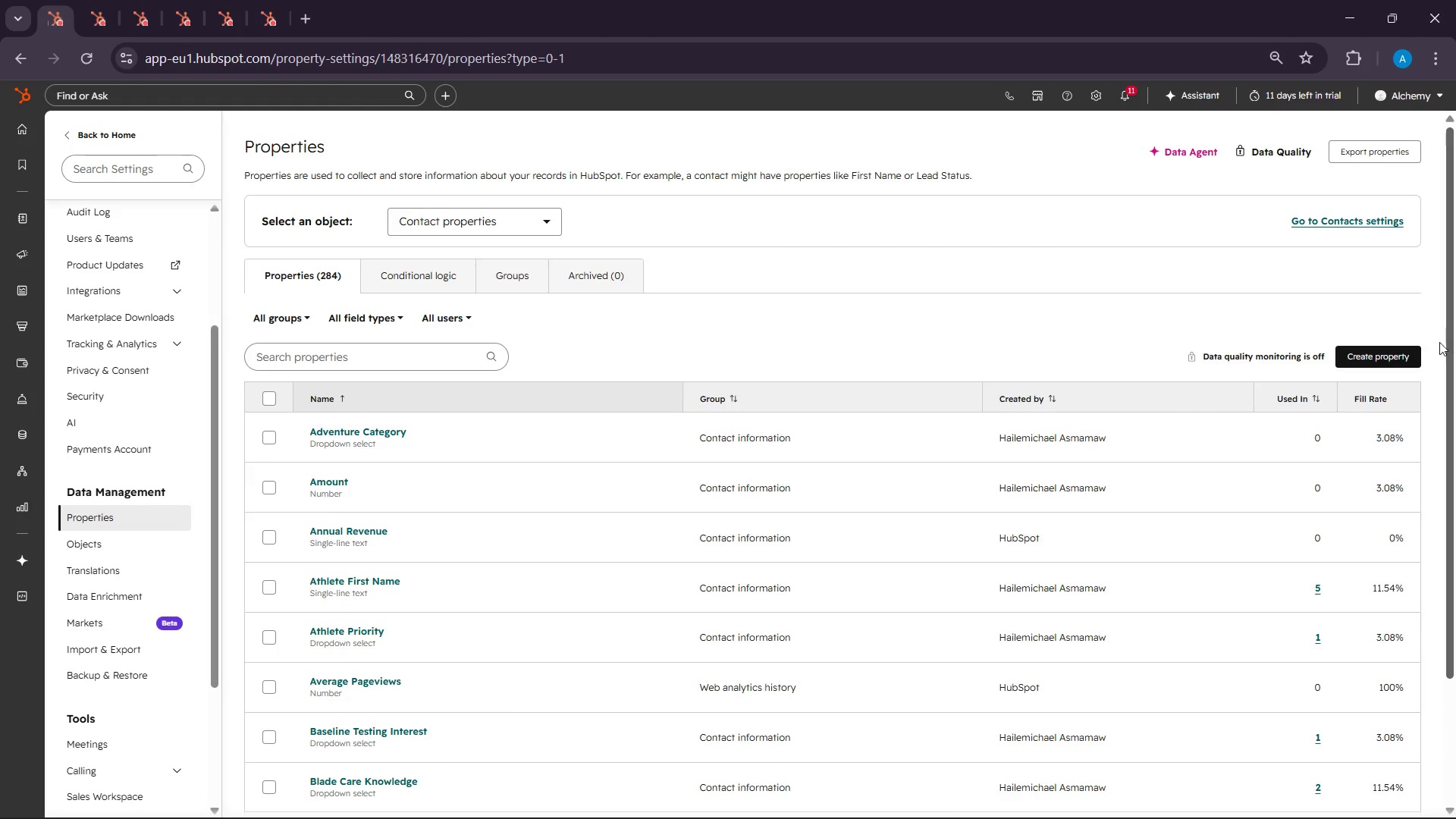 
left_click([1393, 353])
 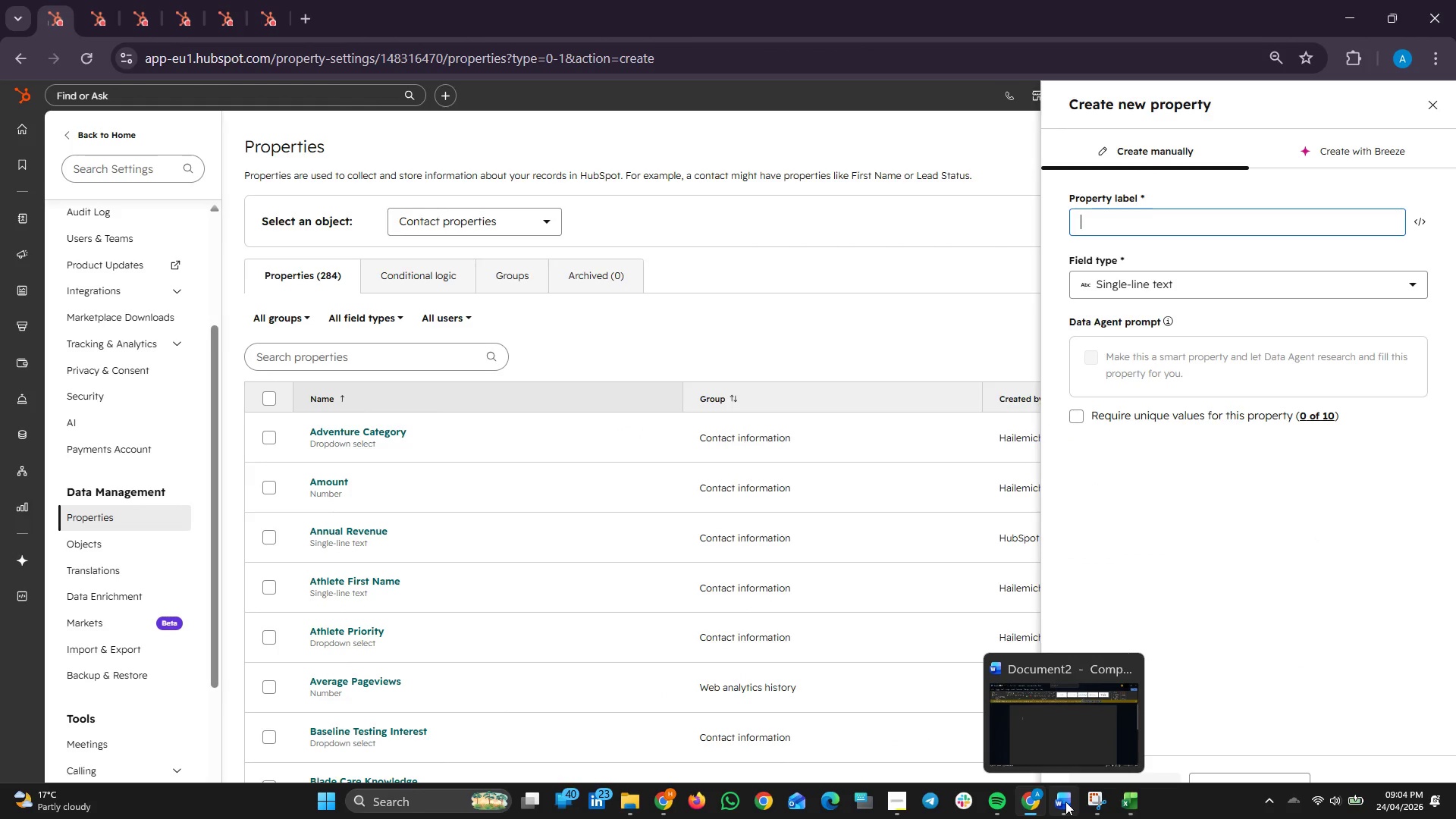 
left_click([1141, 803])
 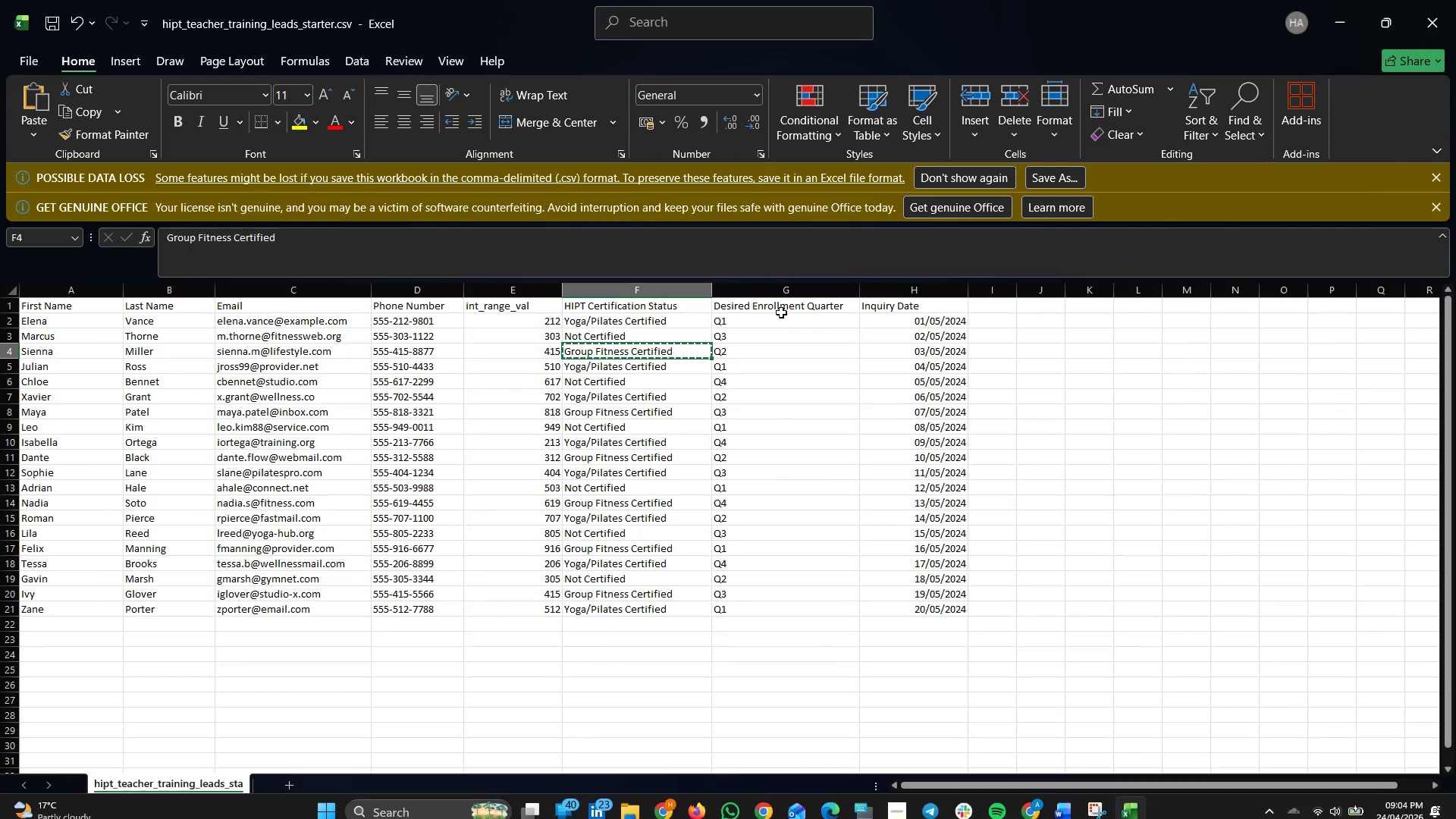 
left_click([778, 309])
 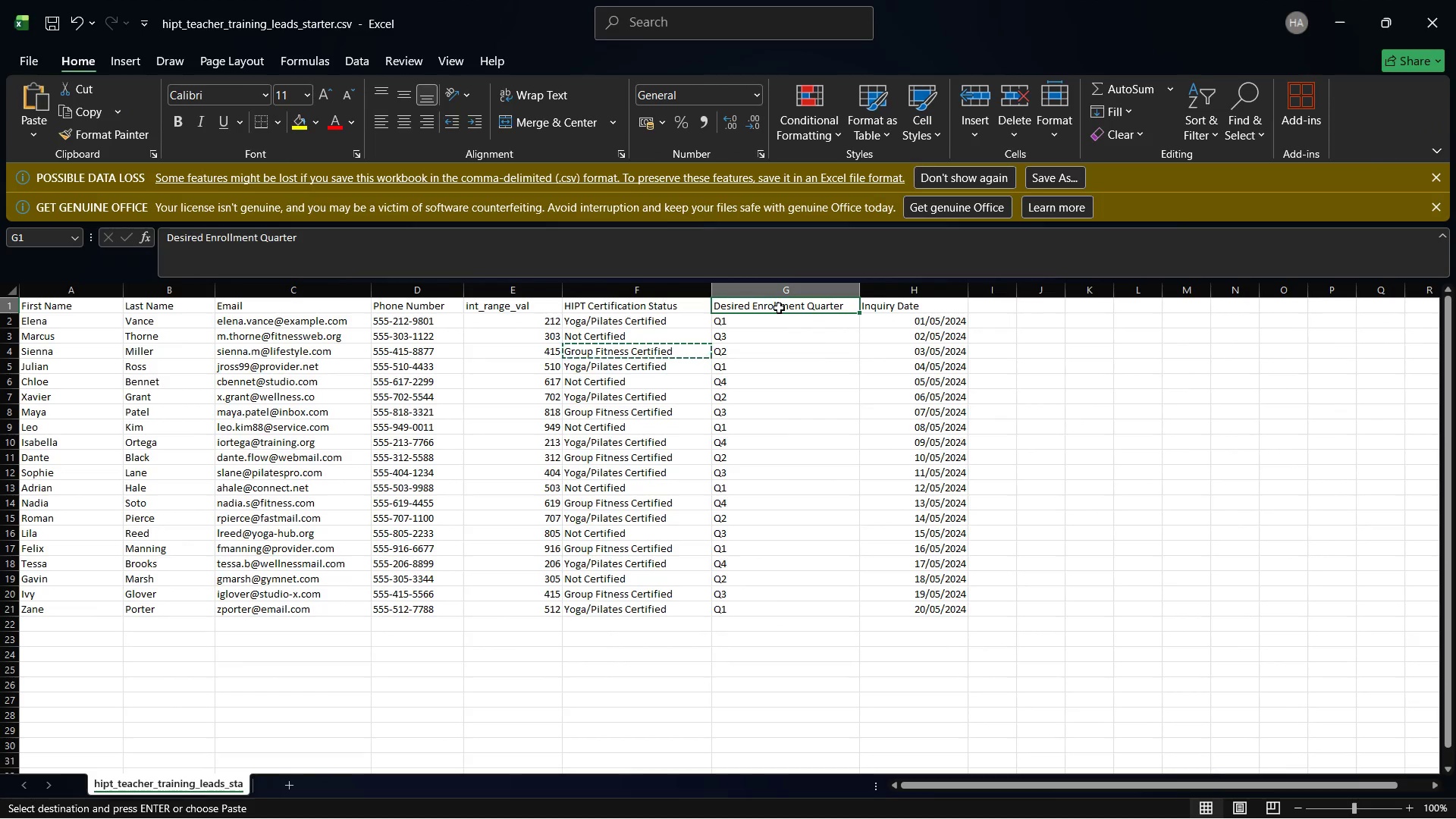 
right_click([780, 306])
 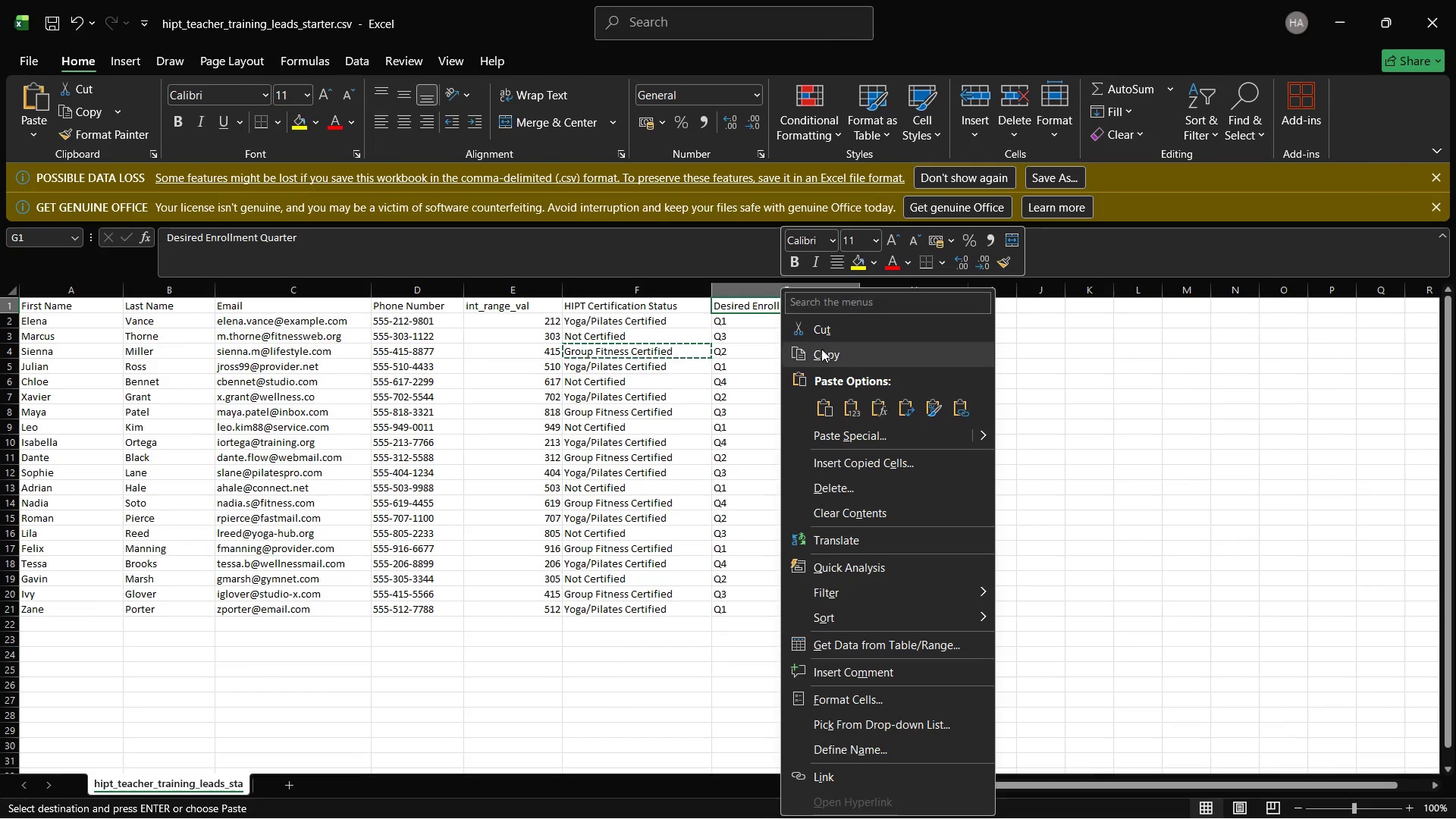 
left_click([821, 349])
 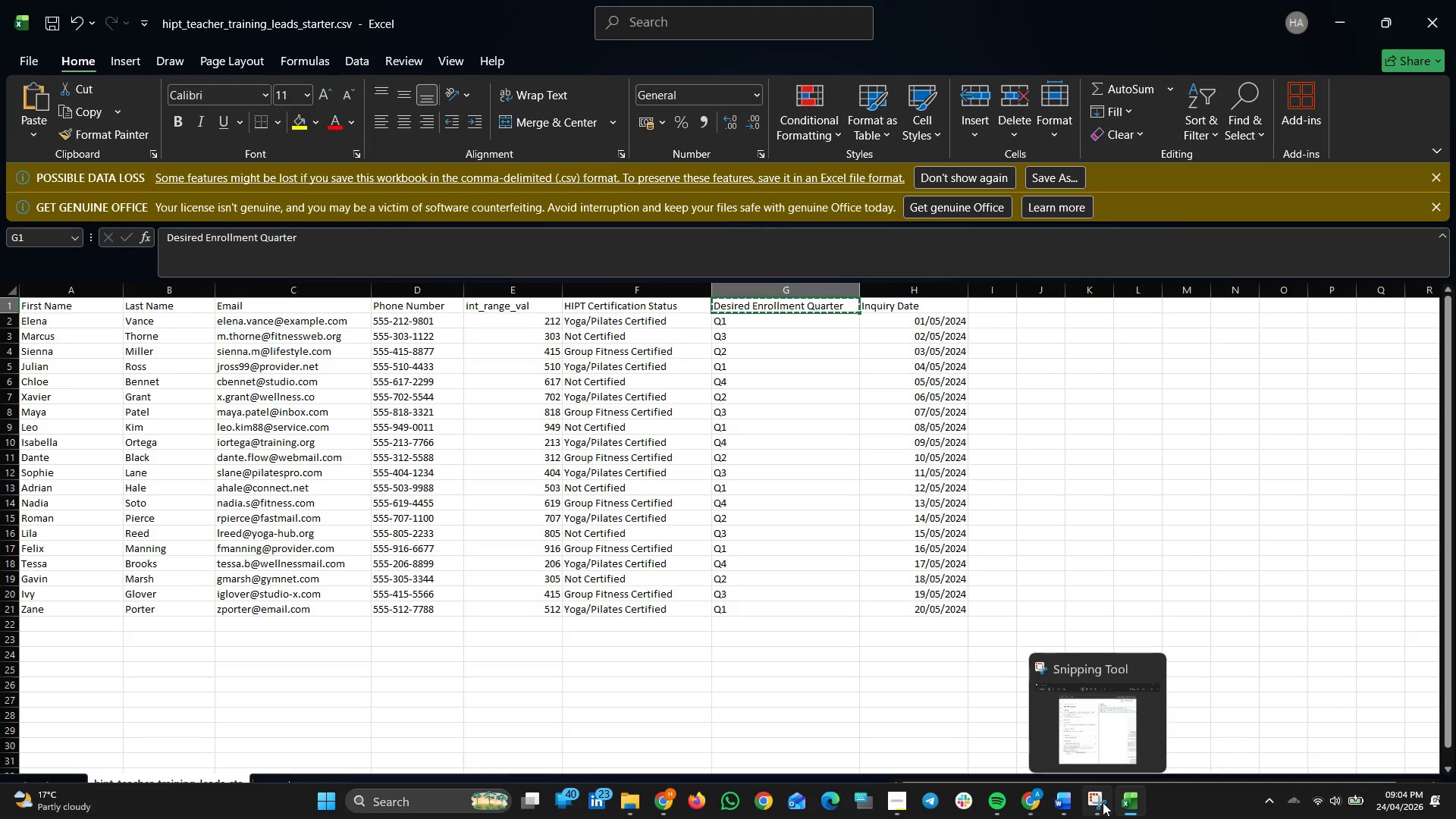 
left_click([1103, 802])
 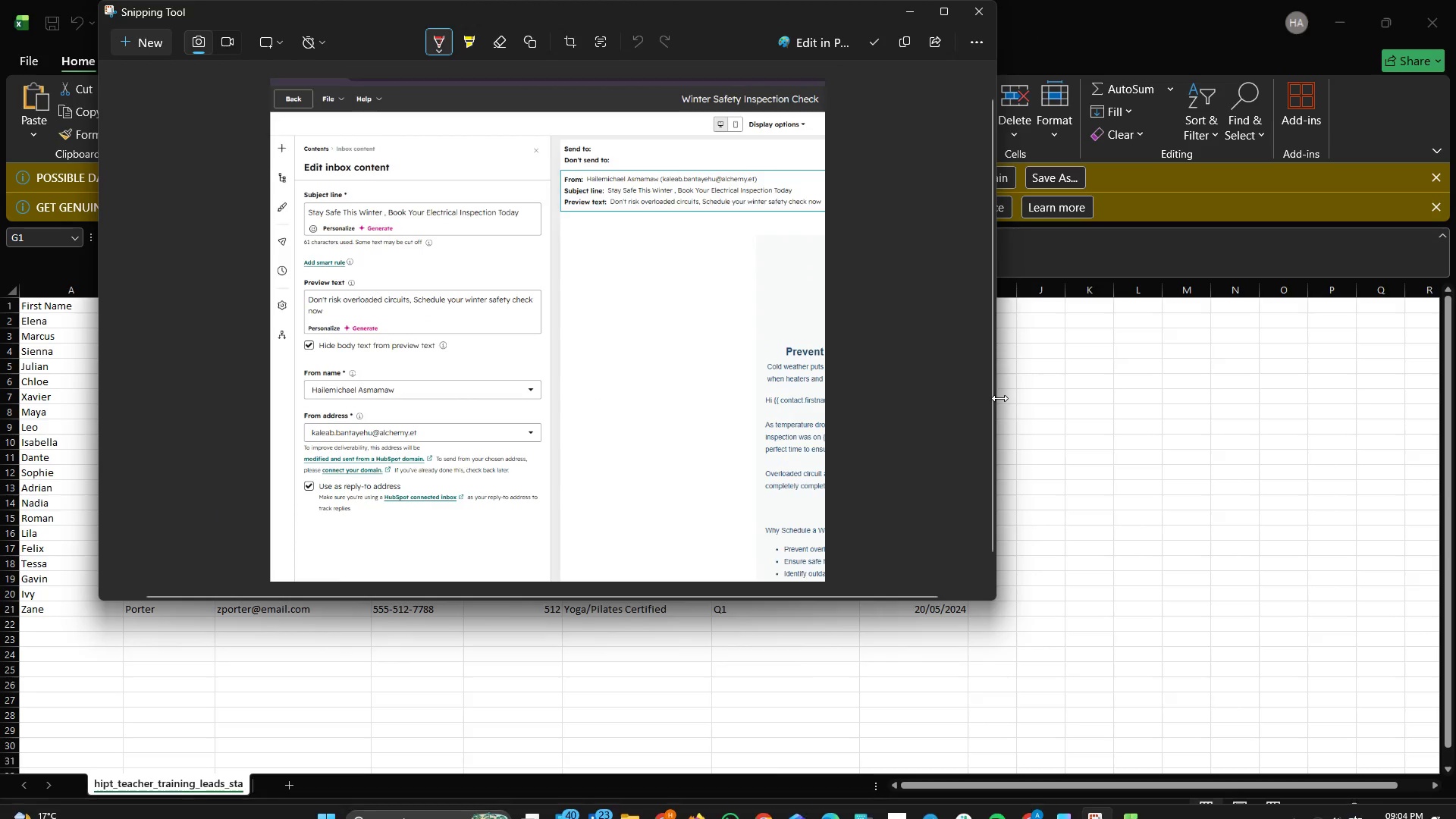 
left_click([1138, 453])
 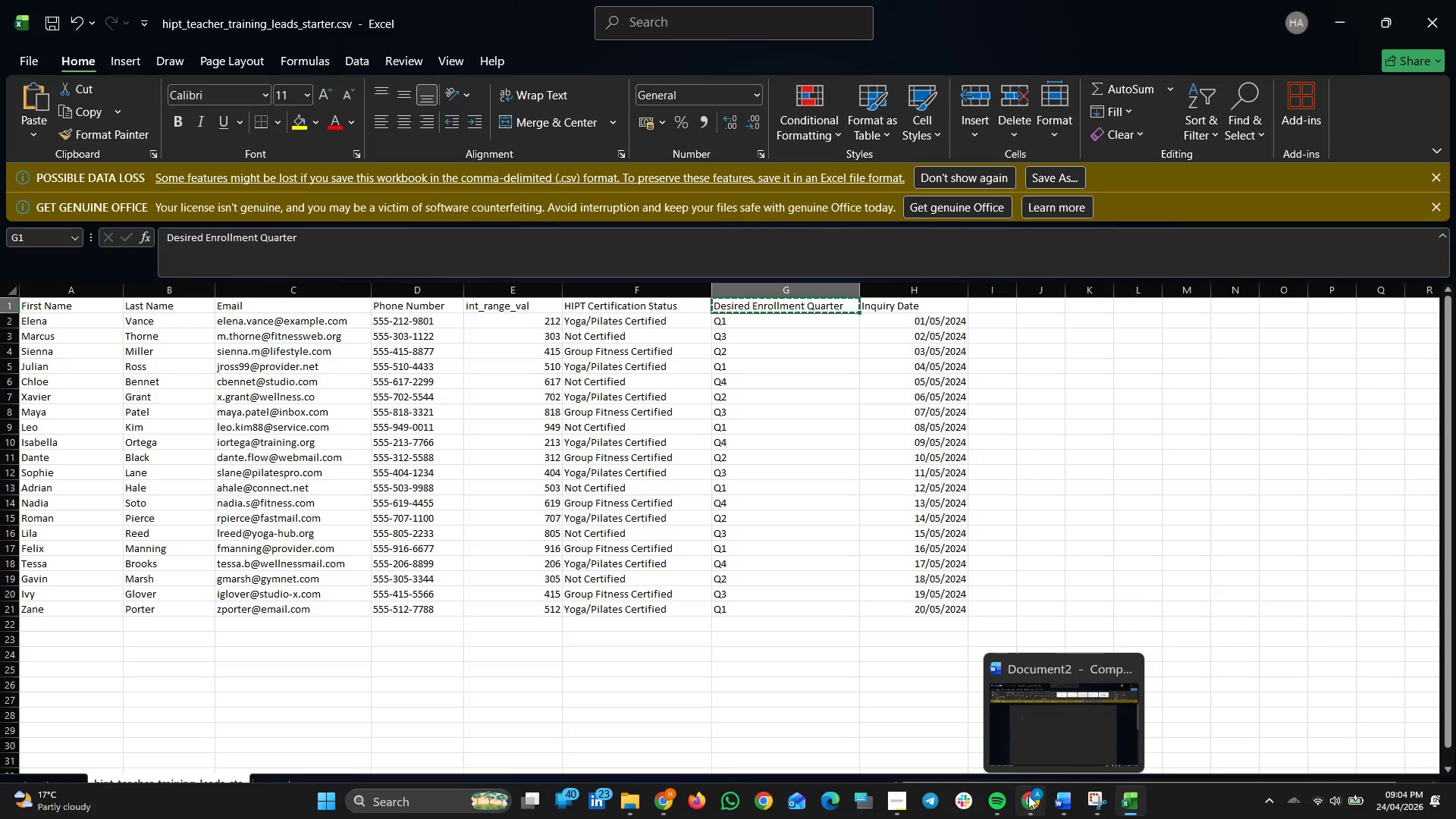 
left_click_drag(start_coordinate=[1031, 795], to_coordinate=[1116, 796])
 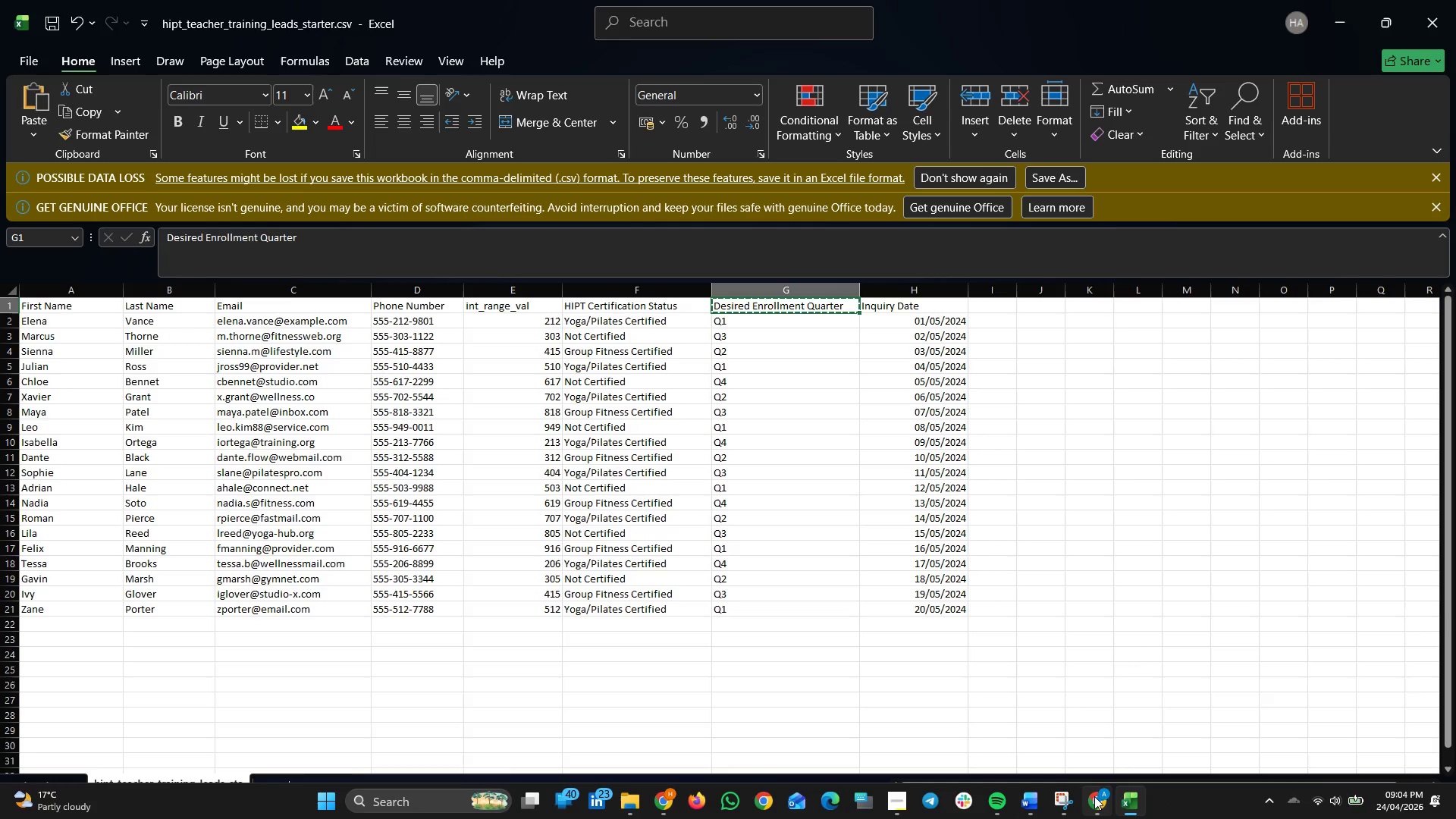 
left_click_drag(start_coordinate=[1094, 796], to_coordinate=[1133, 796])
 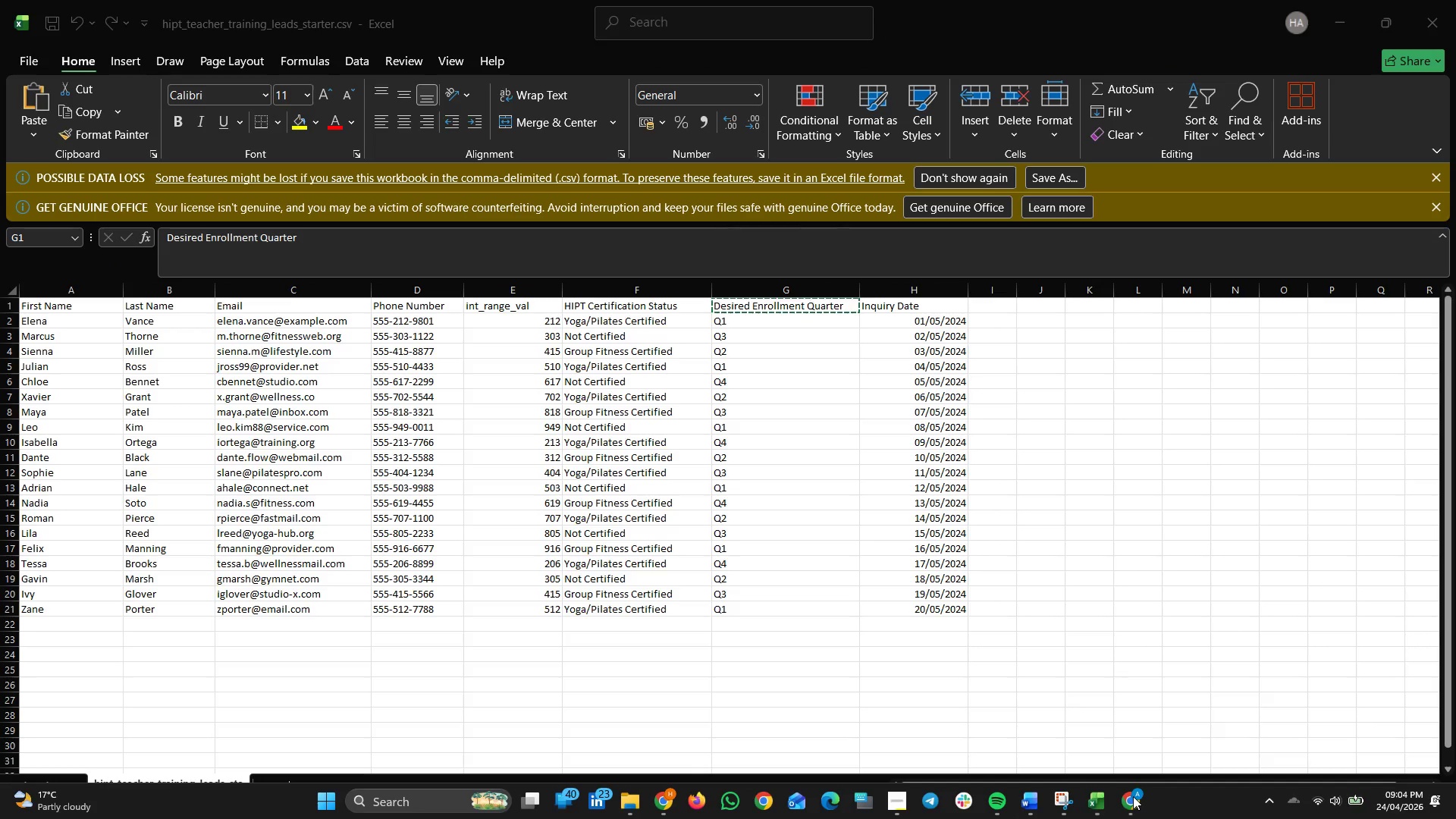 
left_click([1133, 796])
 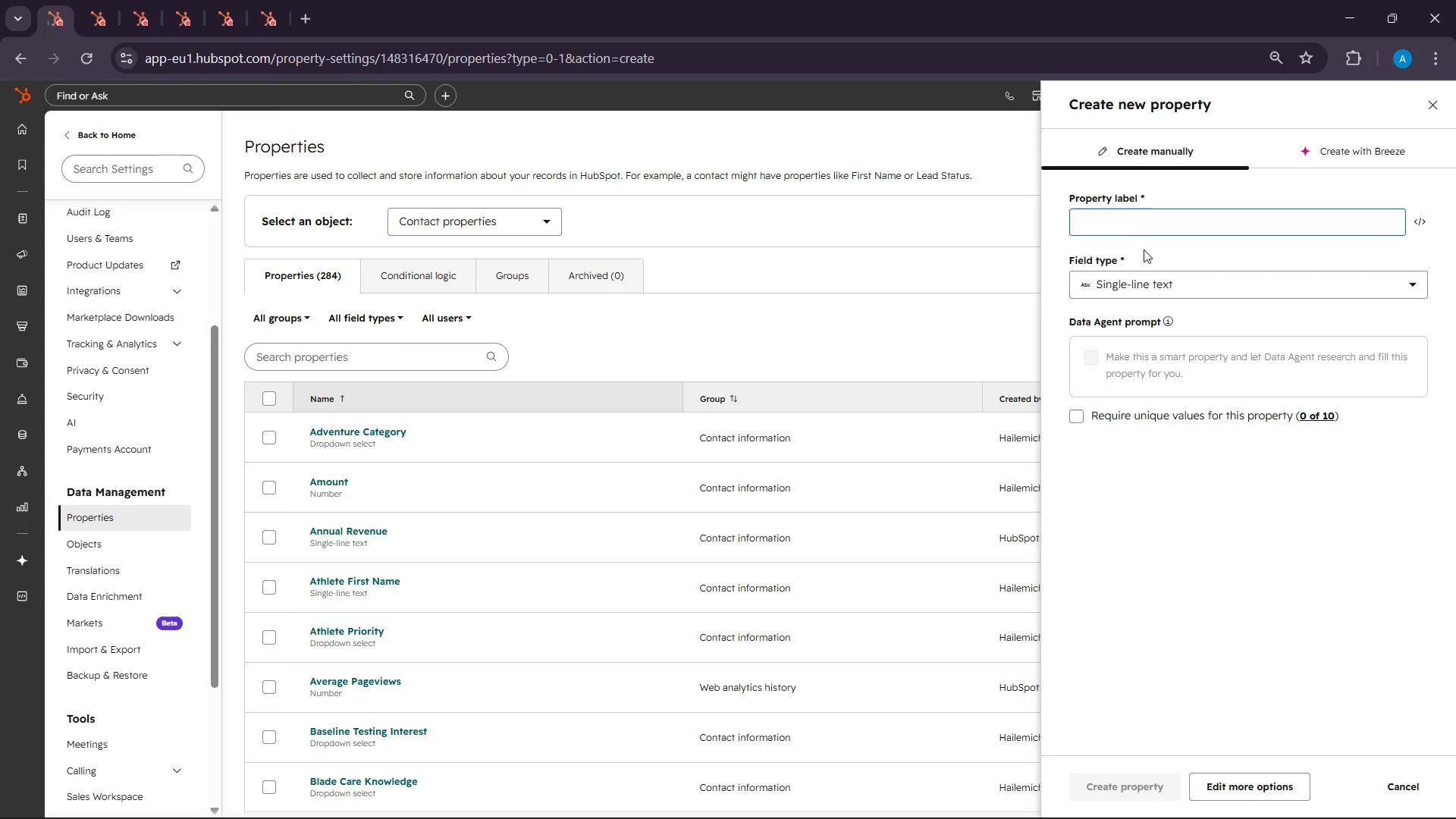 
right_click([1125, 208])
 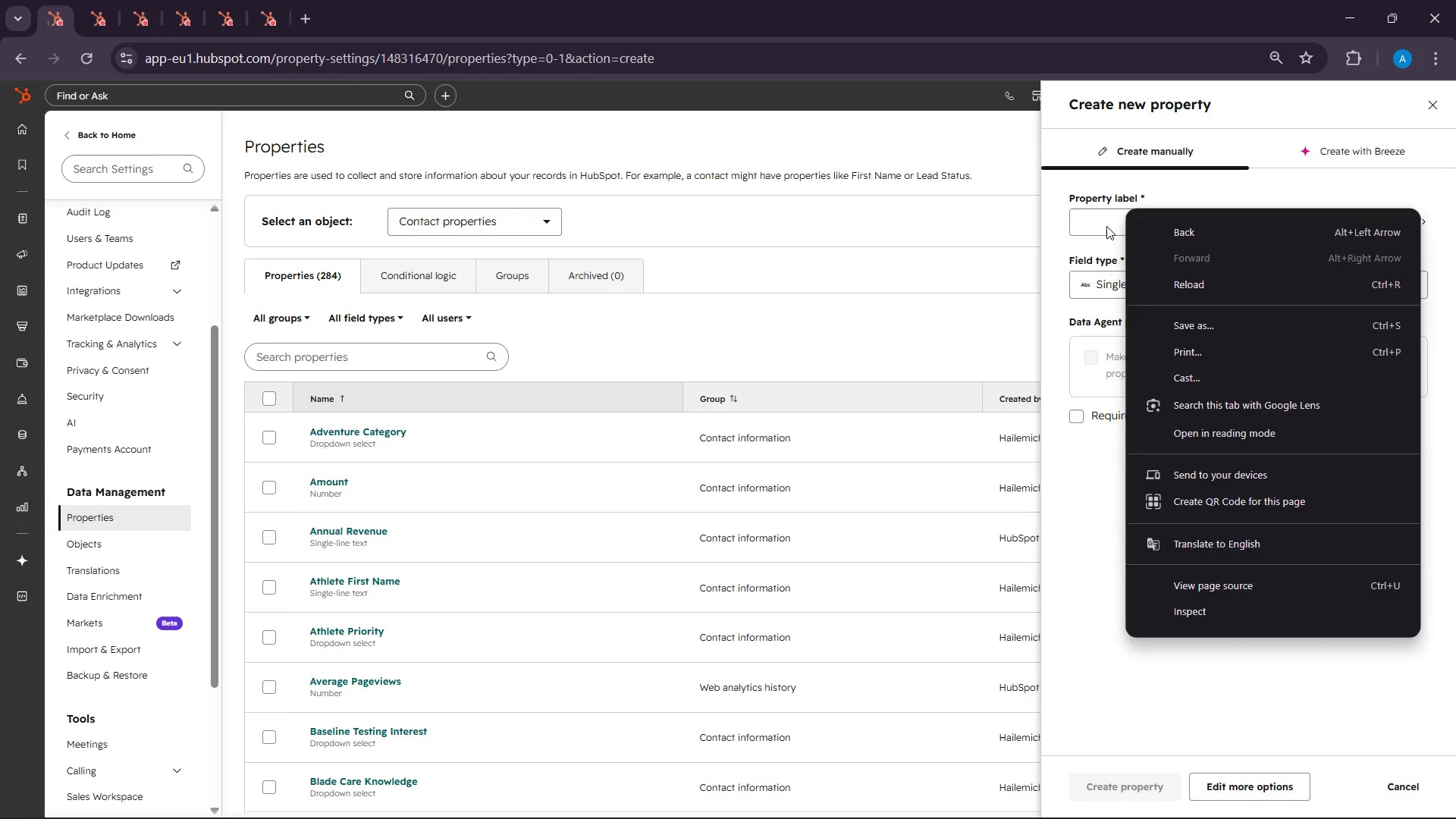 
right_click([1106, 222])
 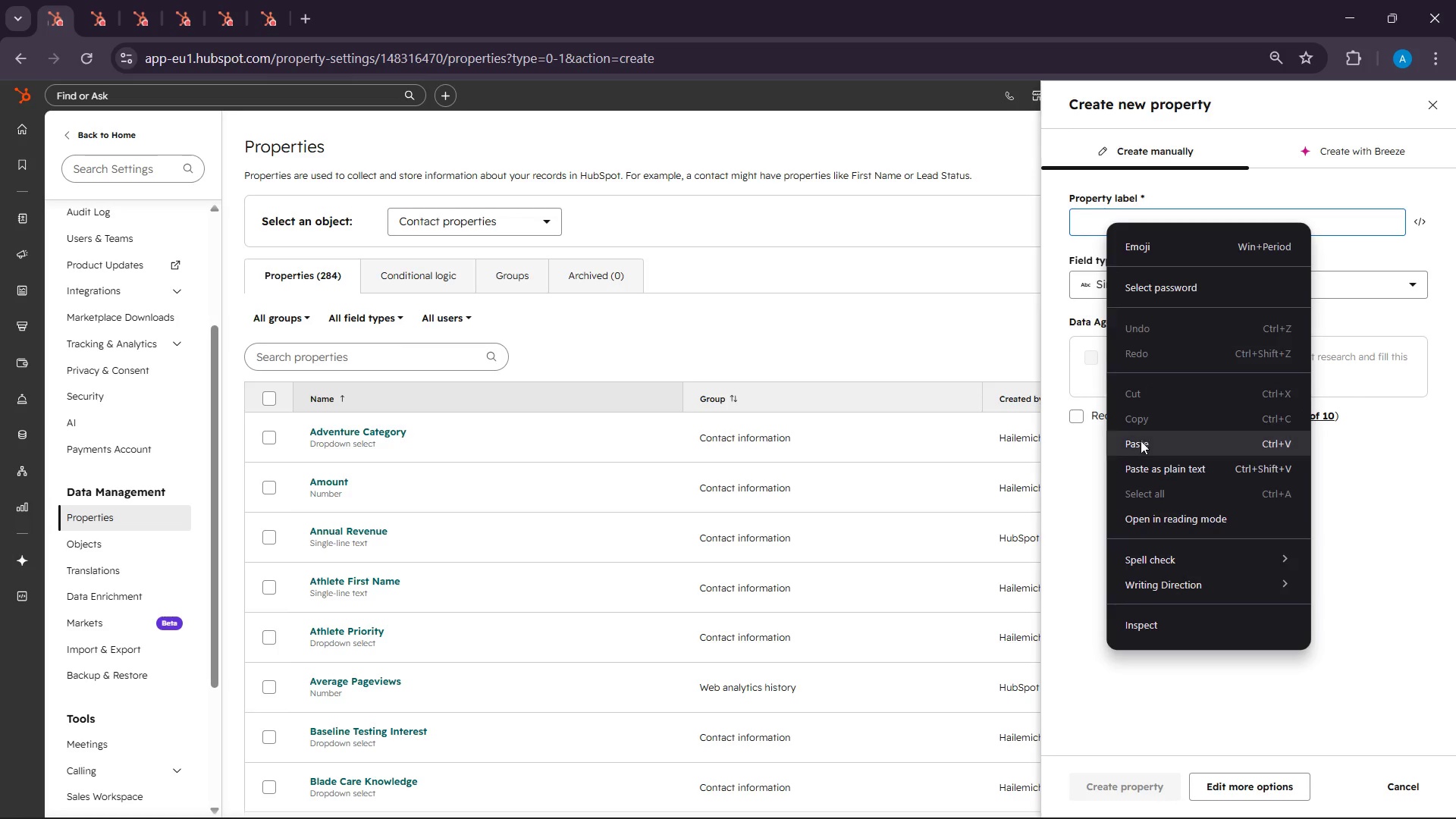 
left_click([1141, 441])
 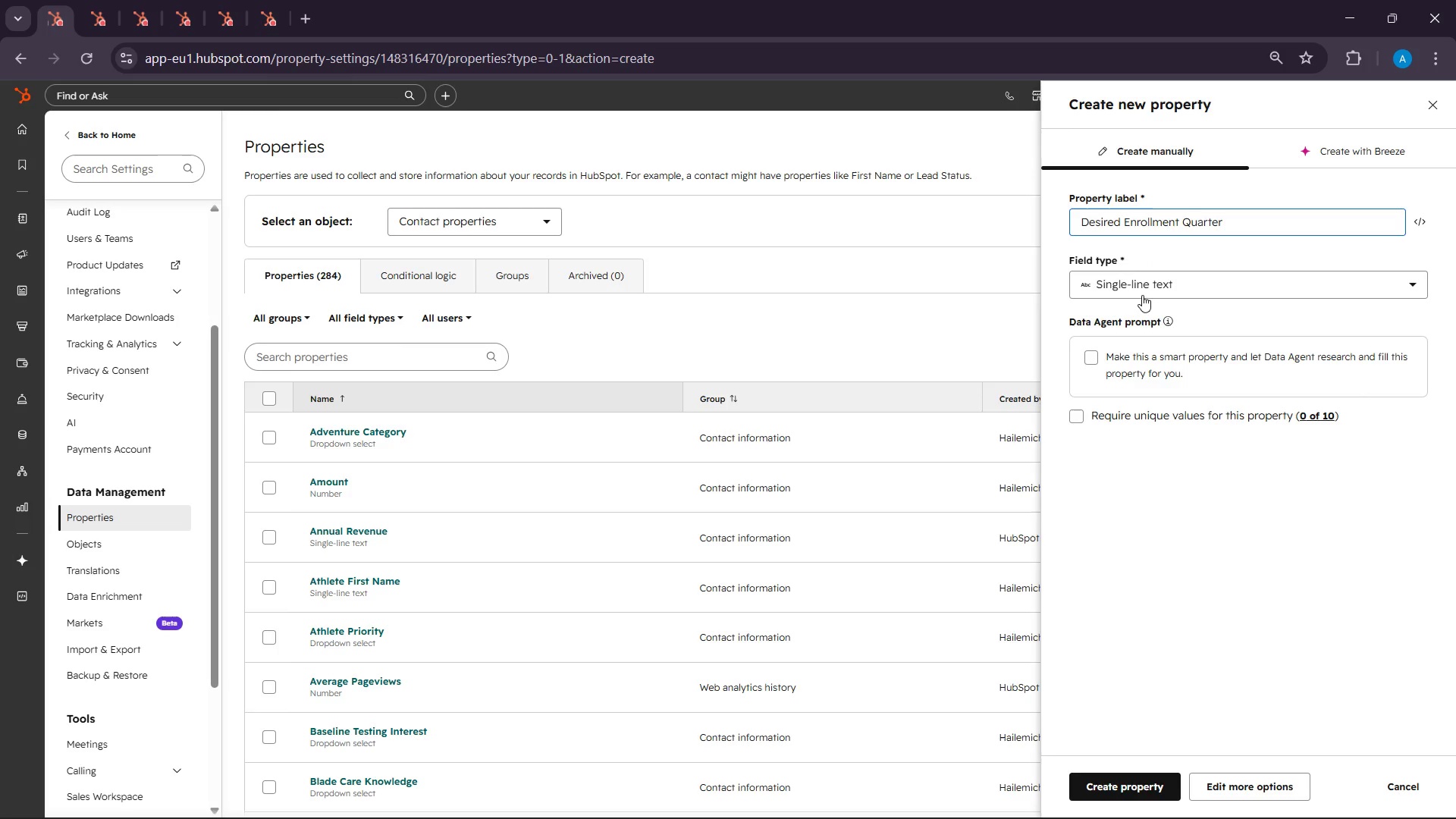 
left_click([1157, 285])
 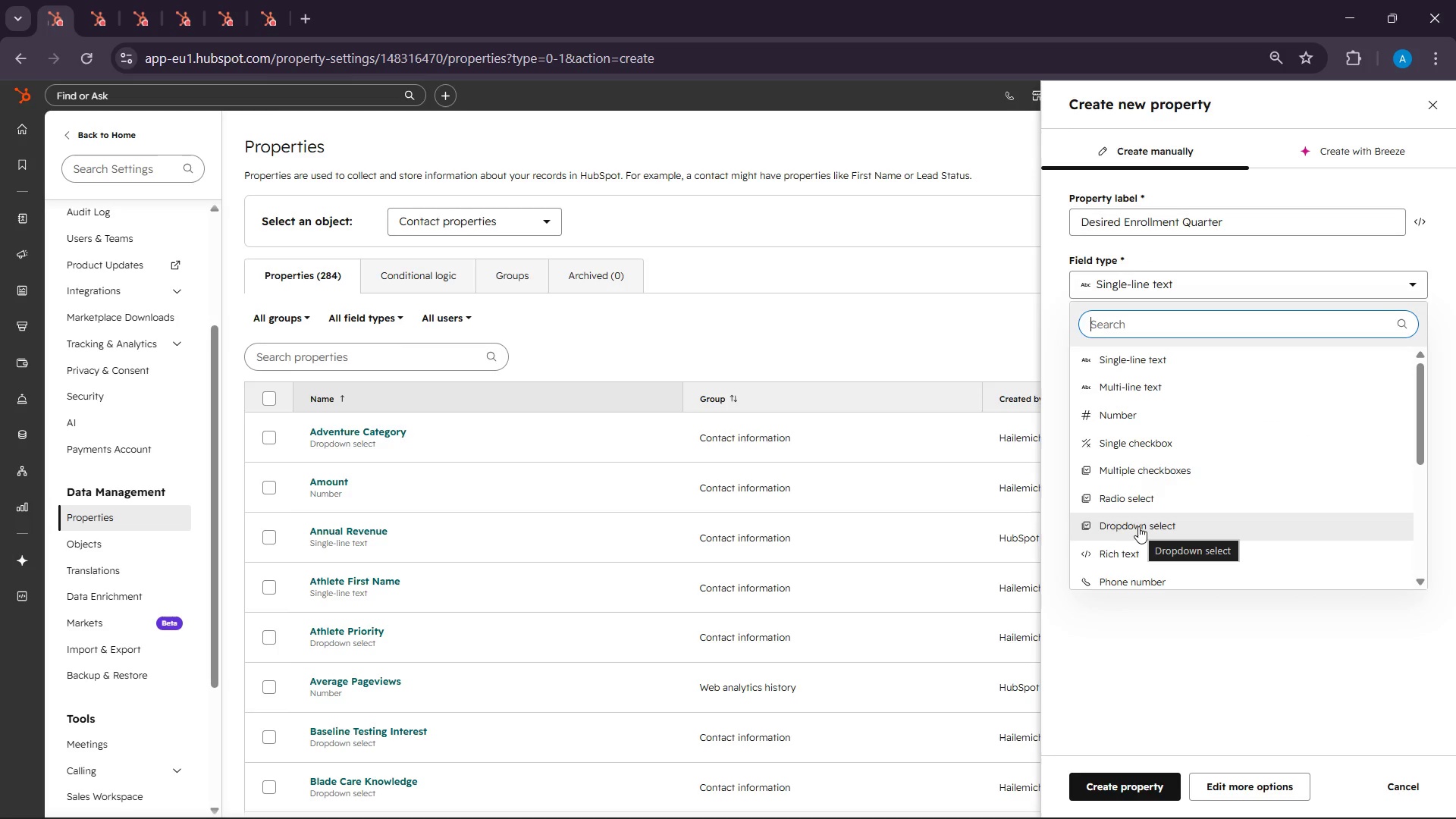 
mouse_move([1144, 463])
 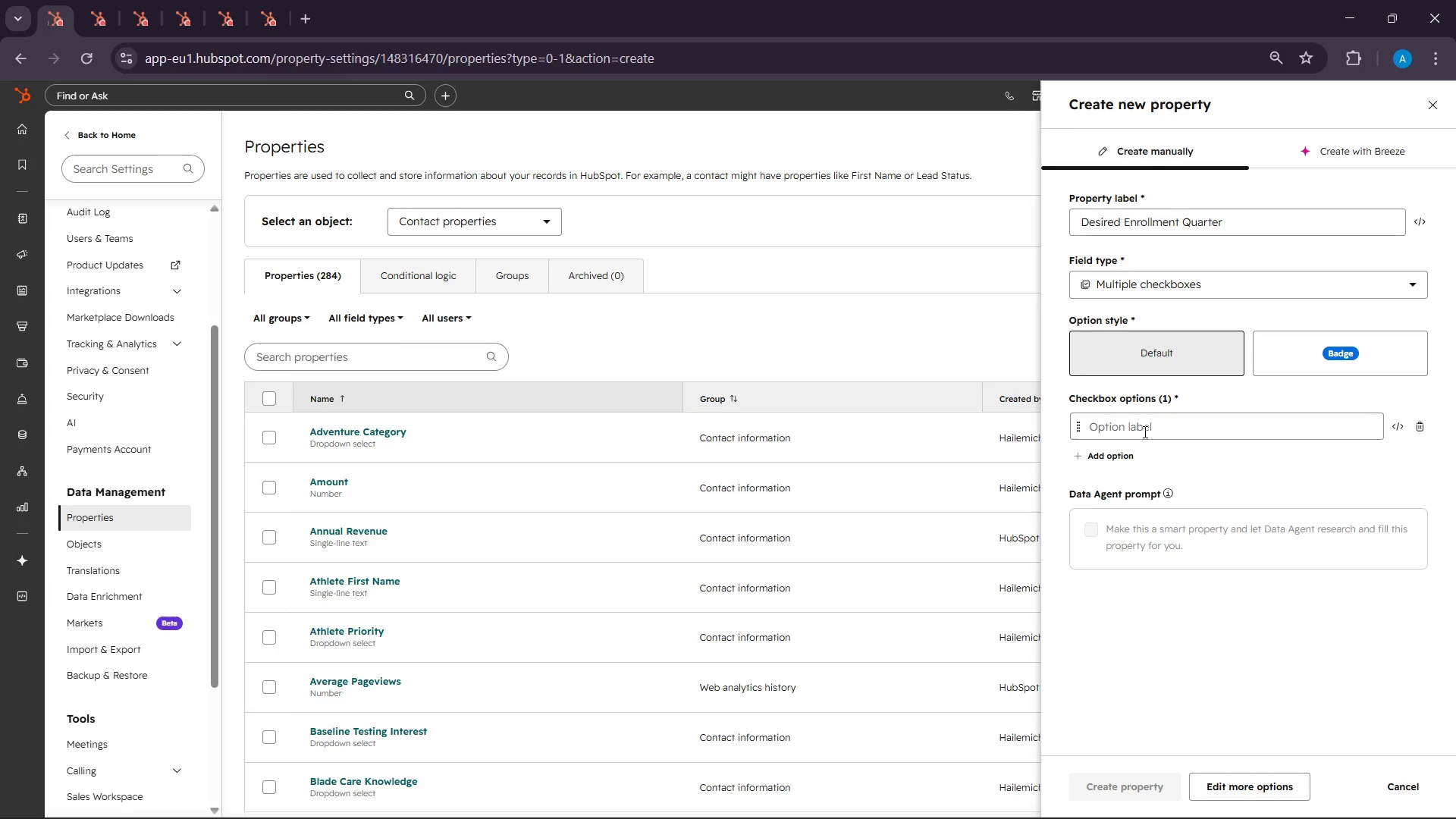 
left_click([1144, 431])
 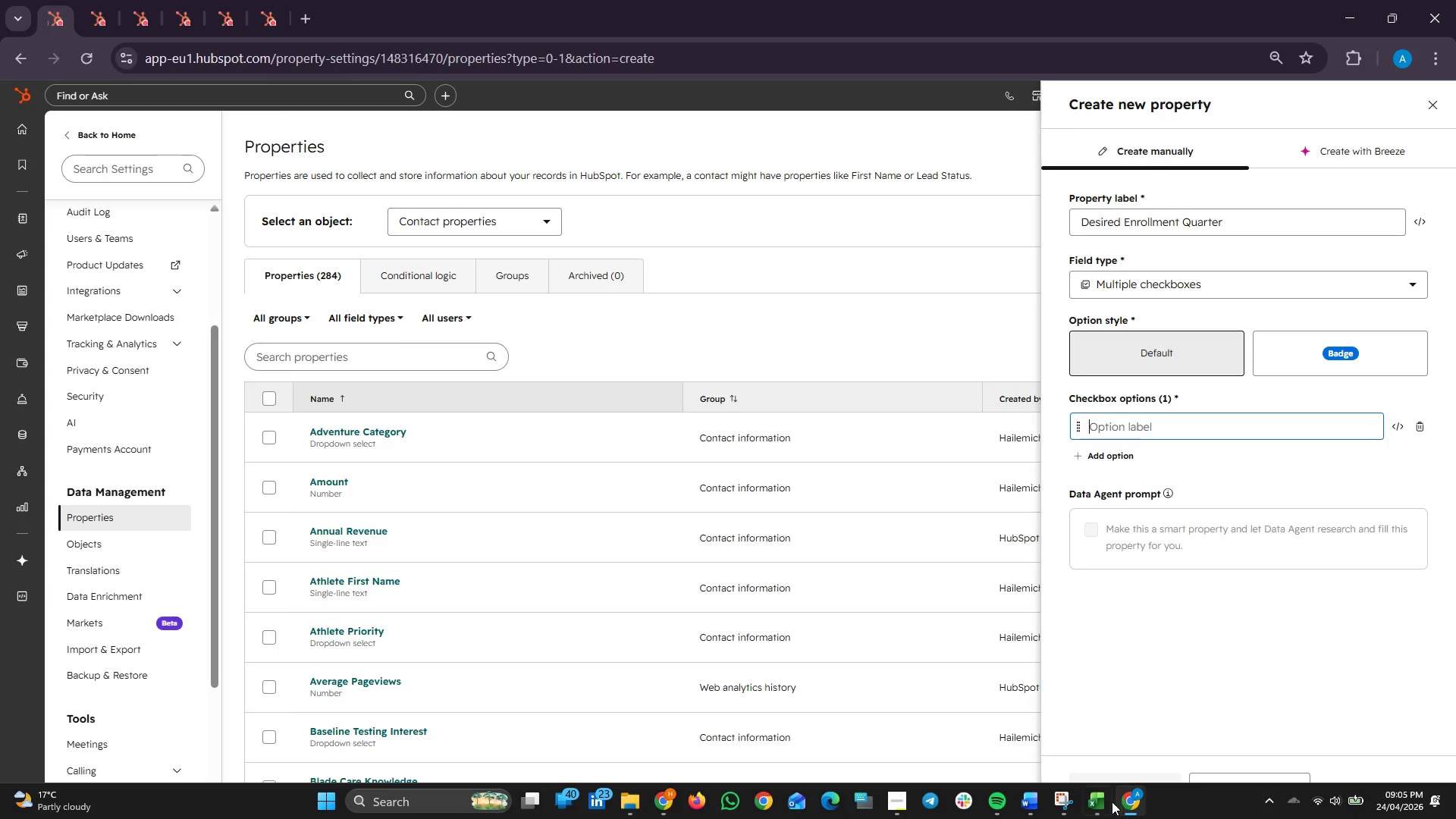 
mouse_move([1107, 790])
 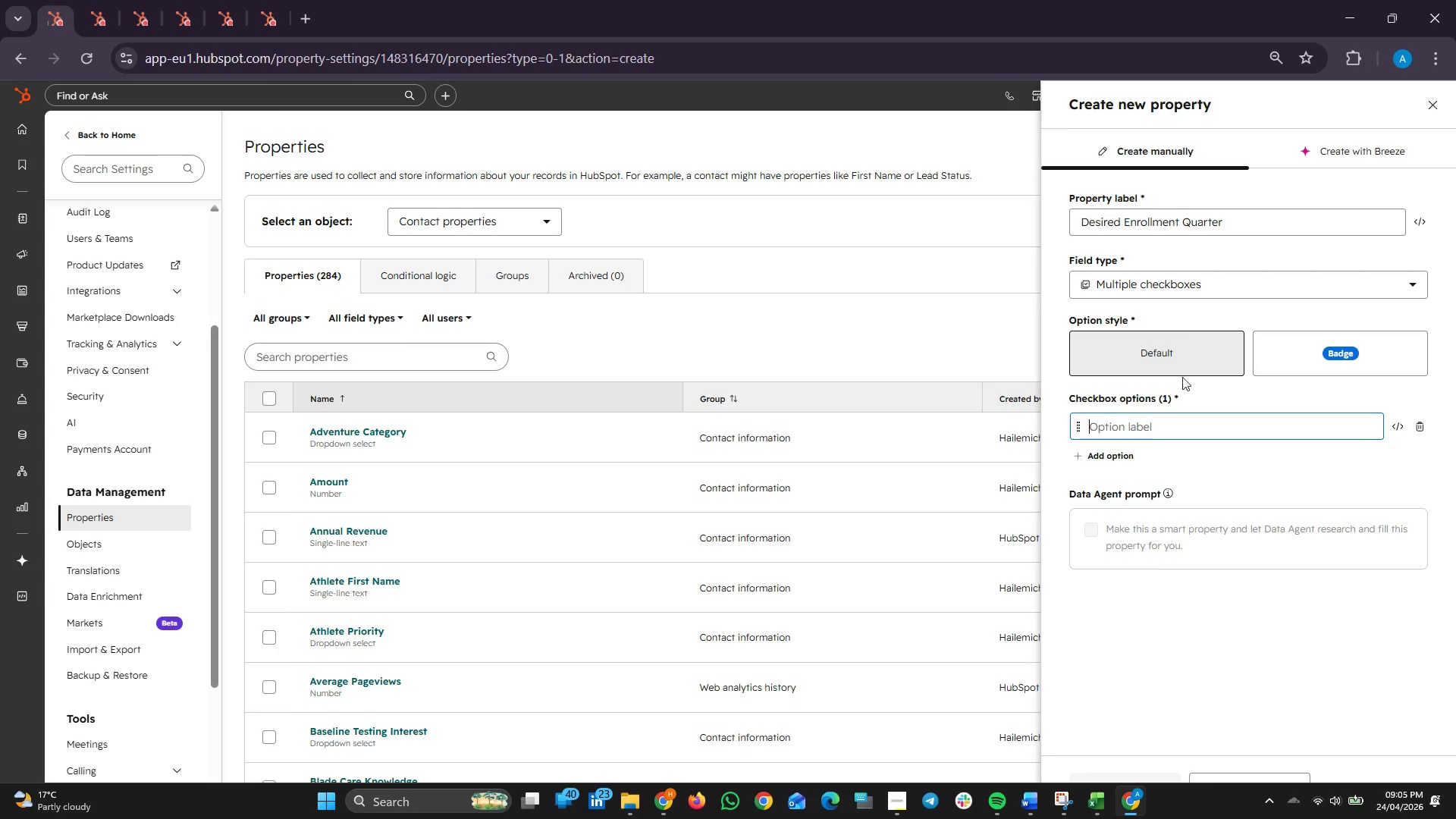 
left_click([1182, 285])
 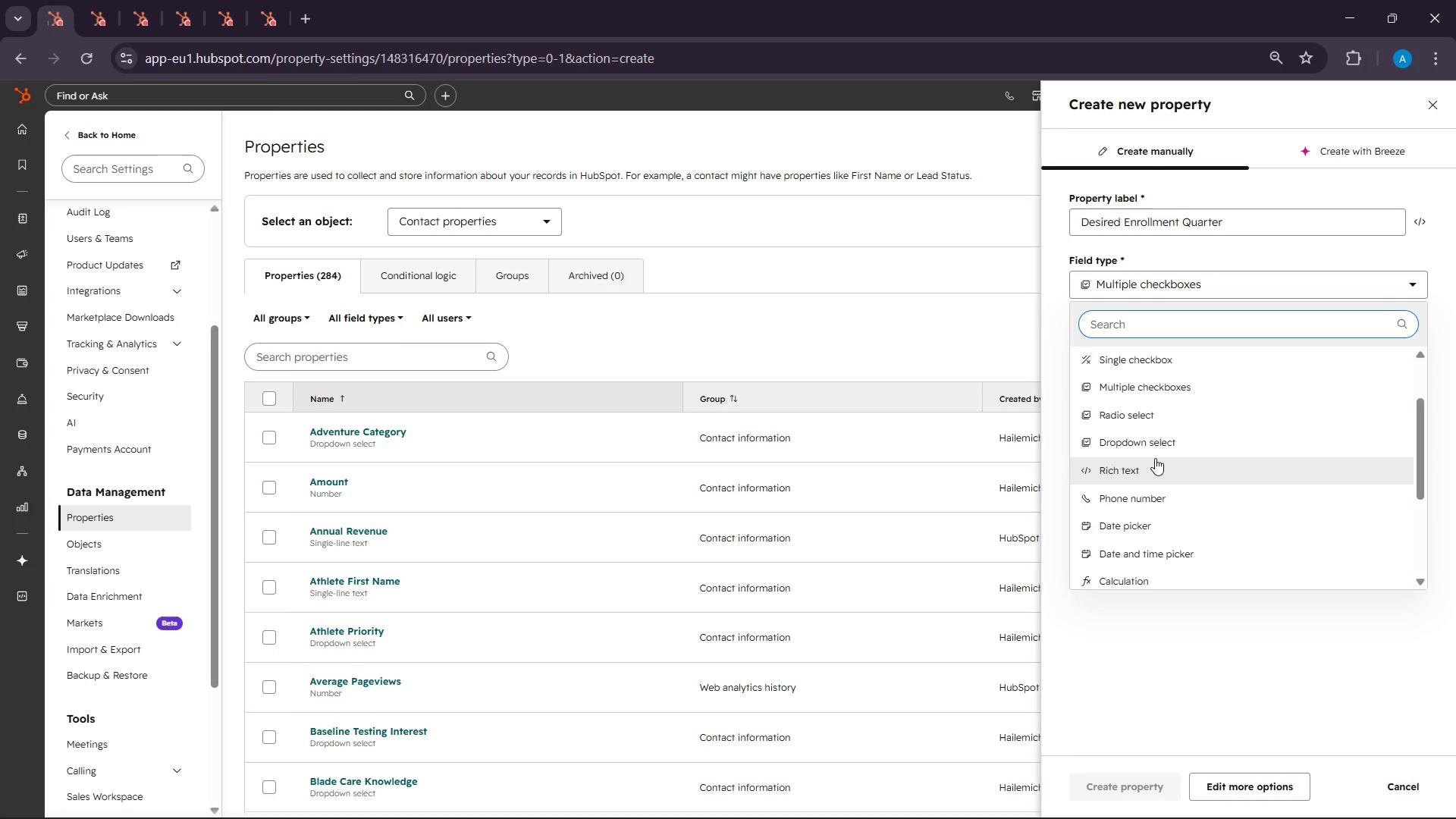 
left_click([1153, 447])
 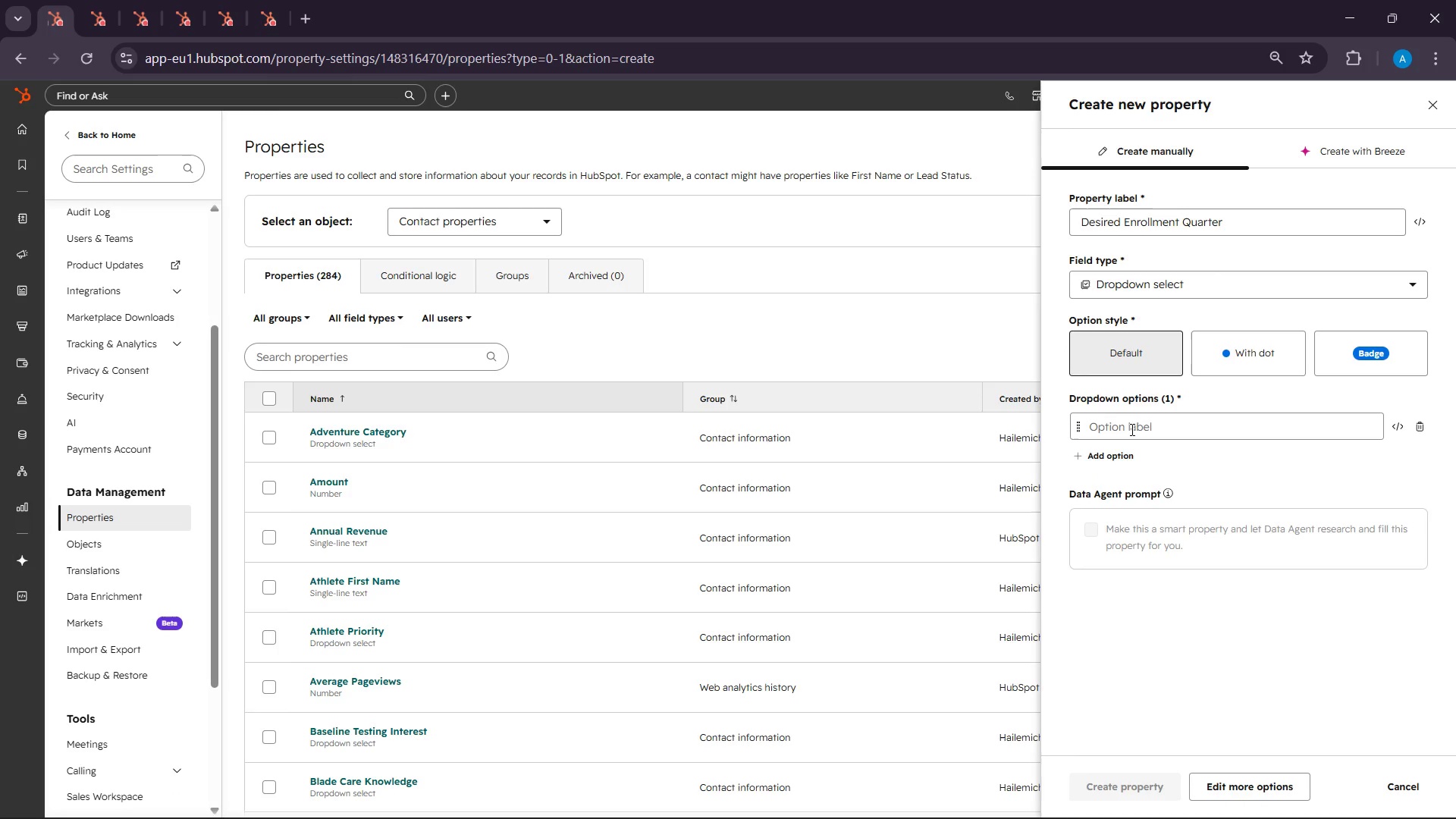 
left_click([1131, 429])
 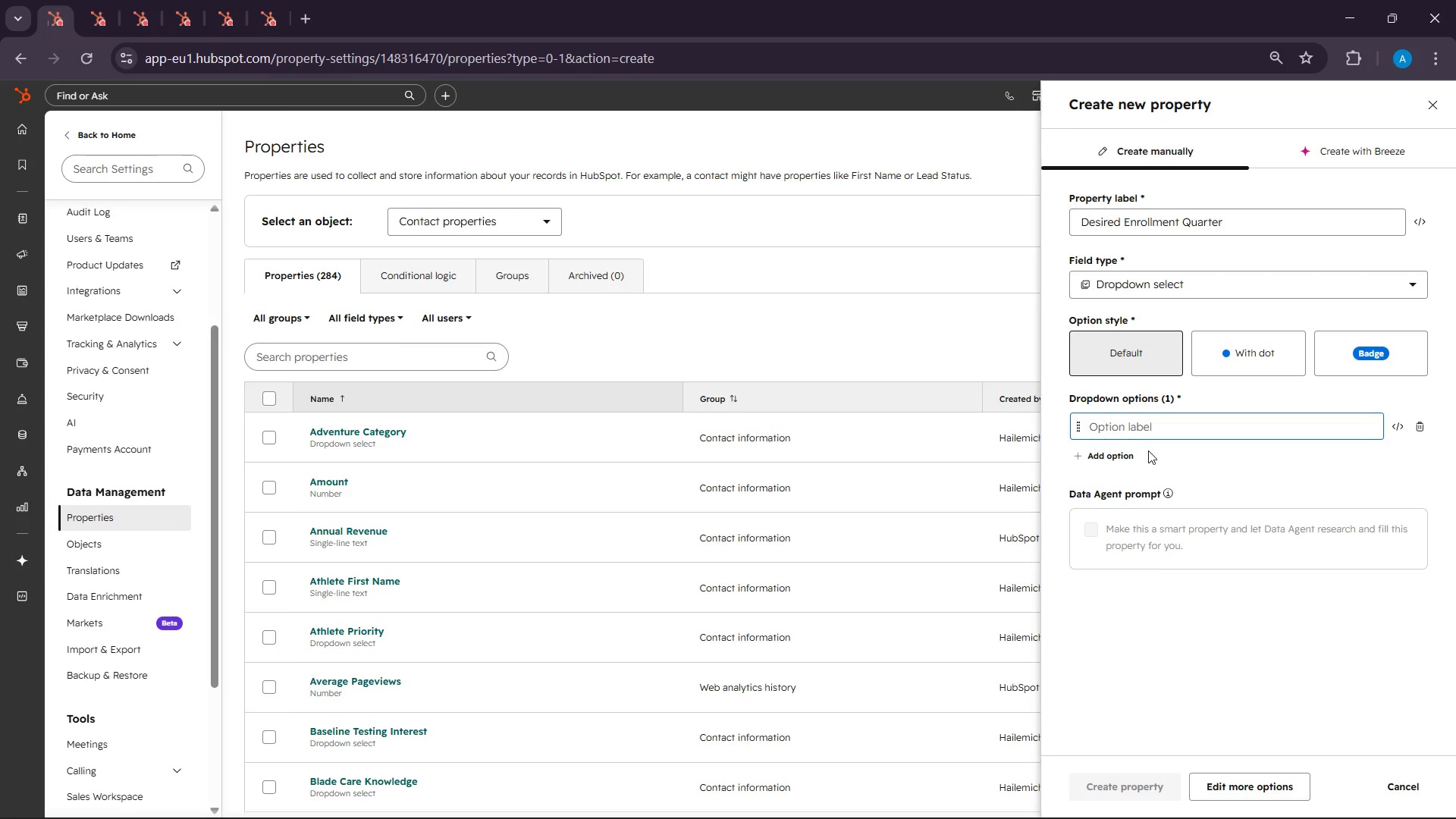 
wait(5.72)
 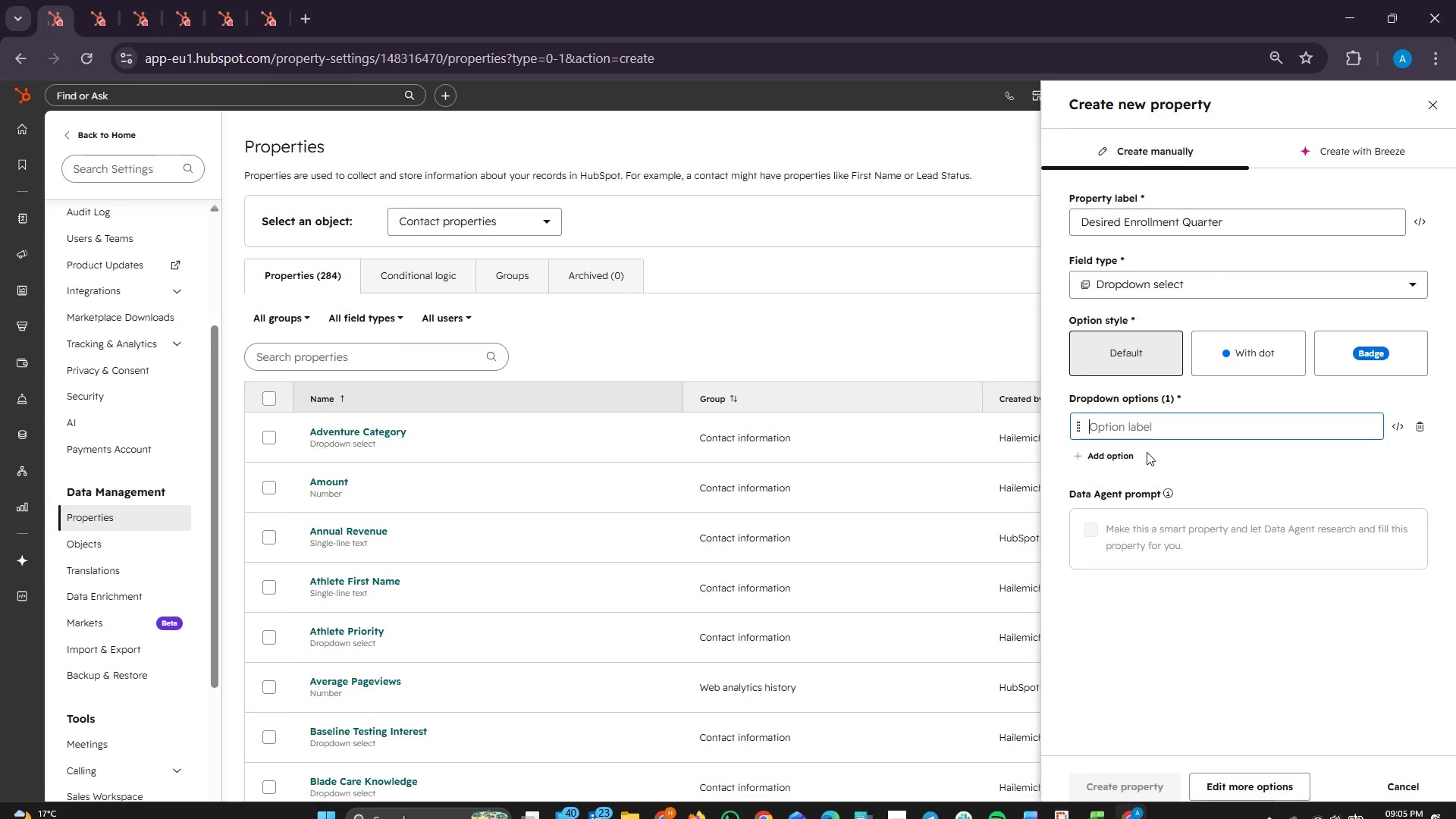 
type(Q1)
 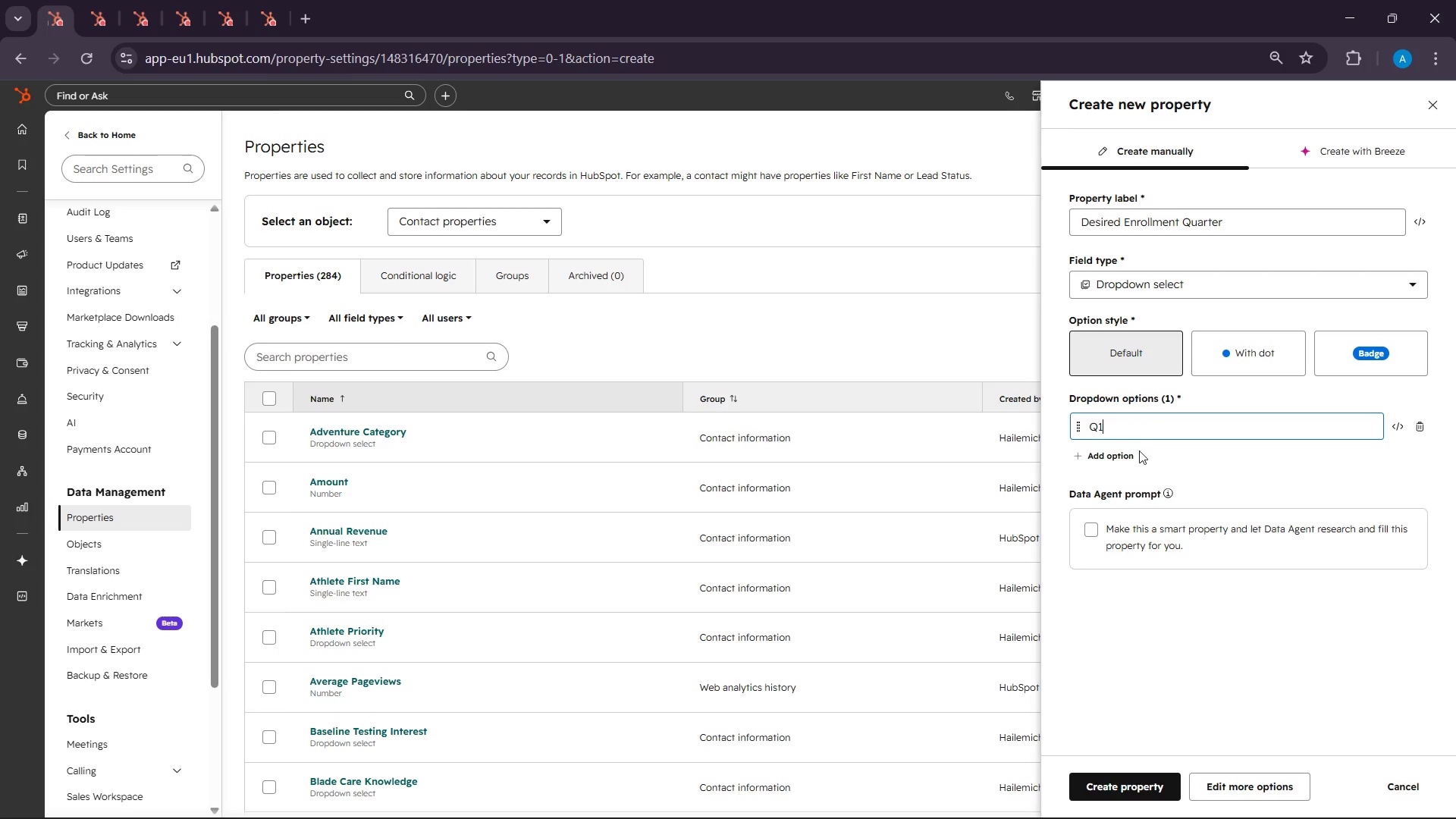 
left_click([1130, 452])
 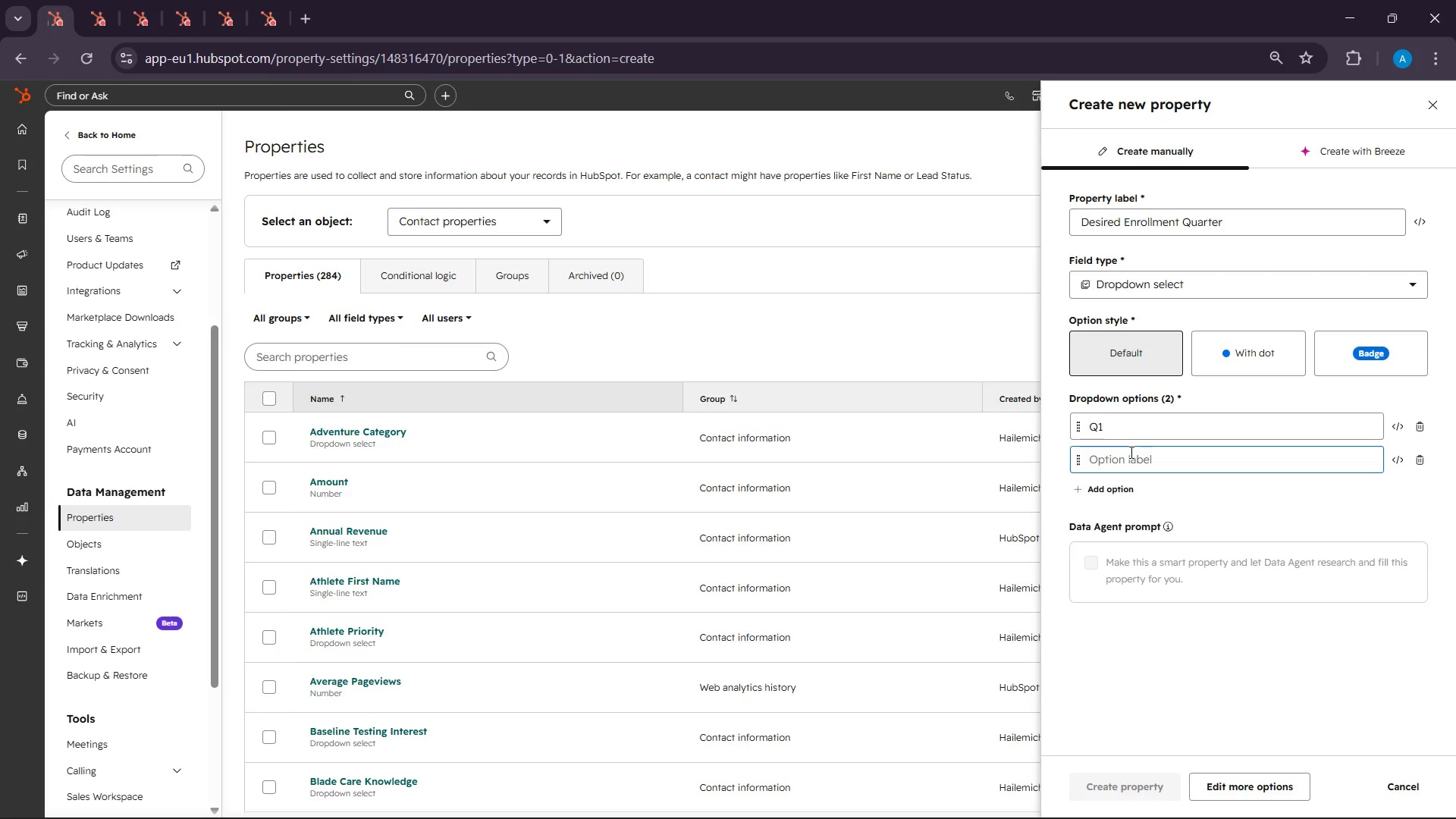 
hold_key(key=ShiftLeft, duration=0.36)
 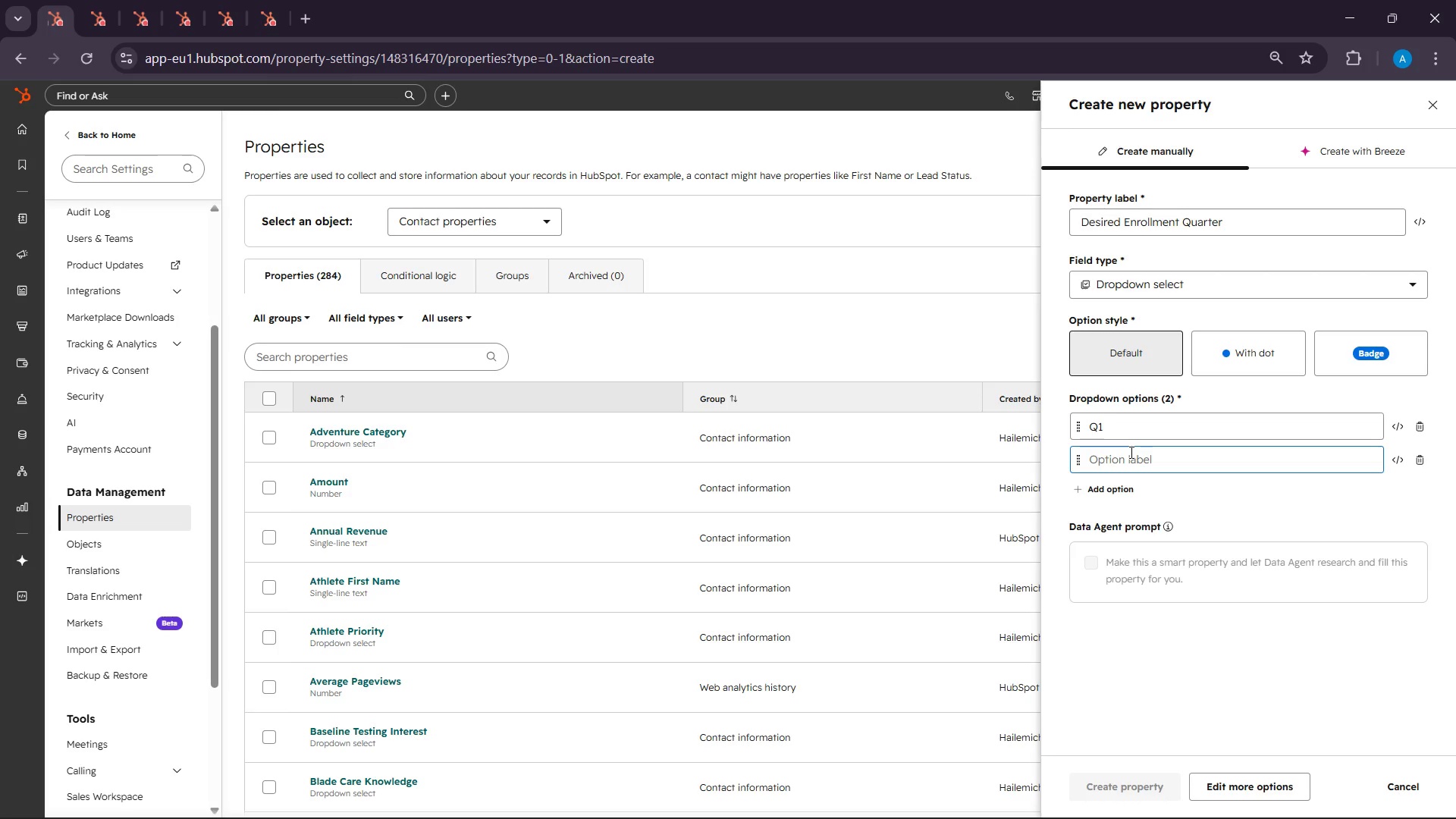 
type(Q2)
 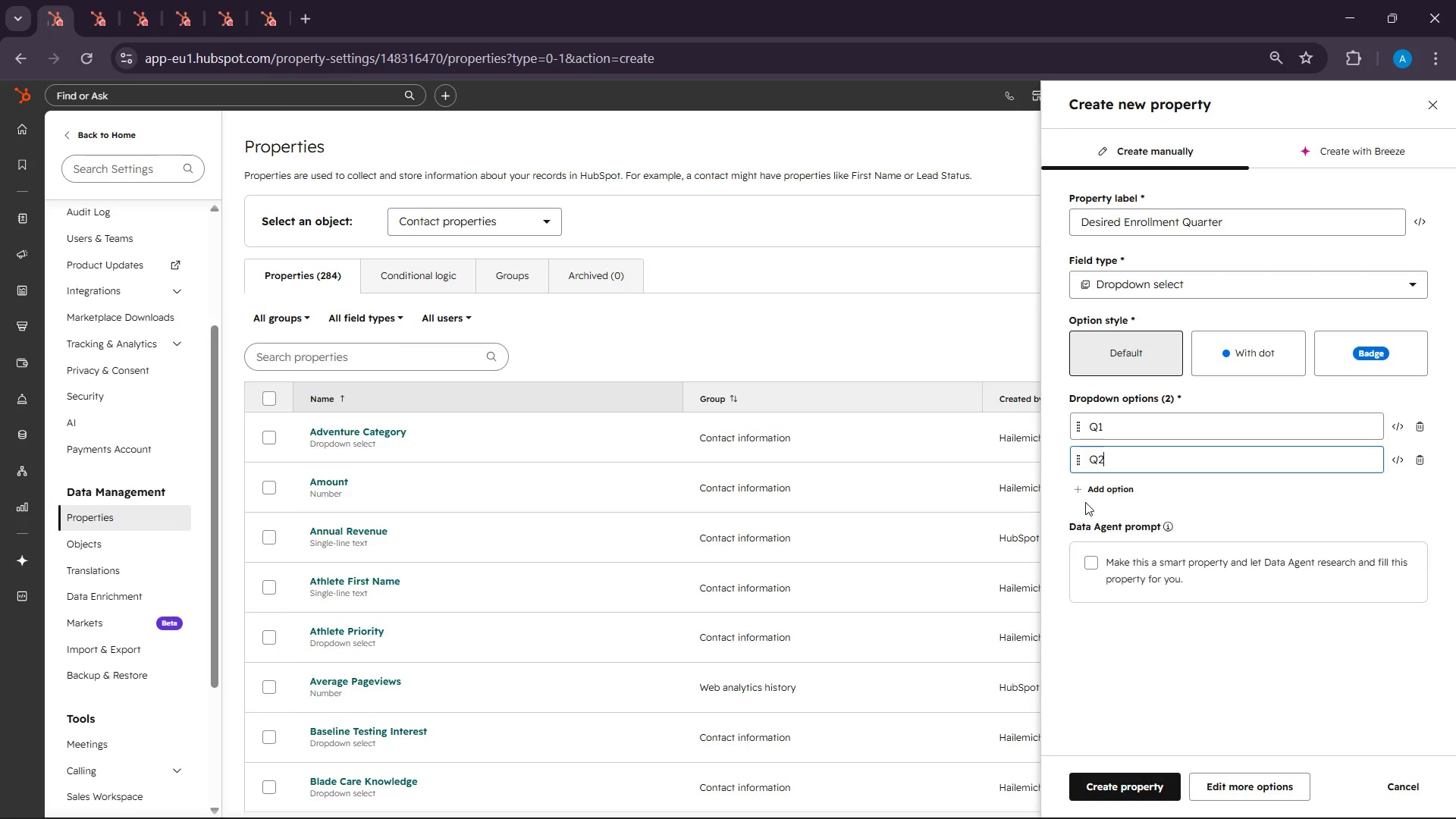 
left_click([1098, 491])
 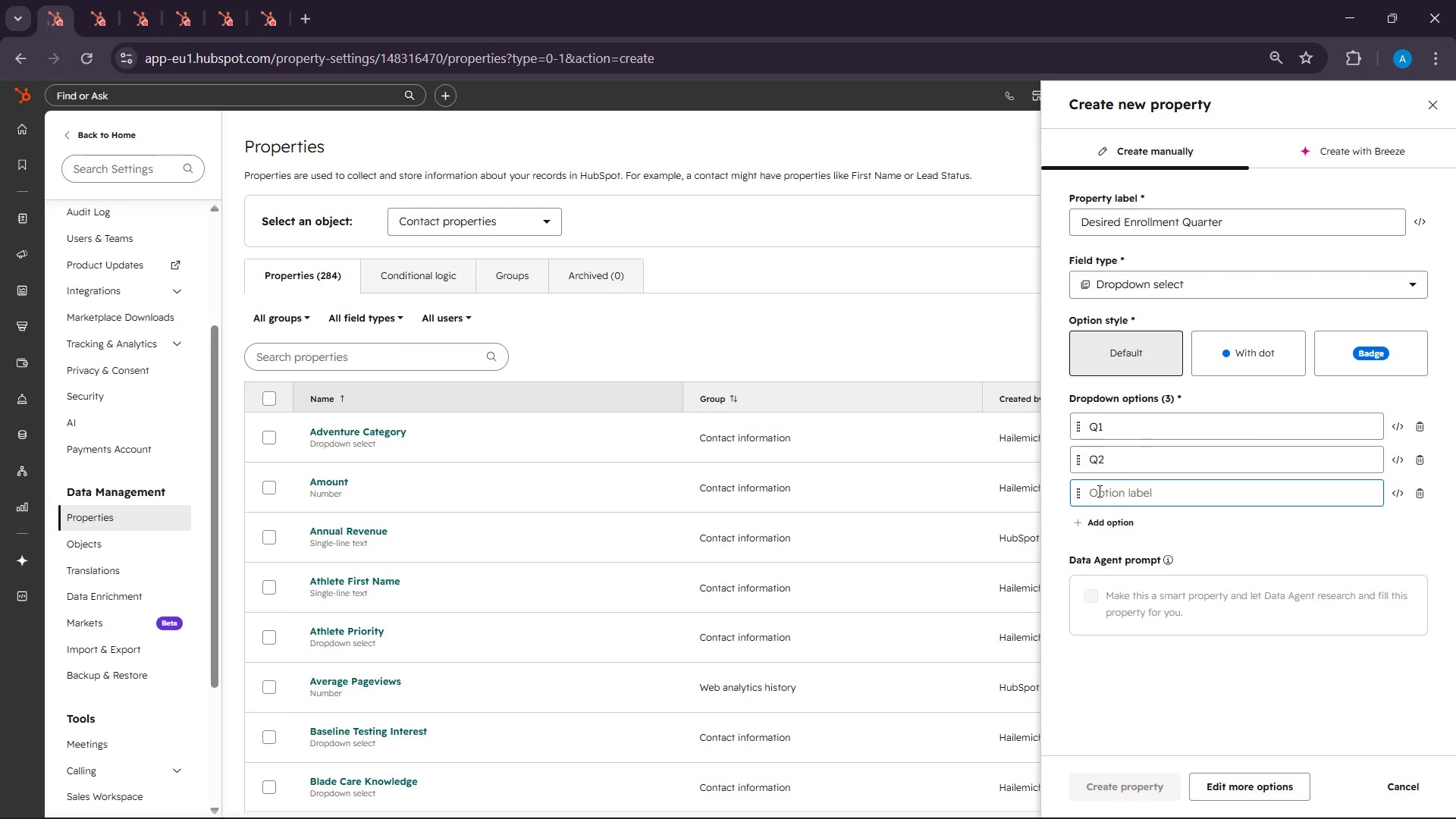 
type(Q3)
 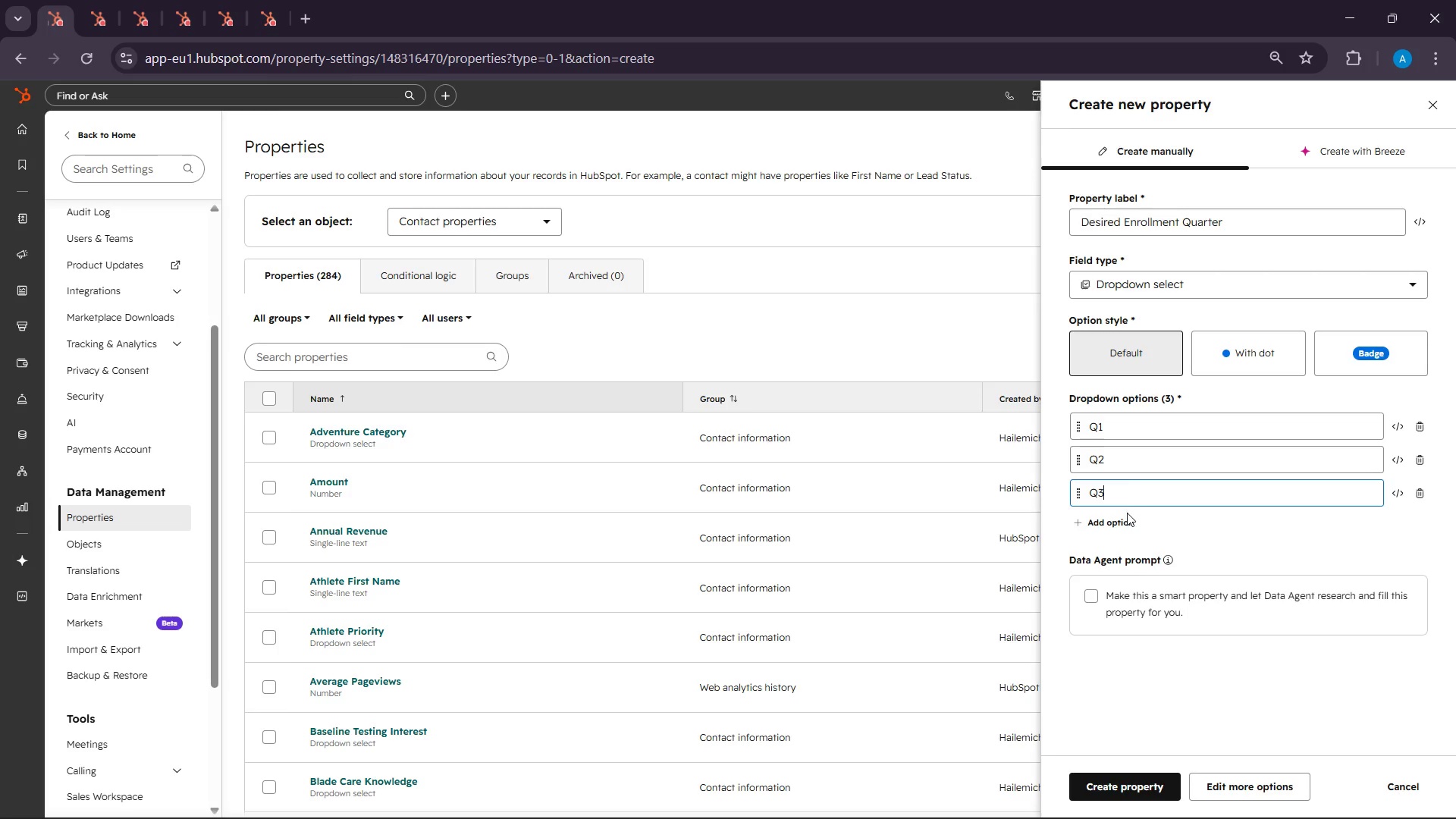 
left_click([1127, 513])
 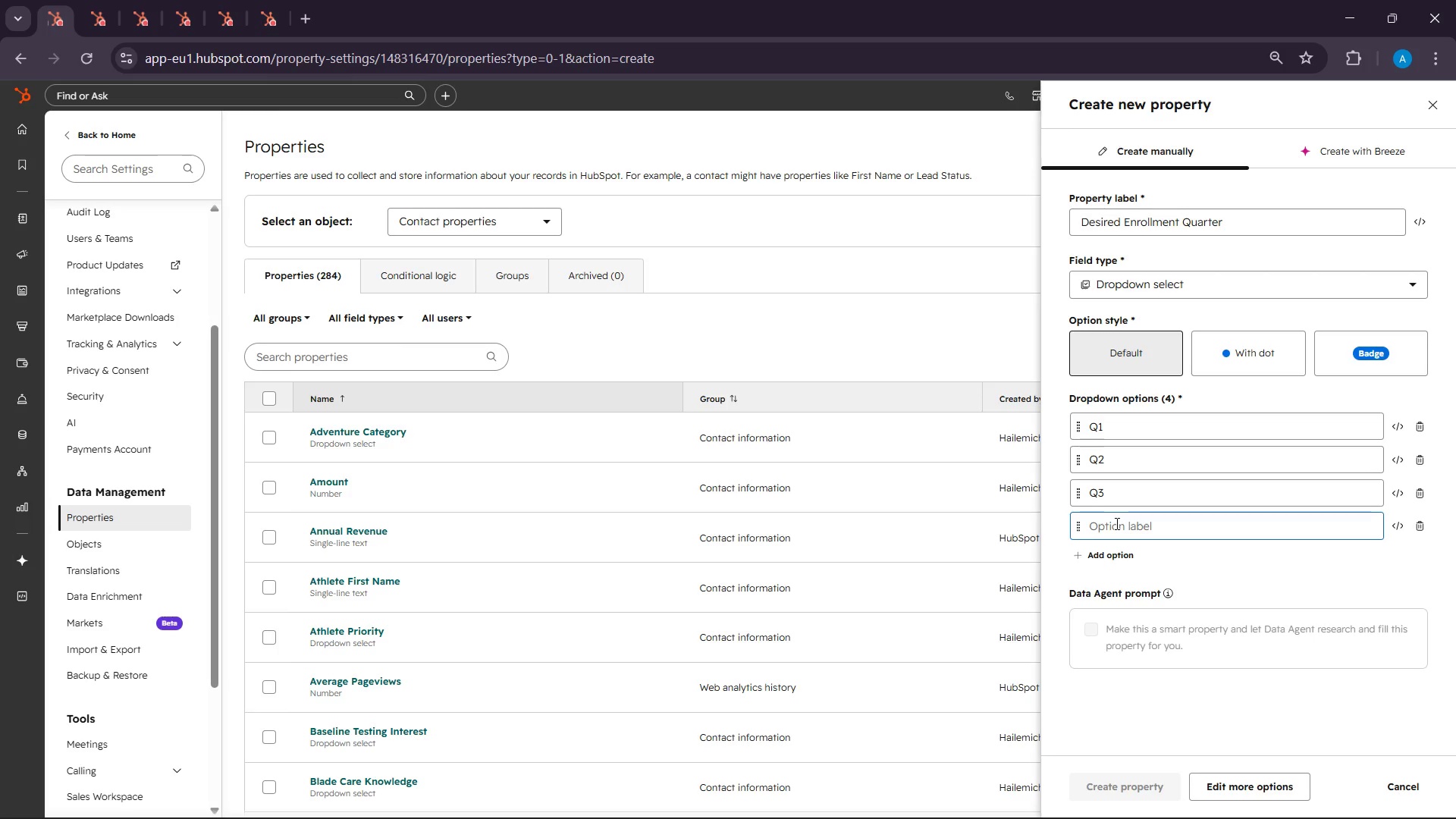 
type(Q3)
 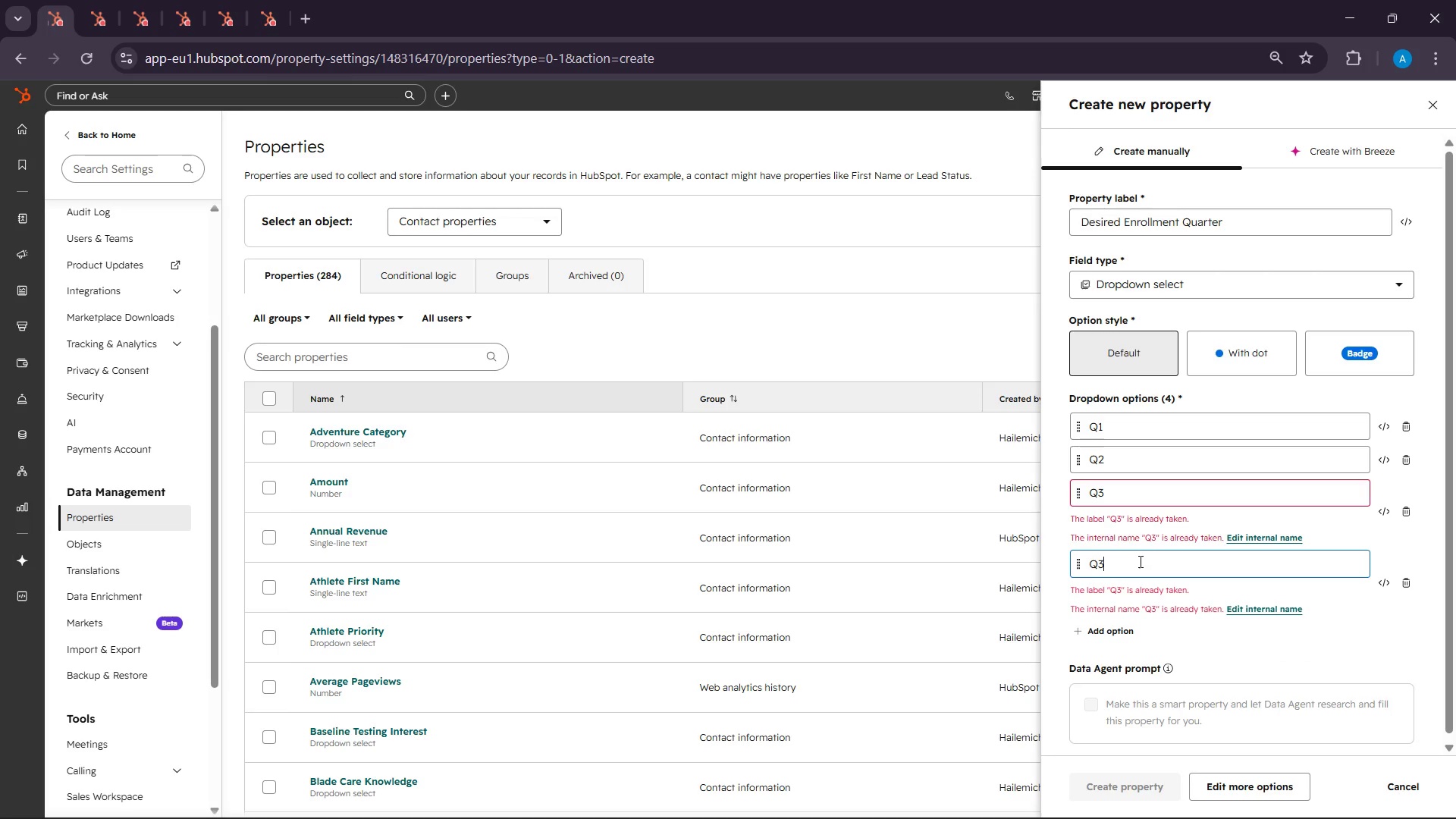 
key(Backspace)
 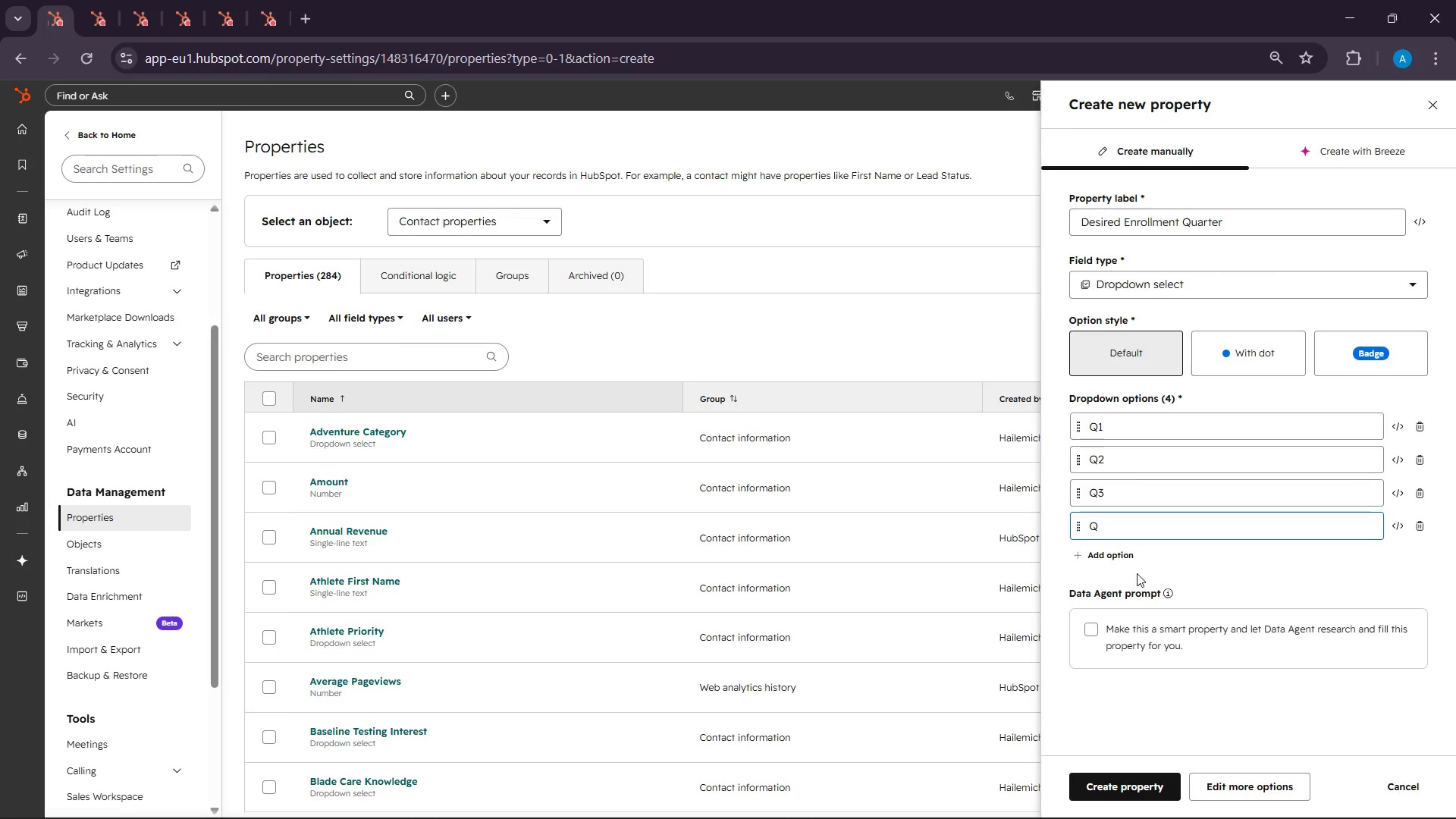 
key(4)
 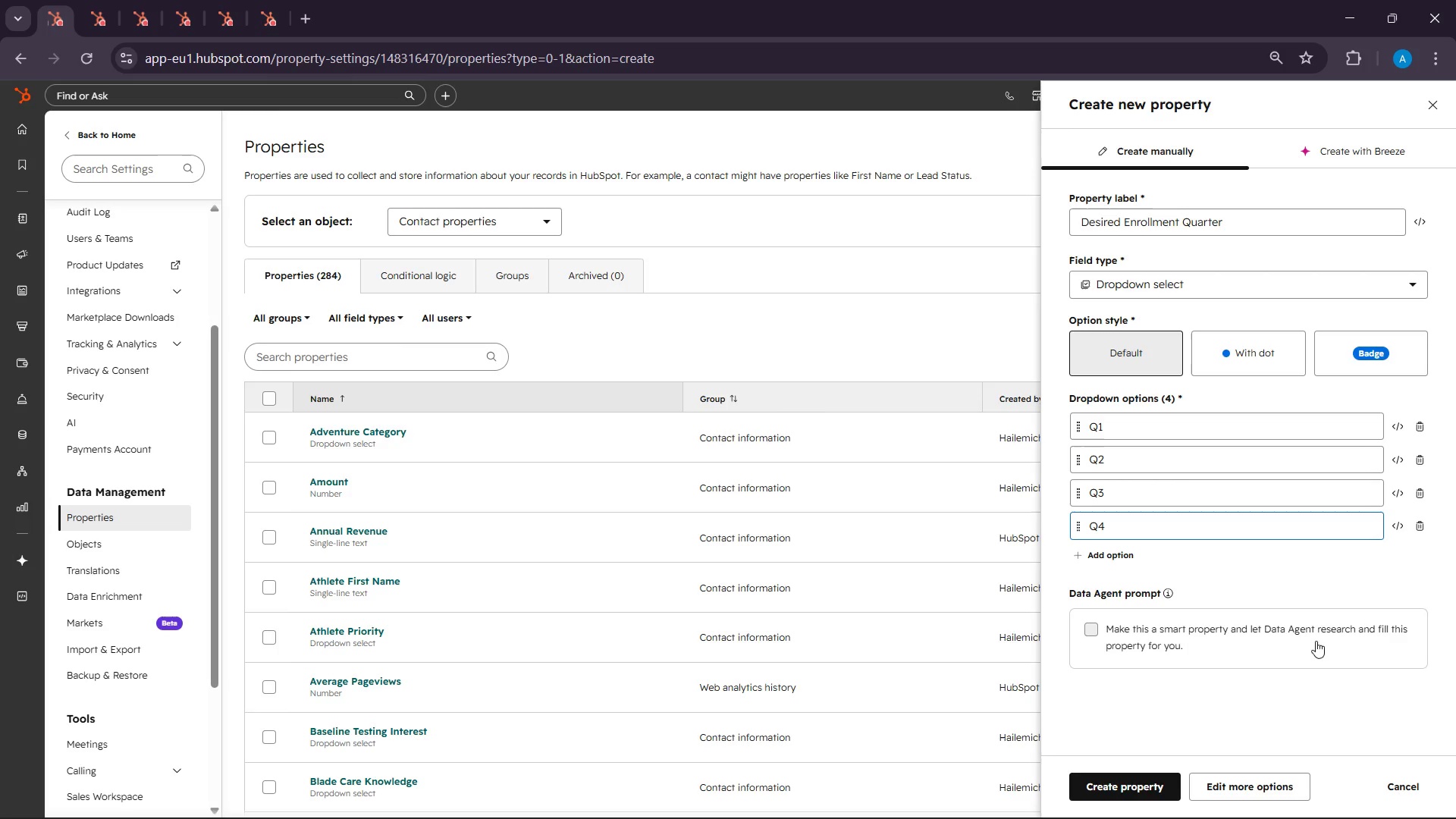 
left_click([1125, 782])
 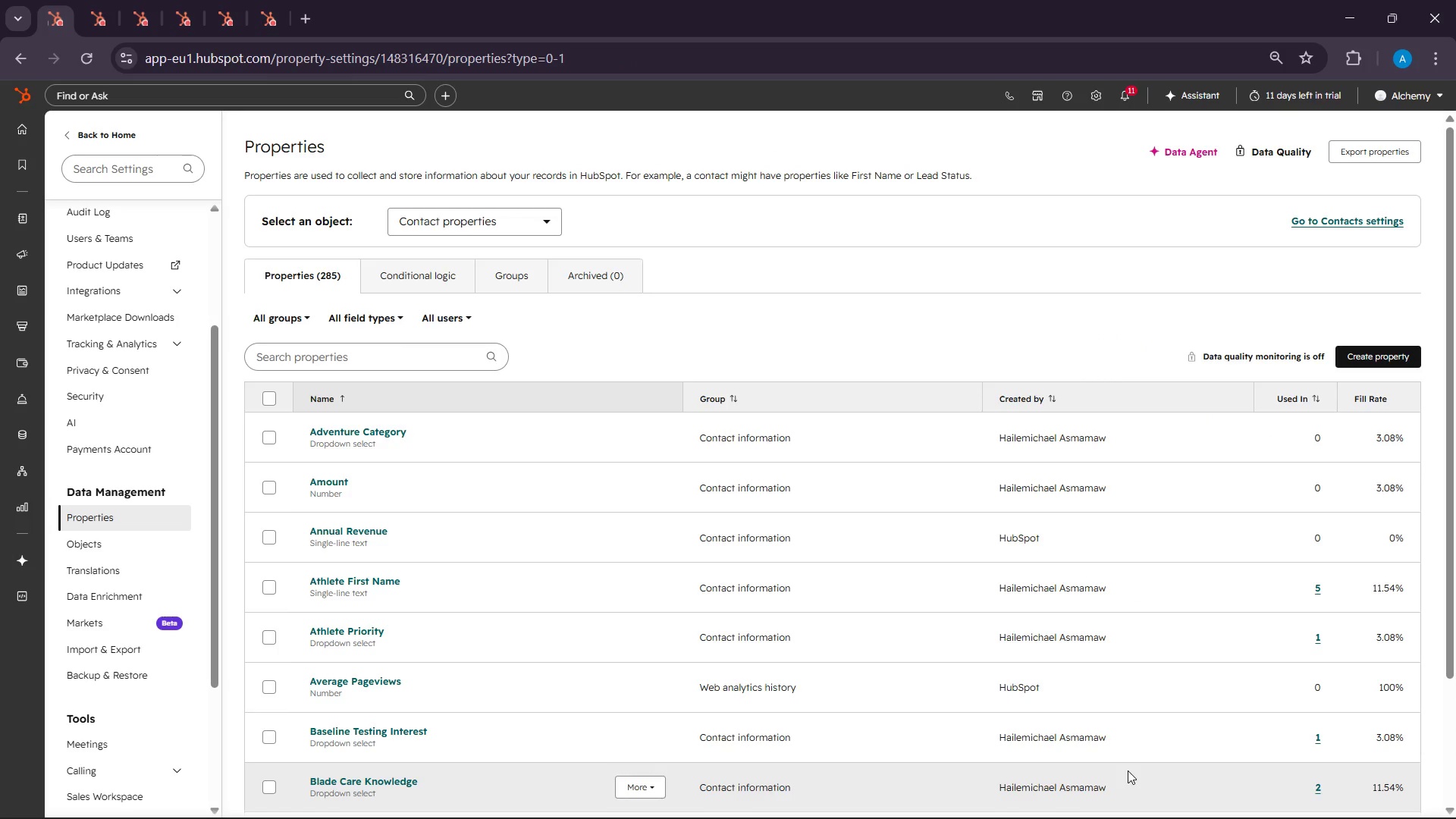 
wait(69.31)
 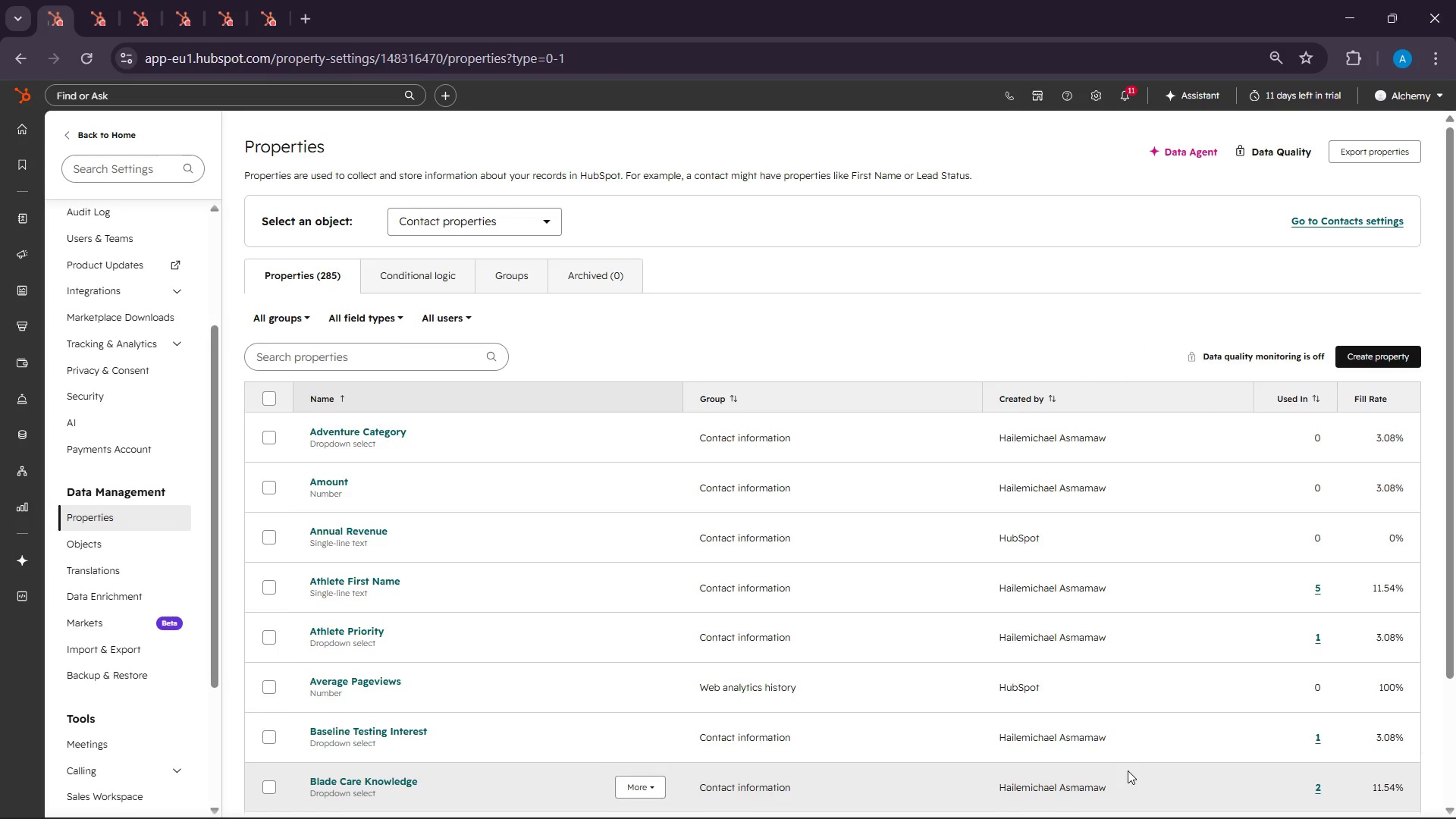 
left_click([92, 0])
 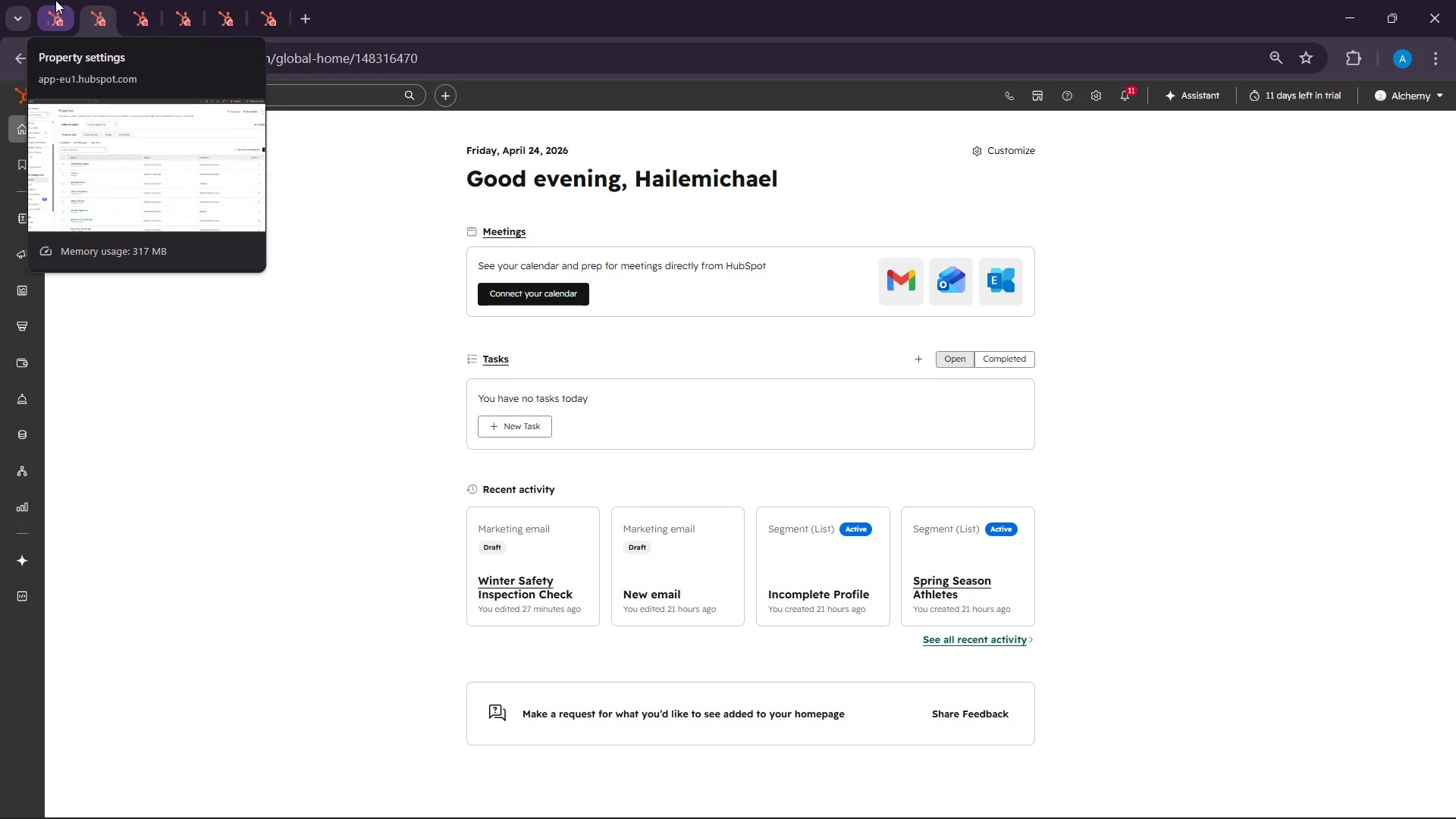 
left_click([55, 0])
 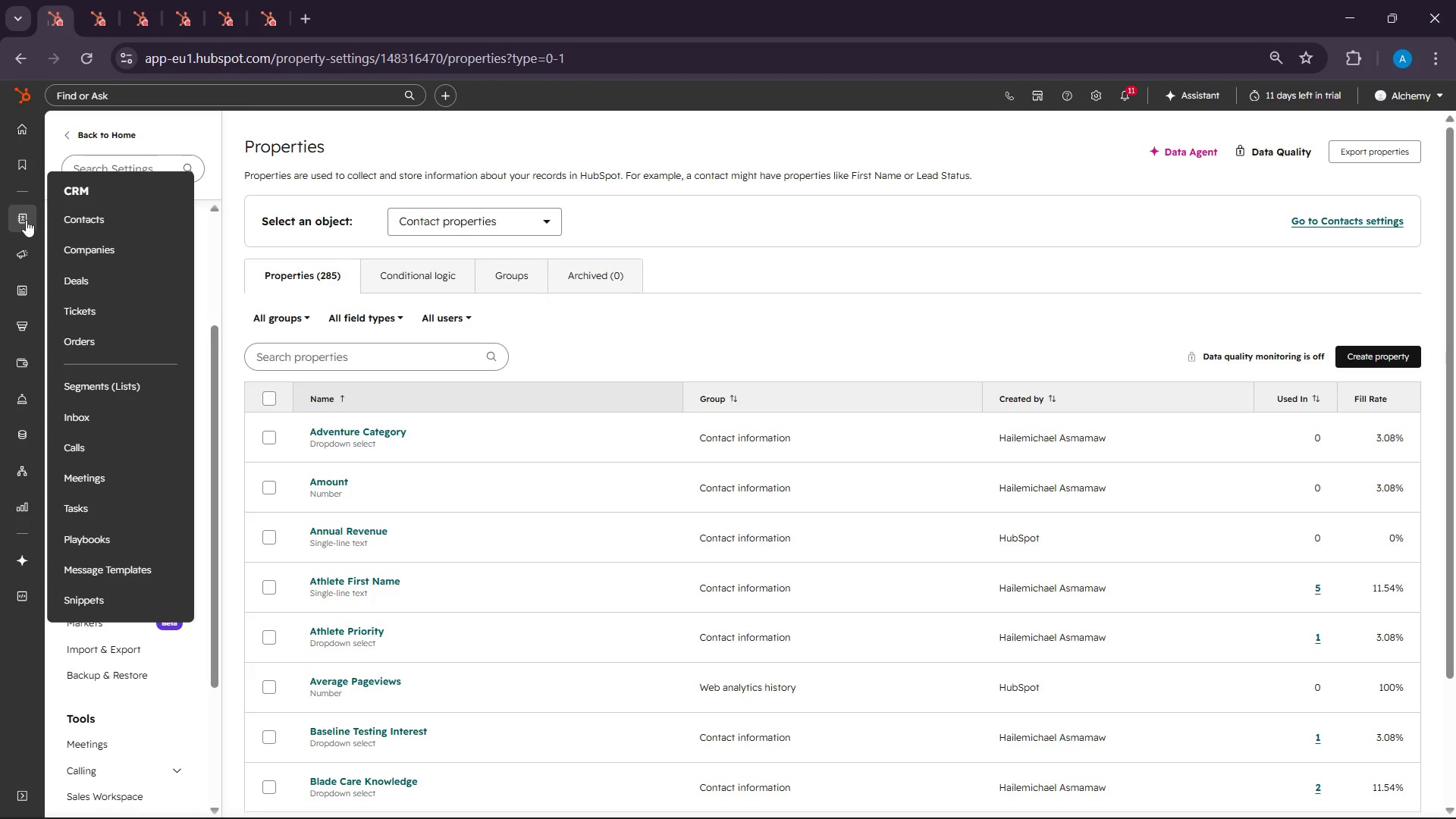 
left_click([100, 209])
 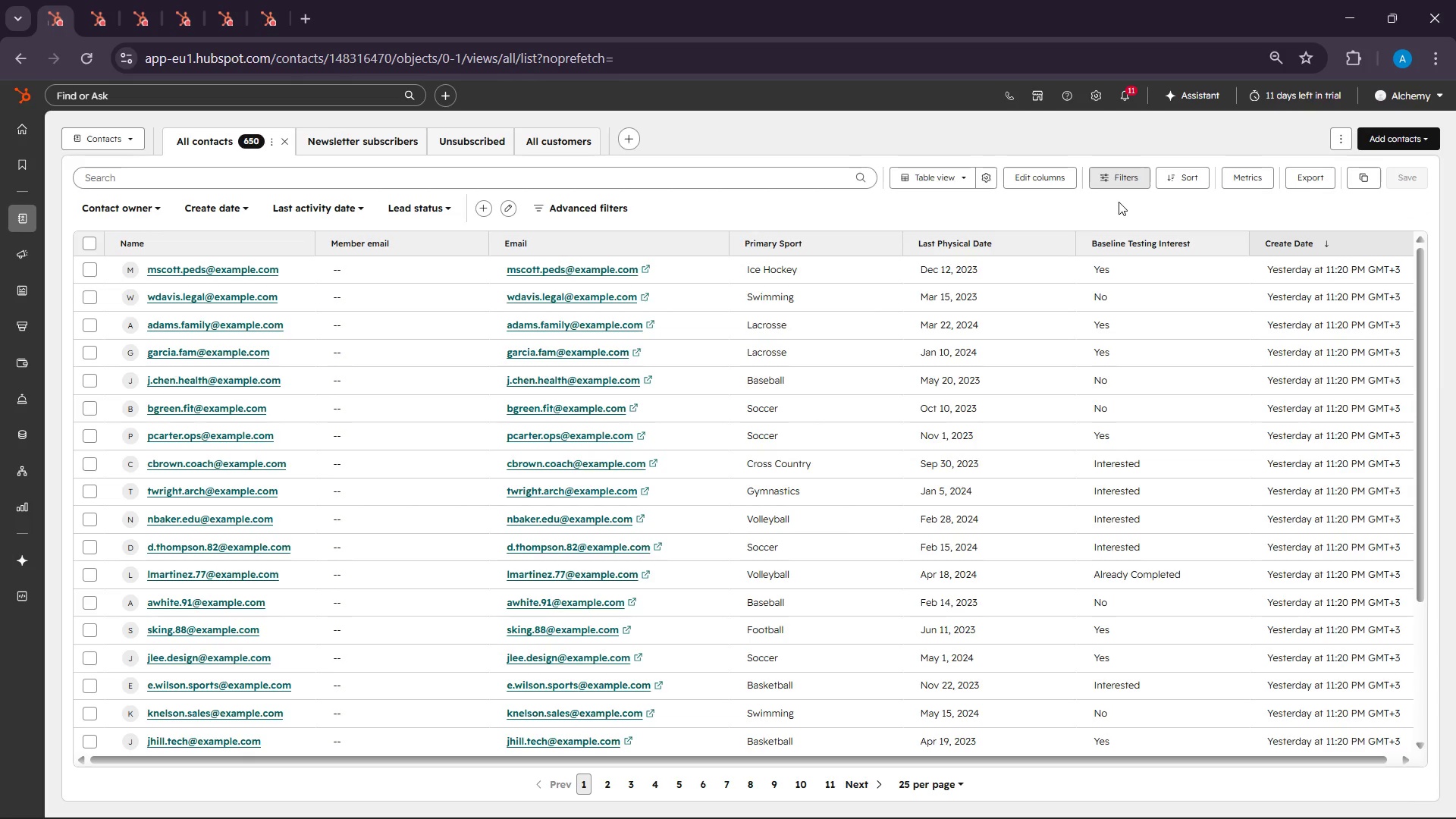 
wait(36.47)
 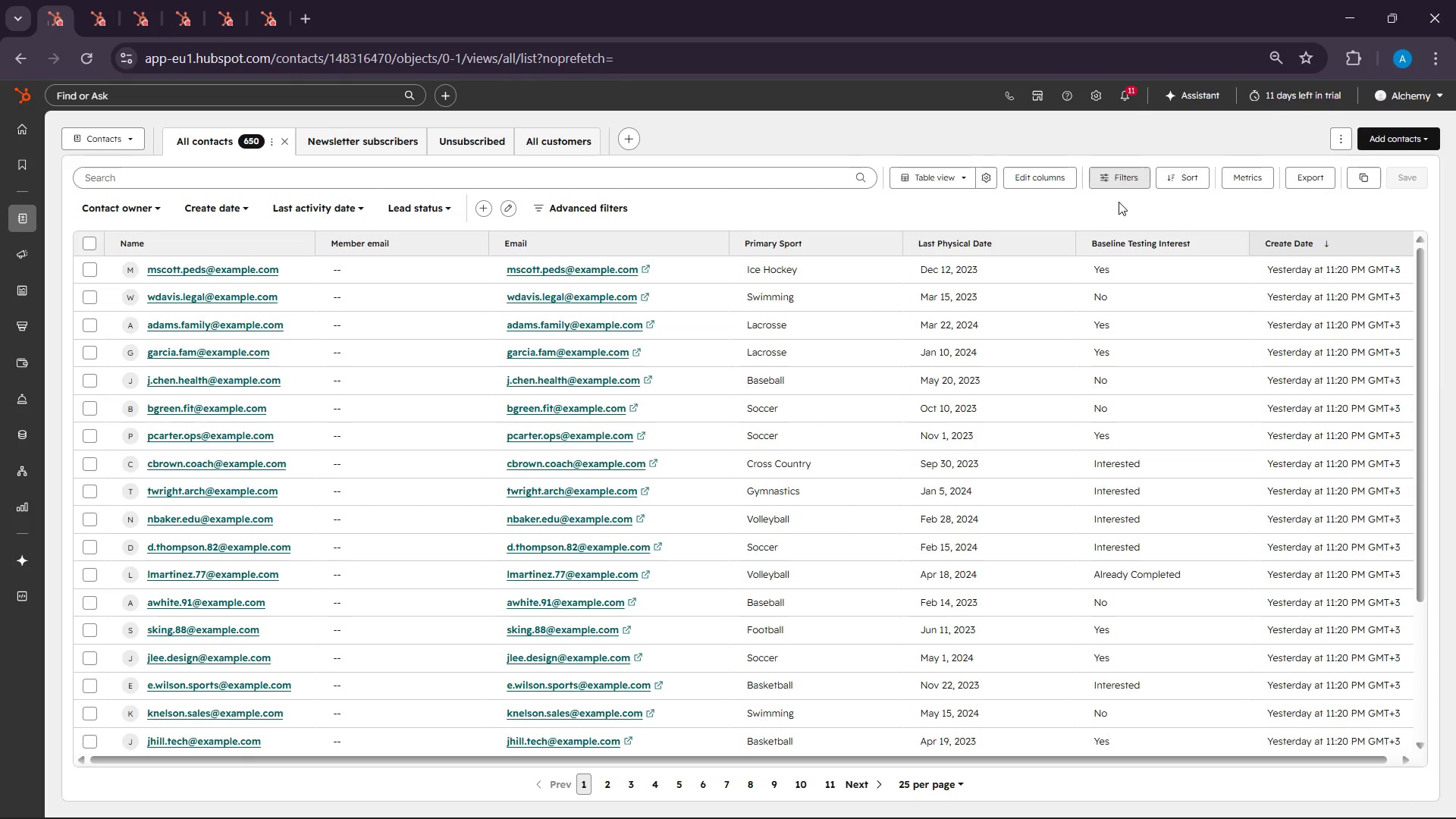 
left_click([75, 0])
 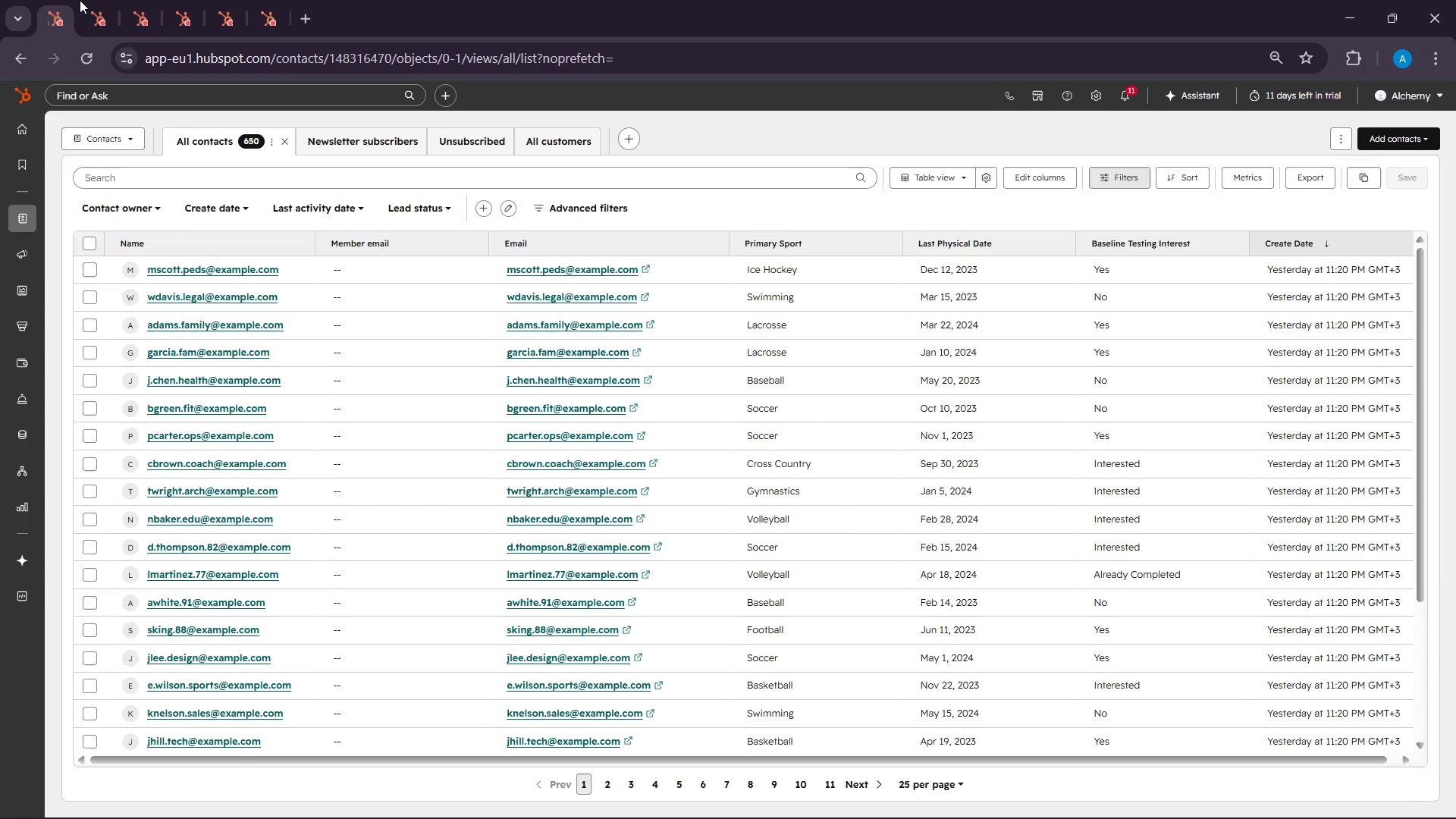 
left_click([88, 0])
 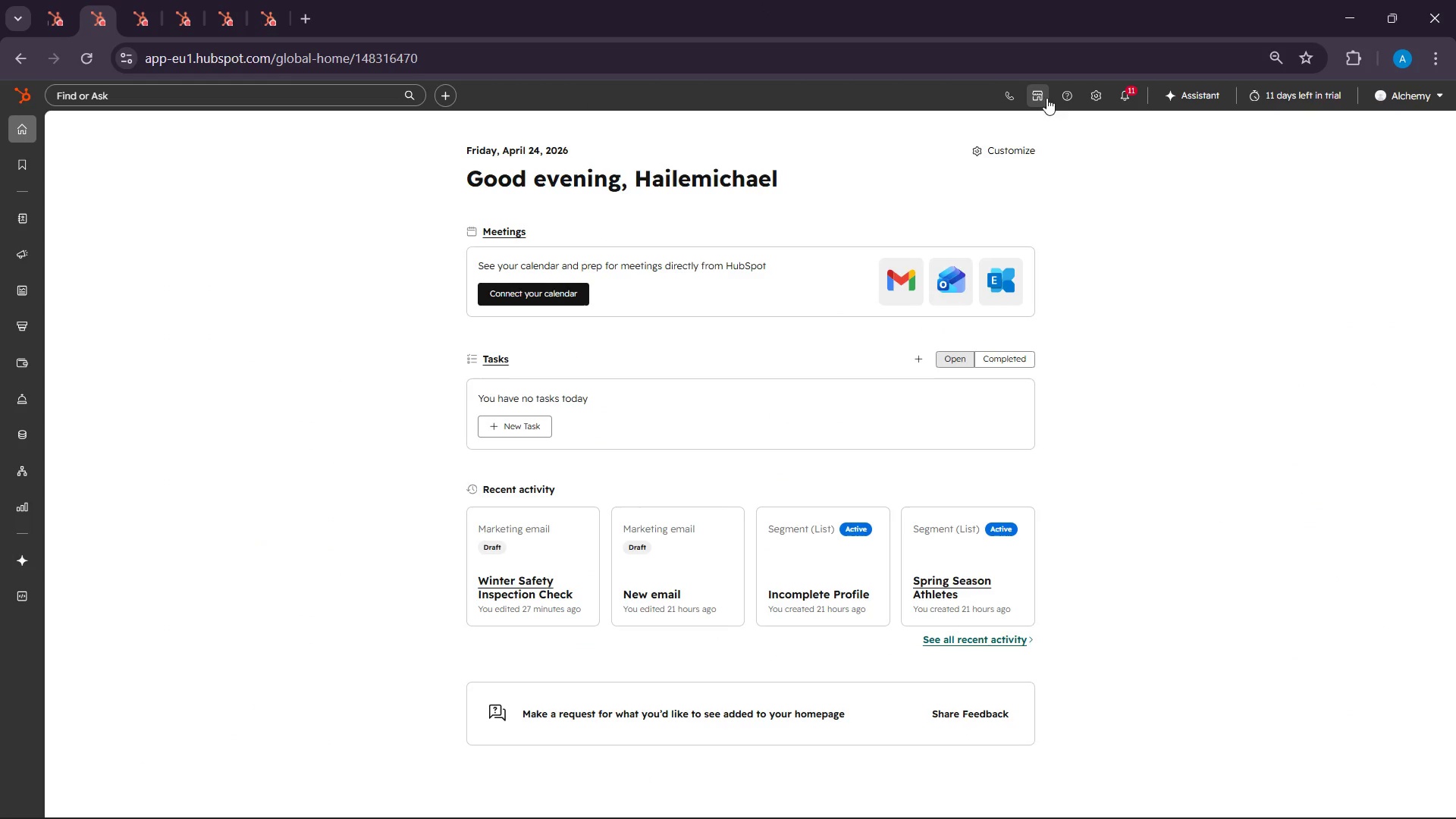 
left_click([1100, 84])
 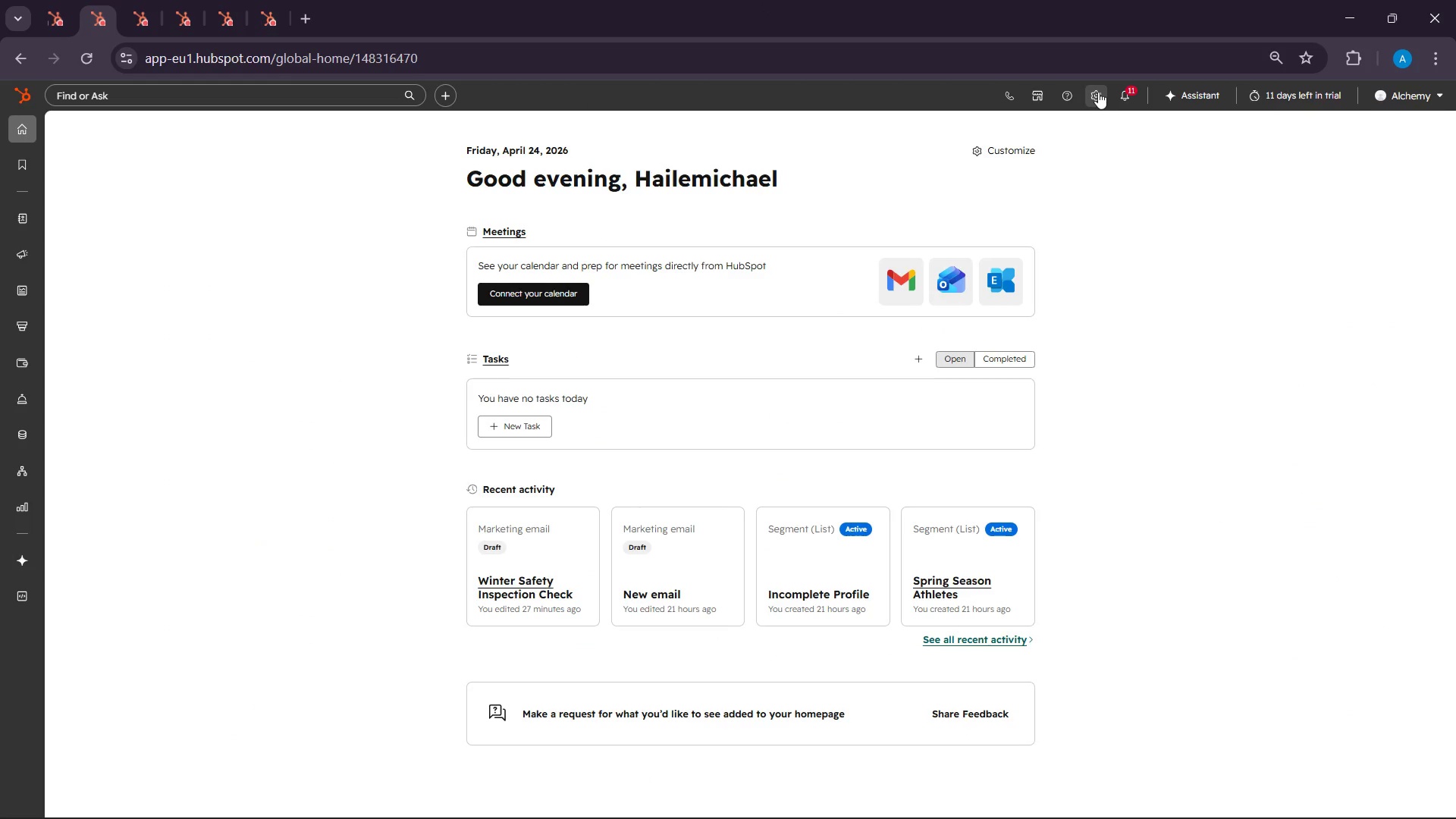 
left_click([1098, 92])
 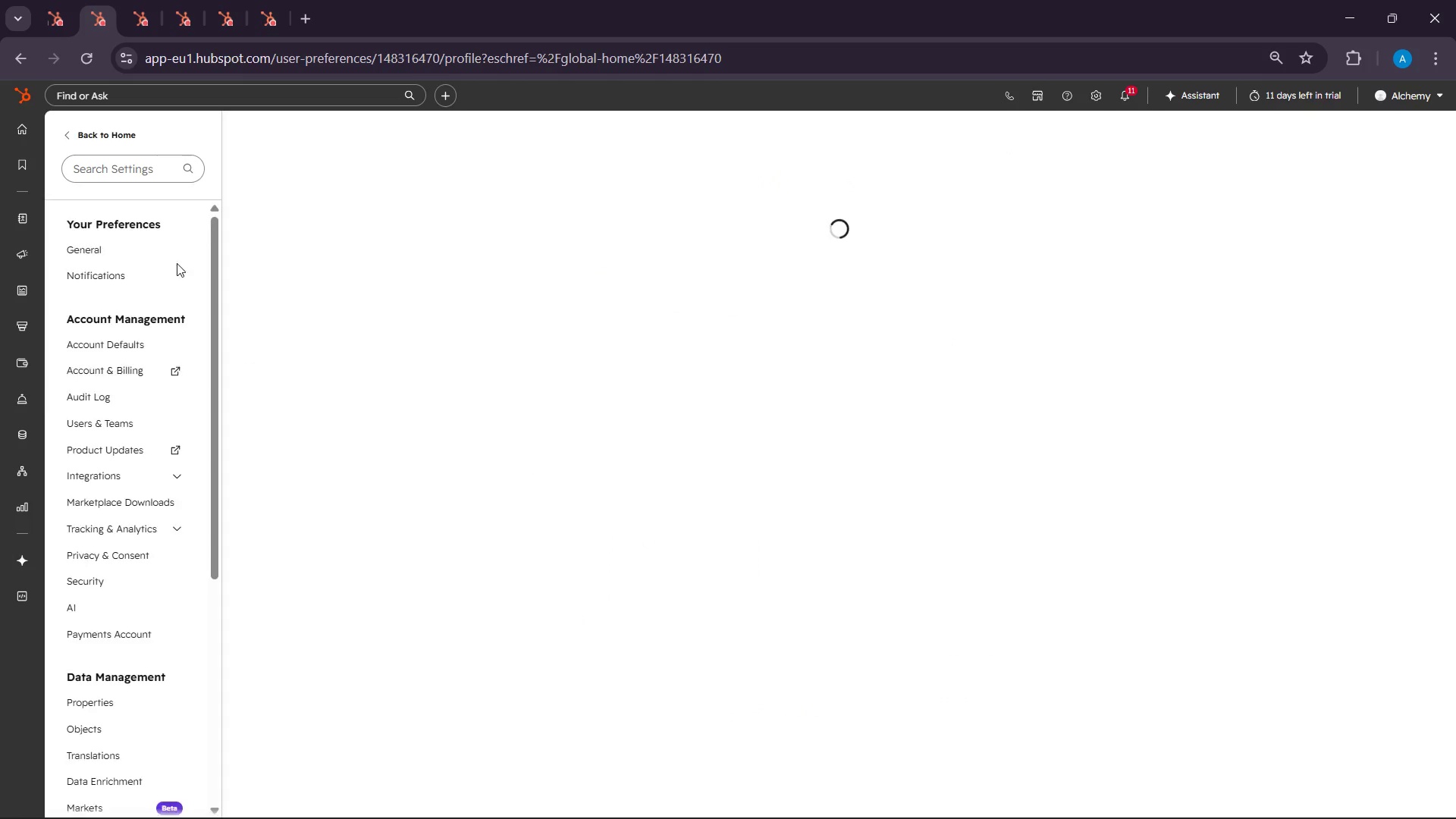 
left_click([57, 0])
 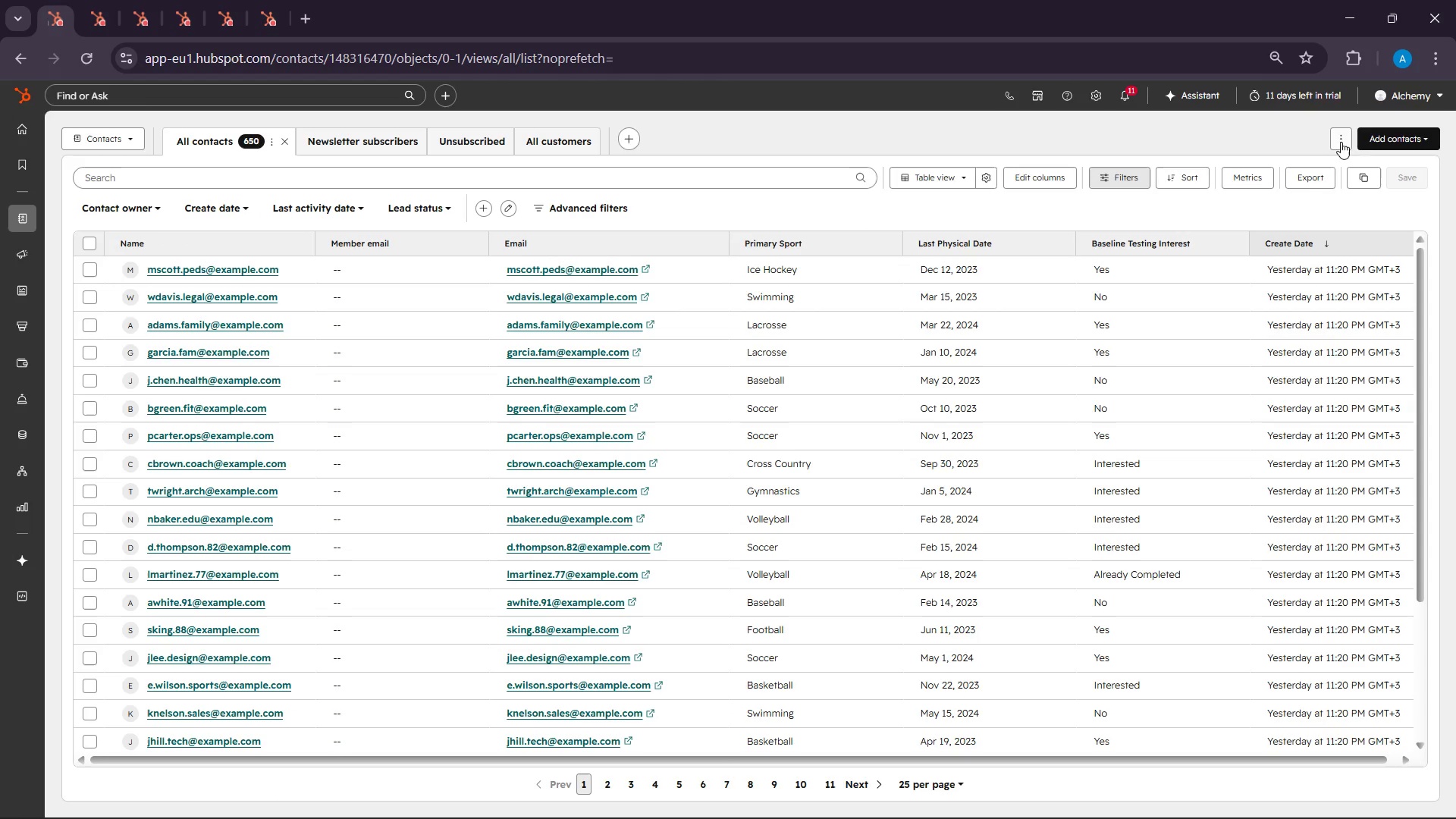 
left_click([1393, 135])
 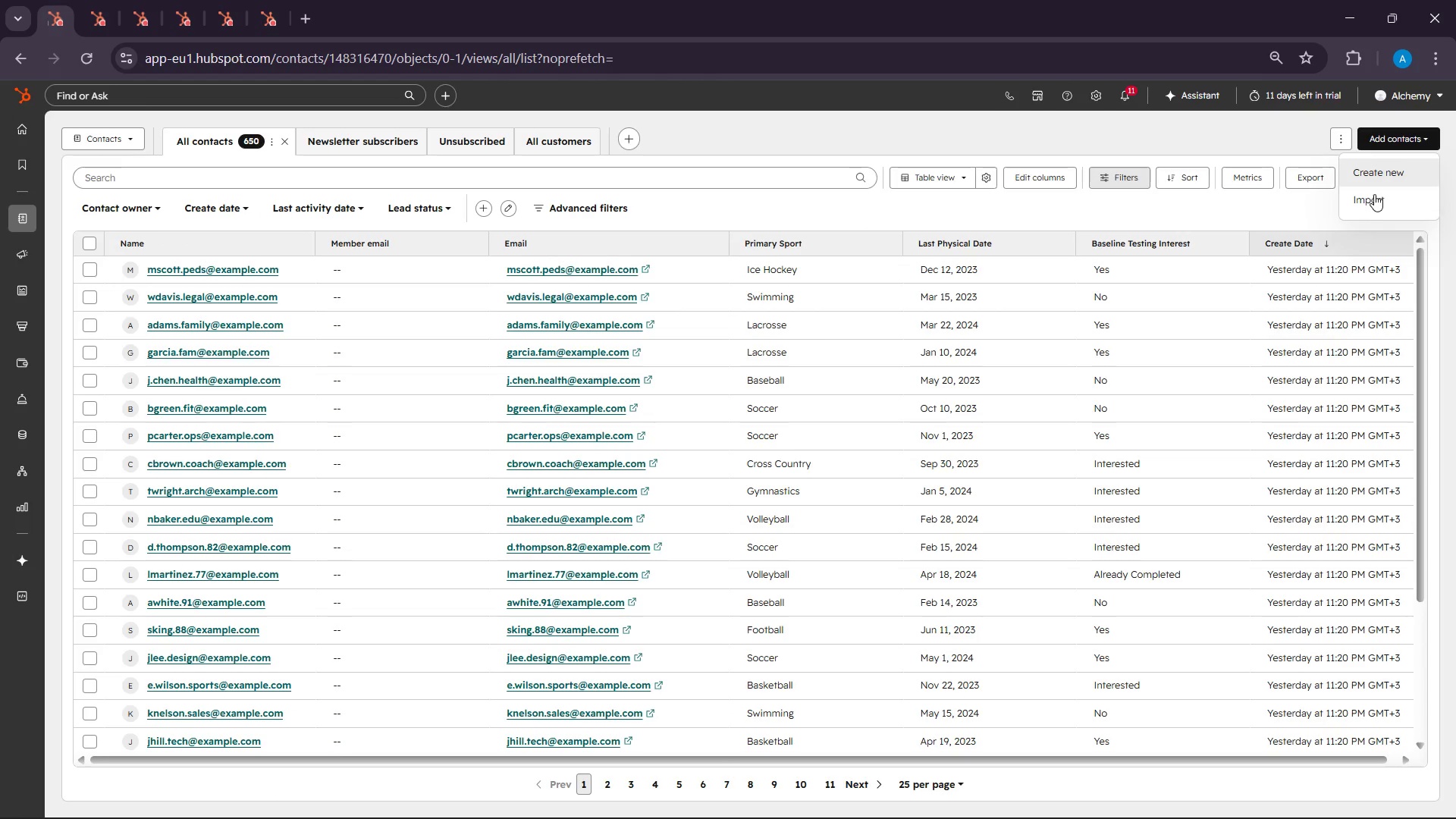 
left_click([1372, 204])
 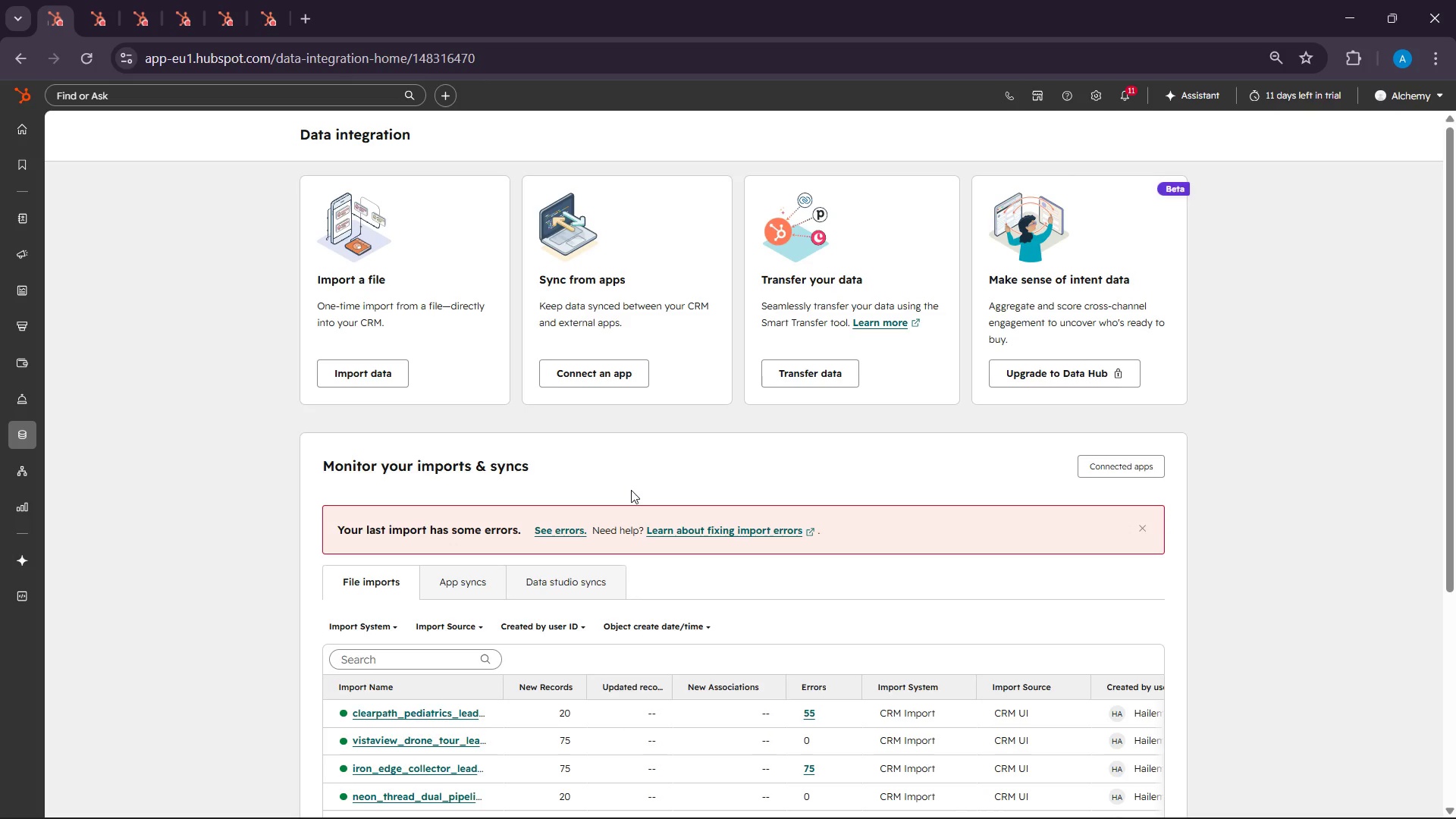 
wait(18.81)
 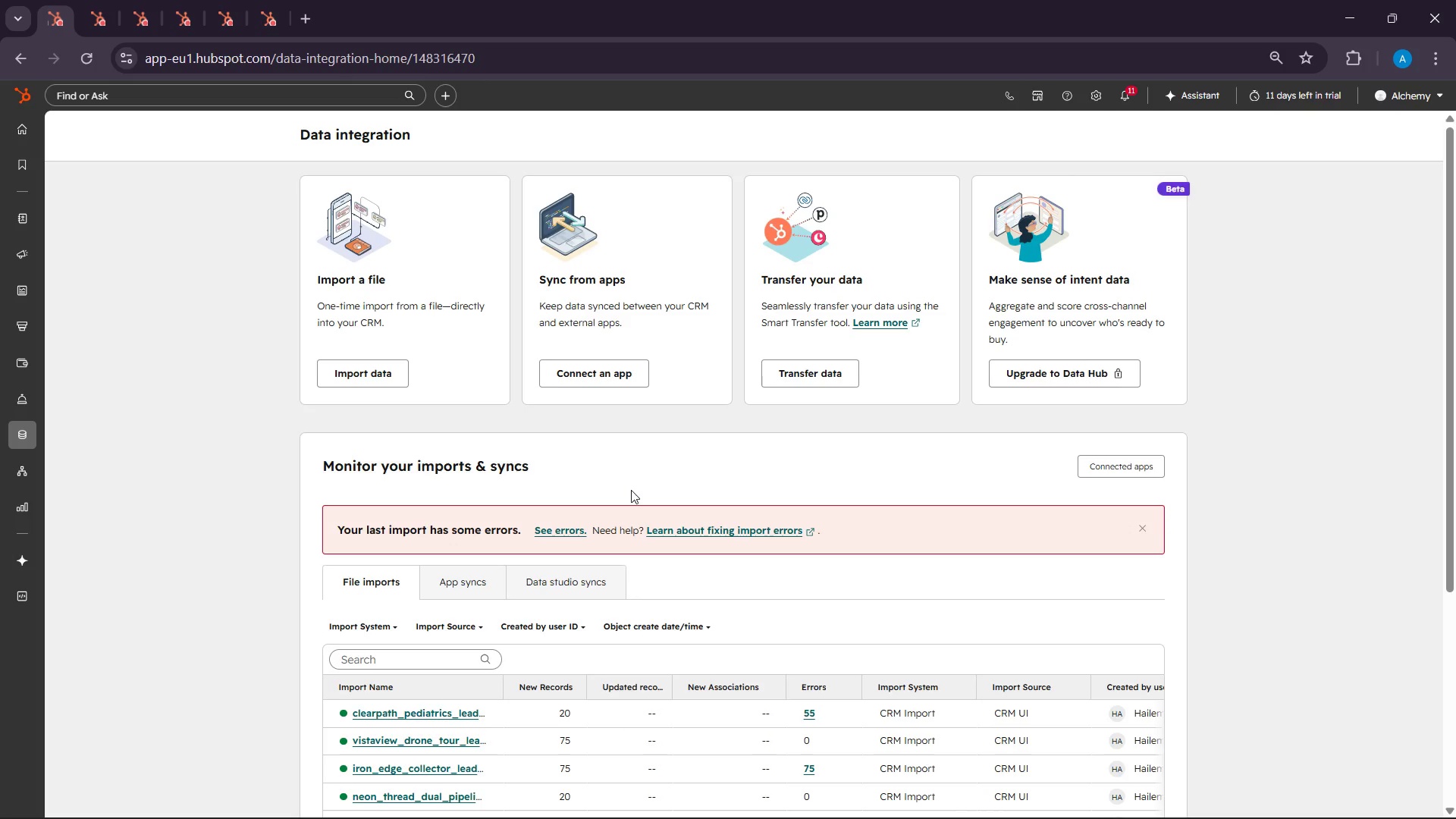 
scroll: coordinate [612, 531], scroll_direction: down, amount: 4.0
 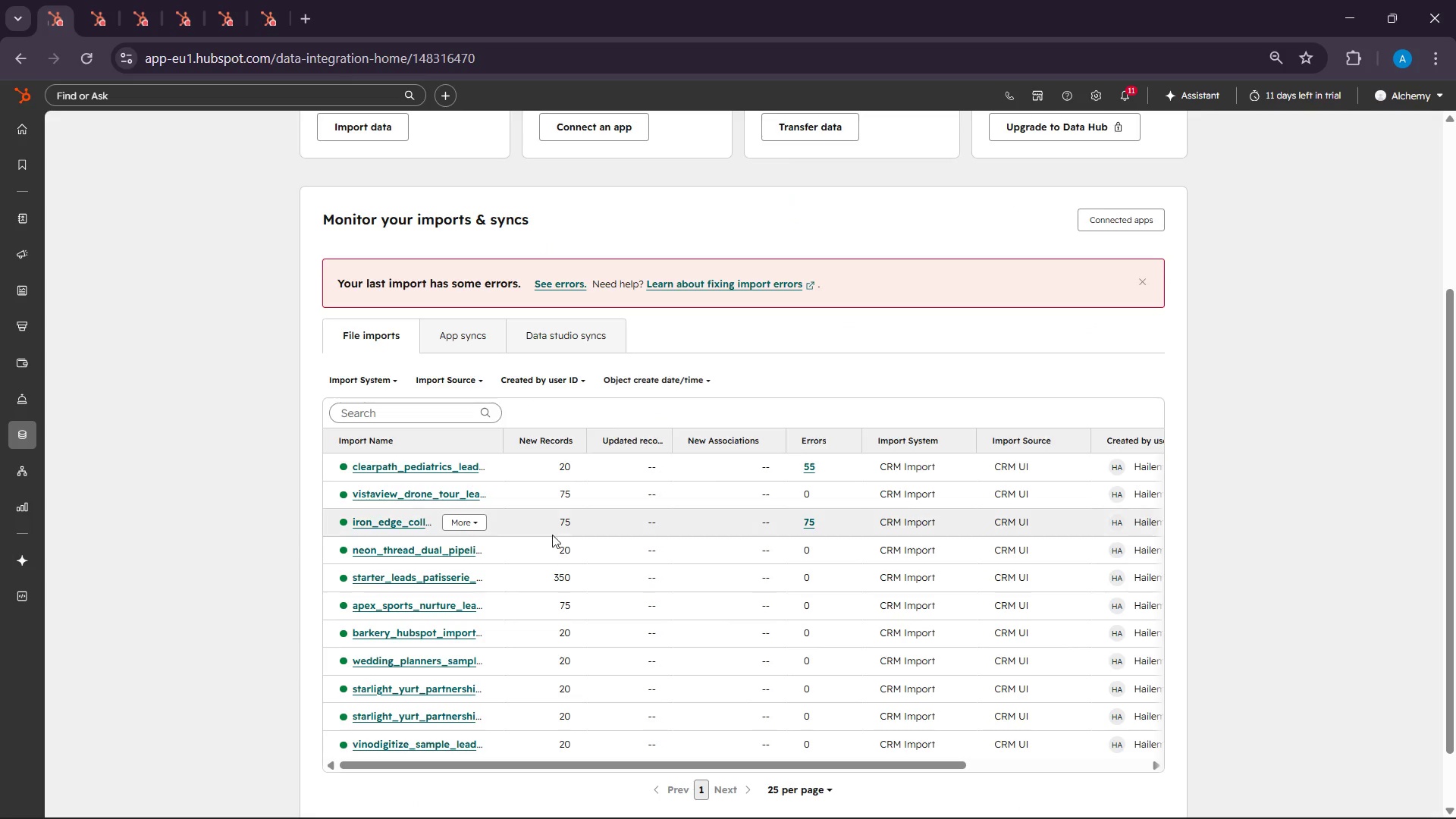 
scroll: coordinate [508, 535], scroll_direction: up, amount: 7.0
 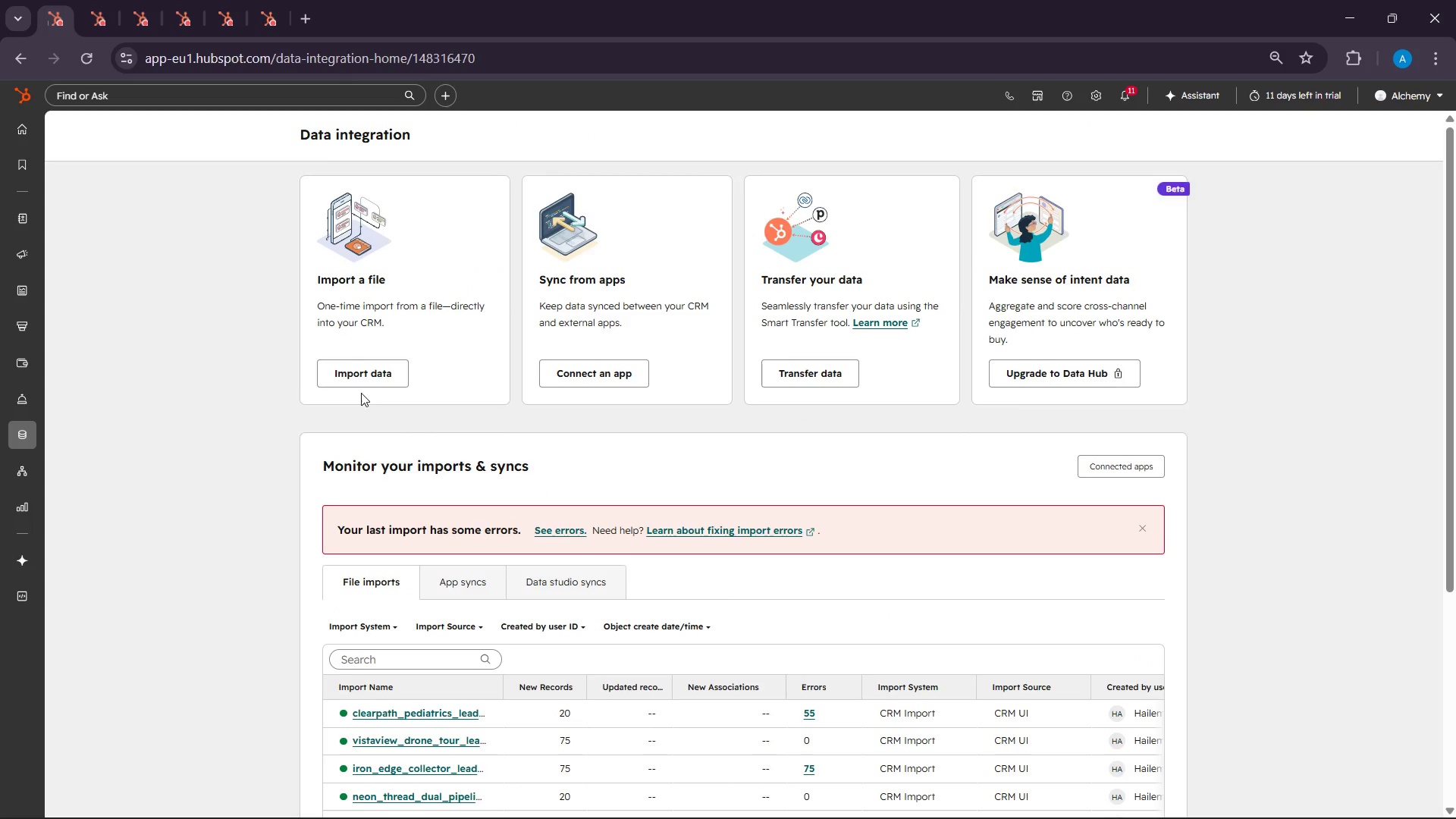 
left_click([356, 381])
 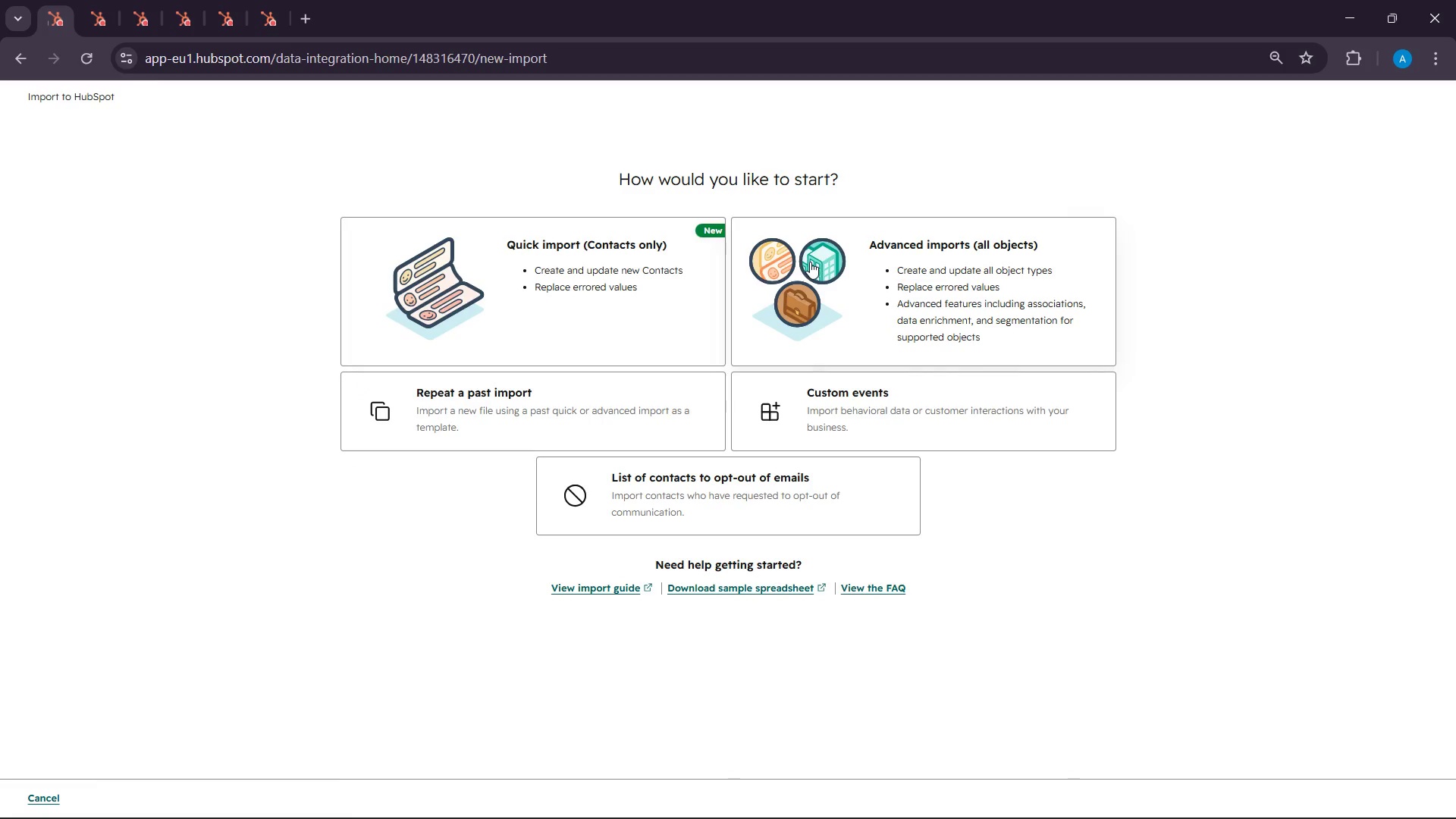 
left_click([630, 281])
 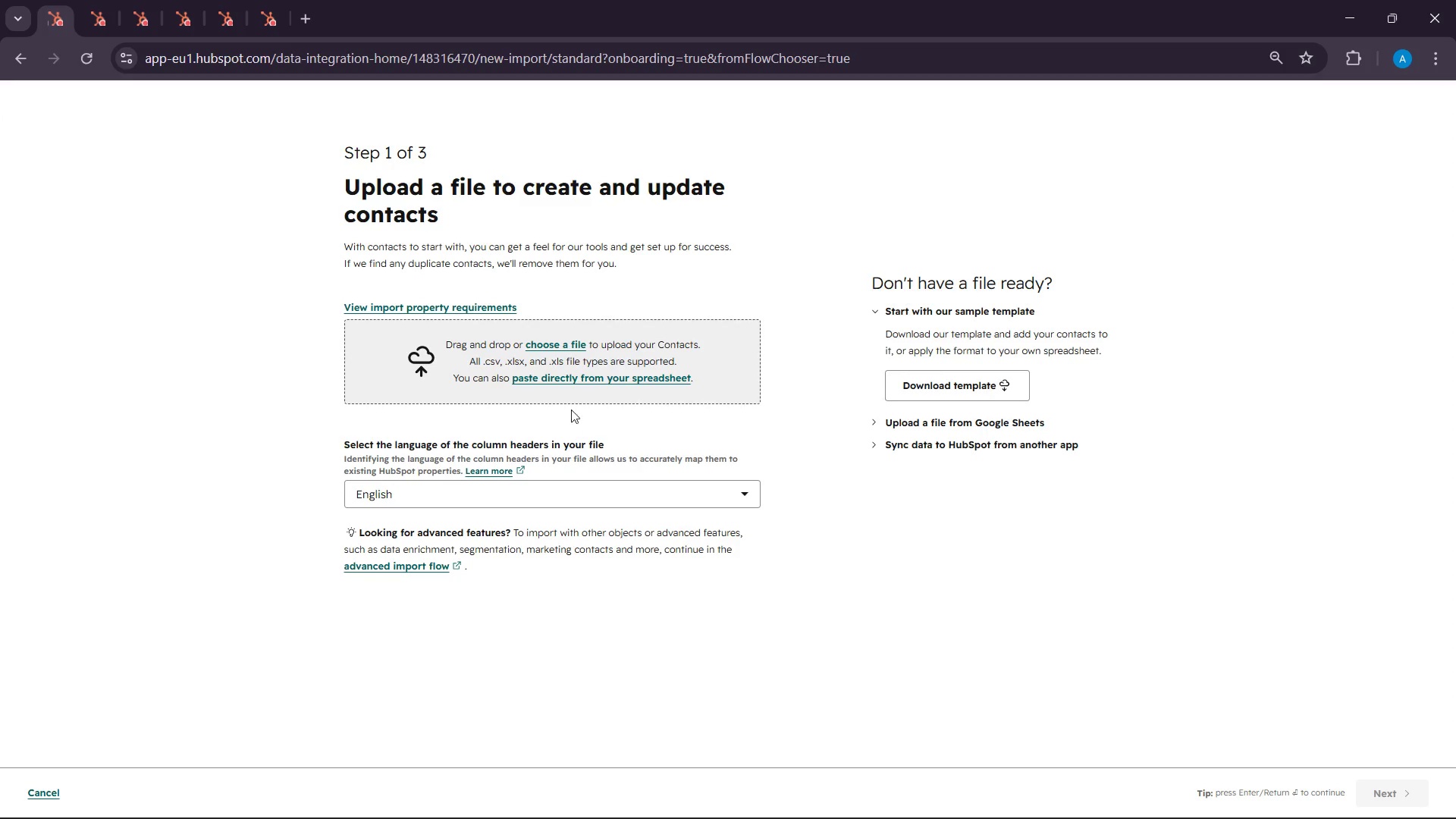 
left_click([560, 346])
 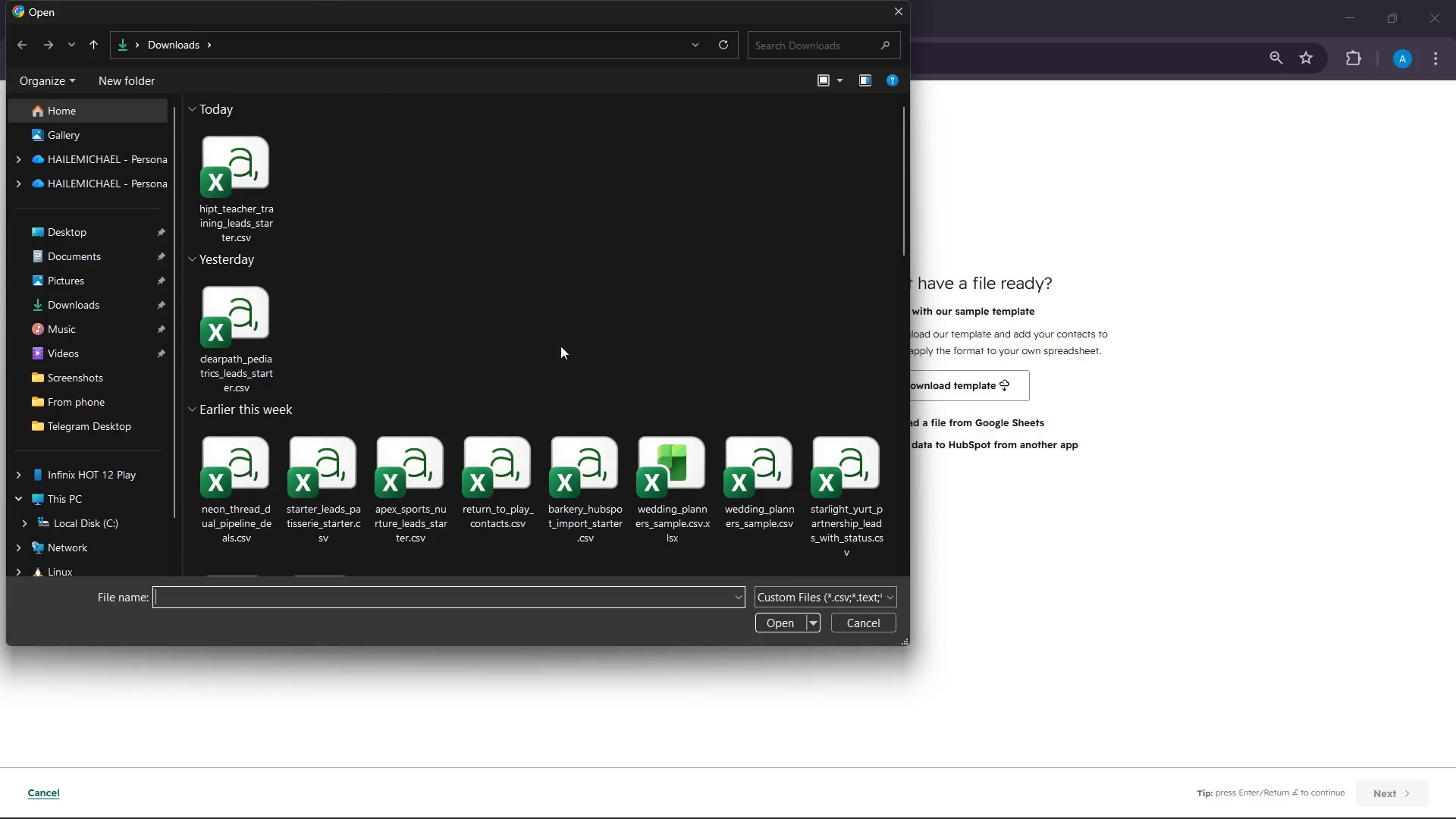 
wait(53.17)
 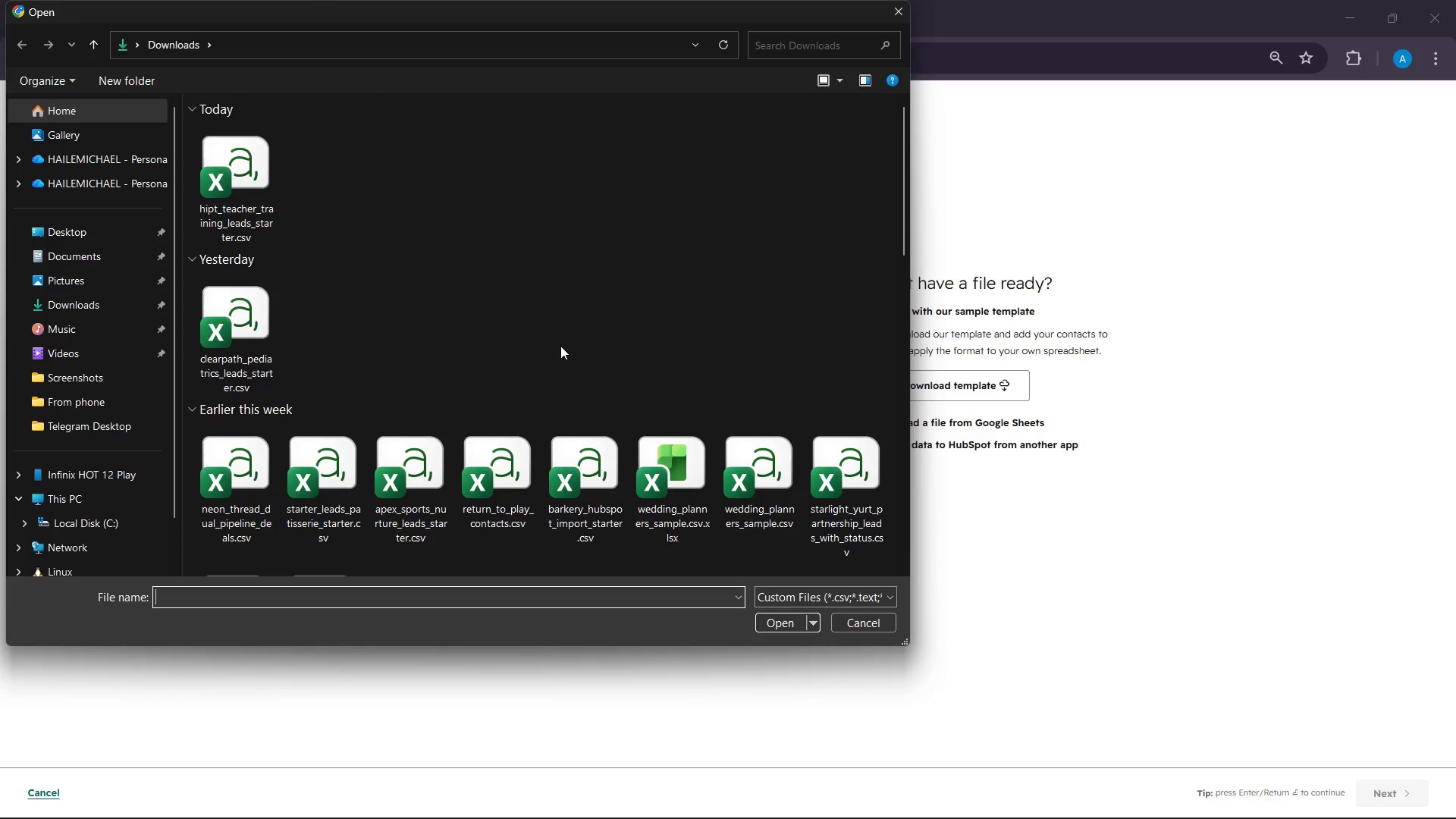 
left_click([251, 170])
 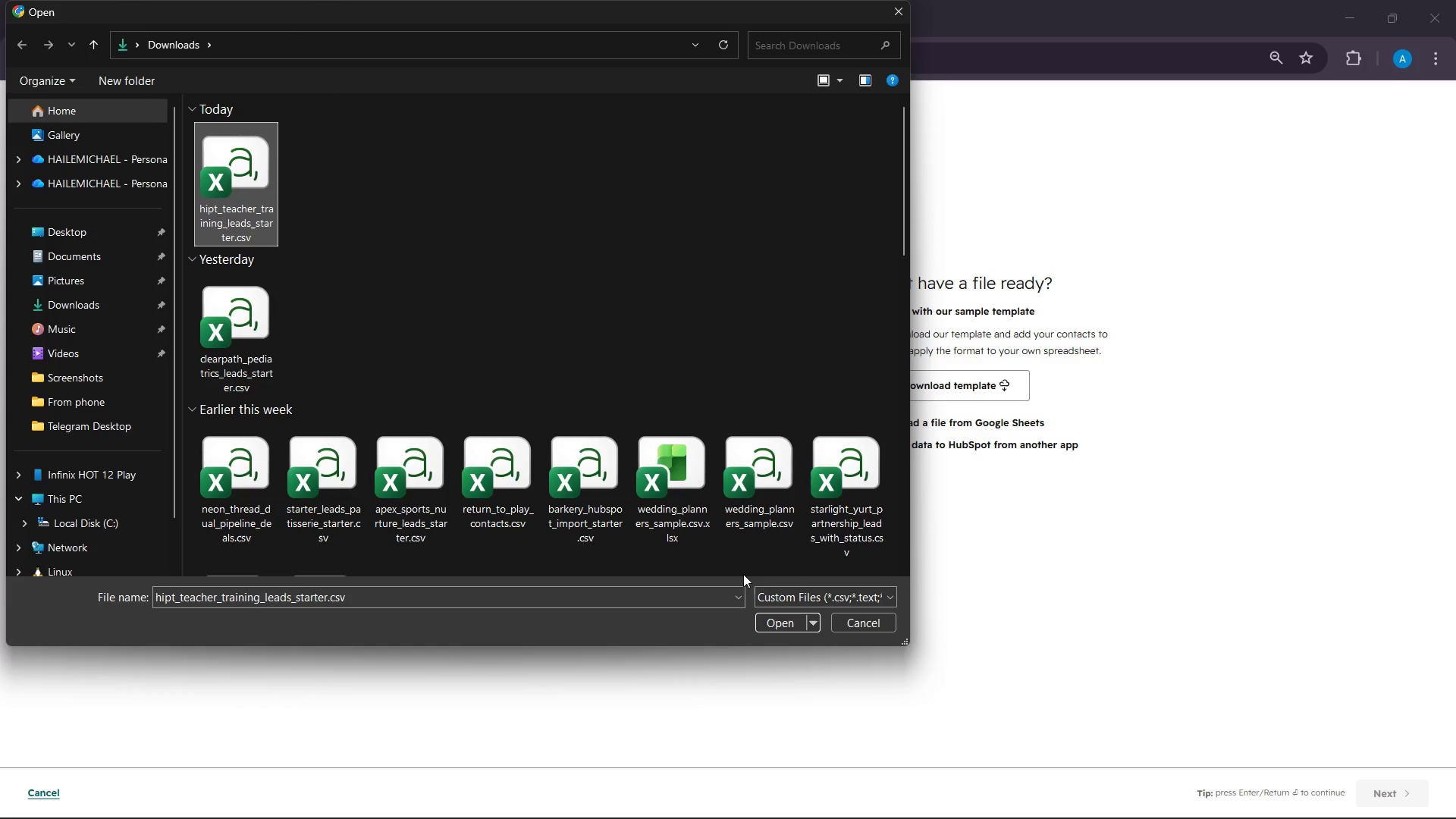 
left_click([784, 623])
 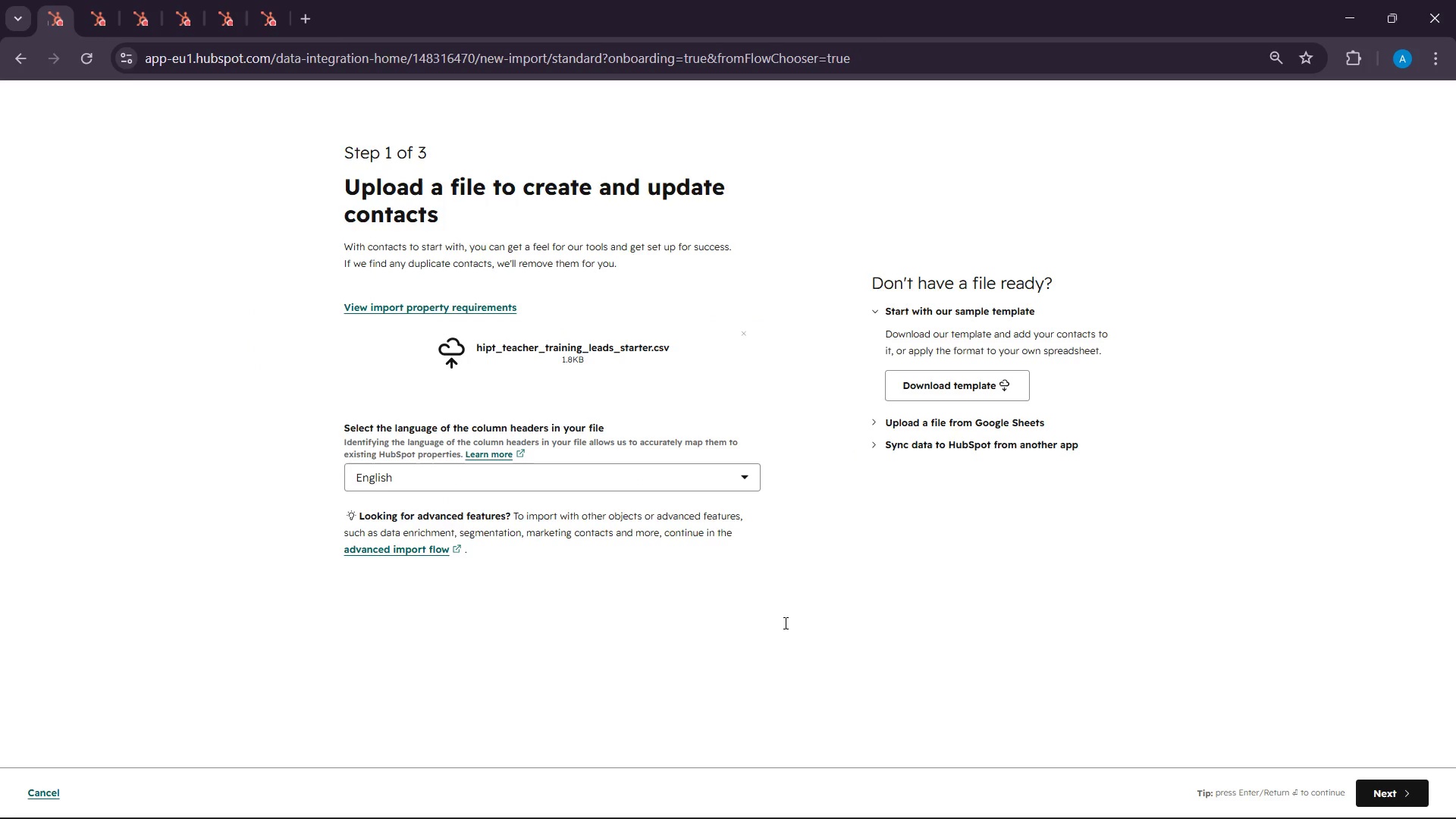 
wait(22.09)
 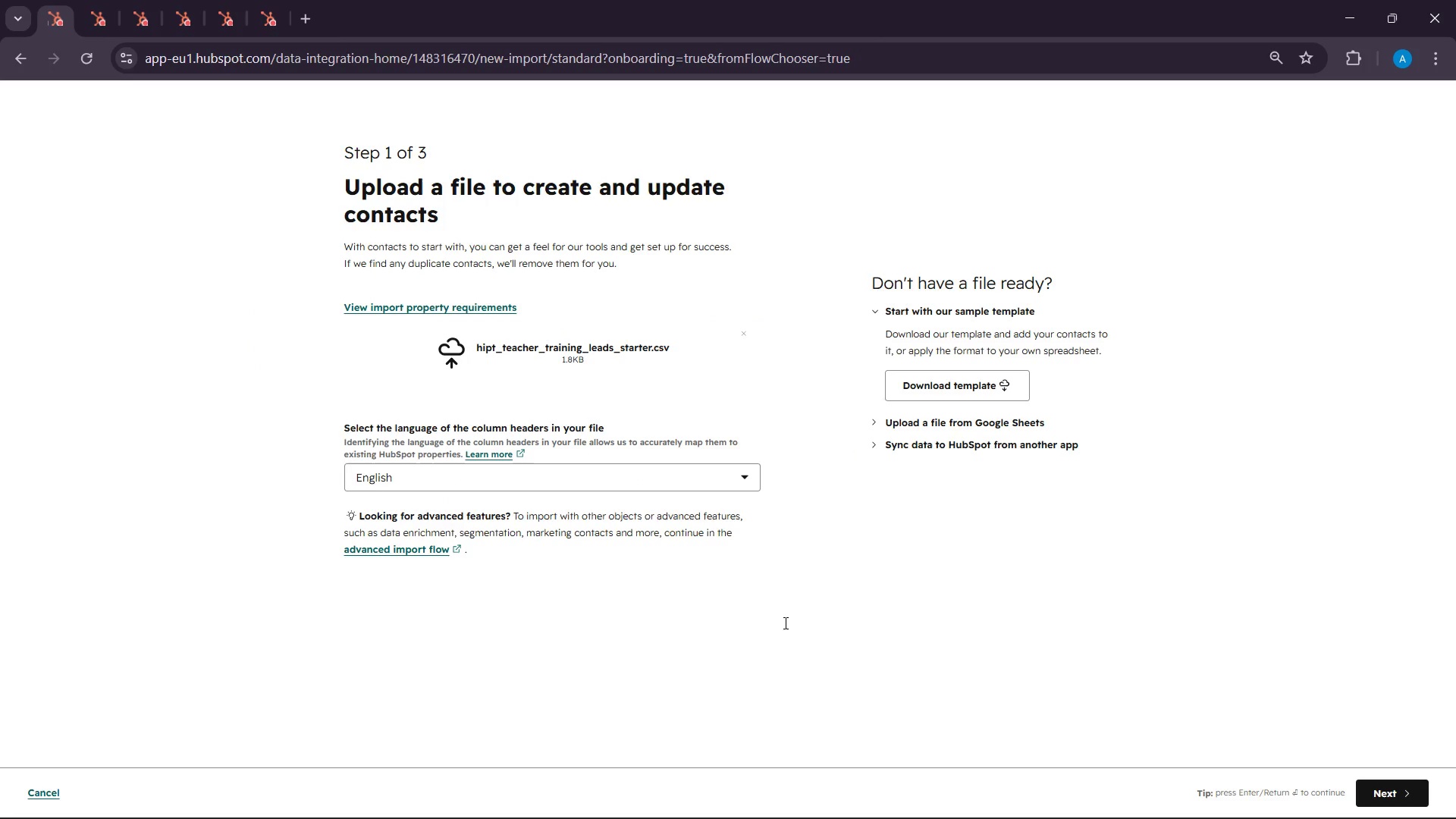 
left_click([1375, 787])
 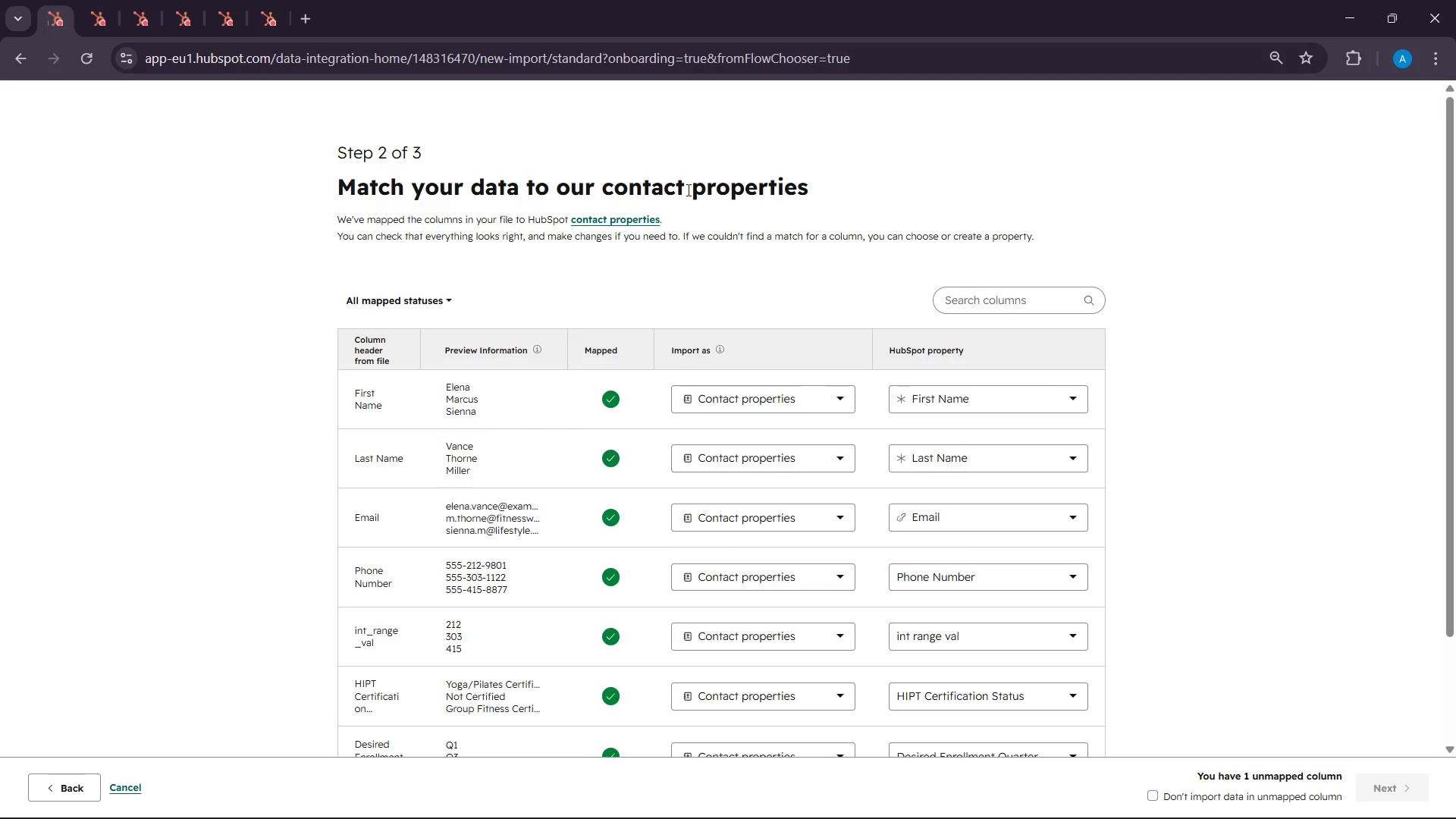 
scroll: coordinate [990, 275], scroll_direction: down, amount: 4.0
 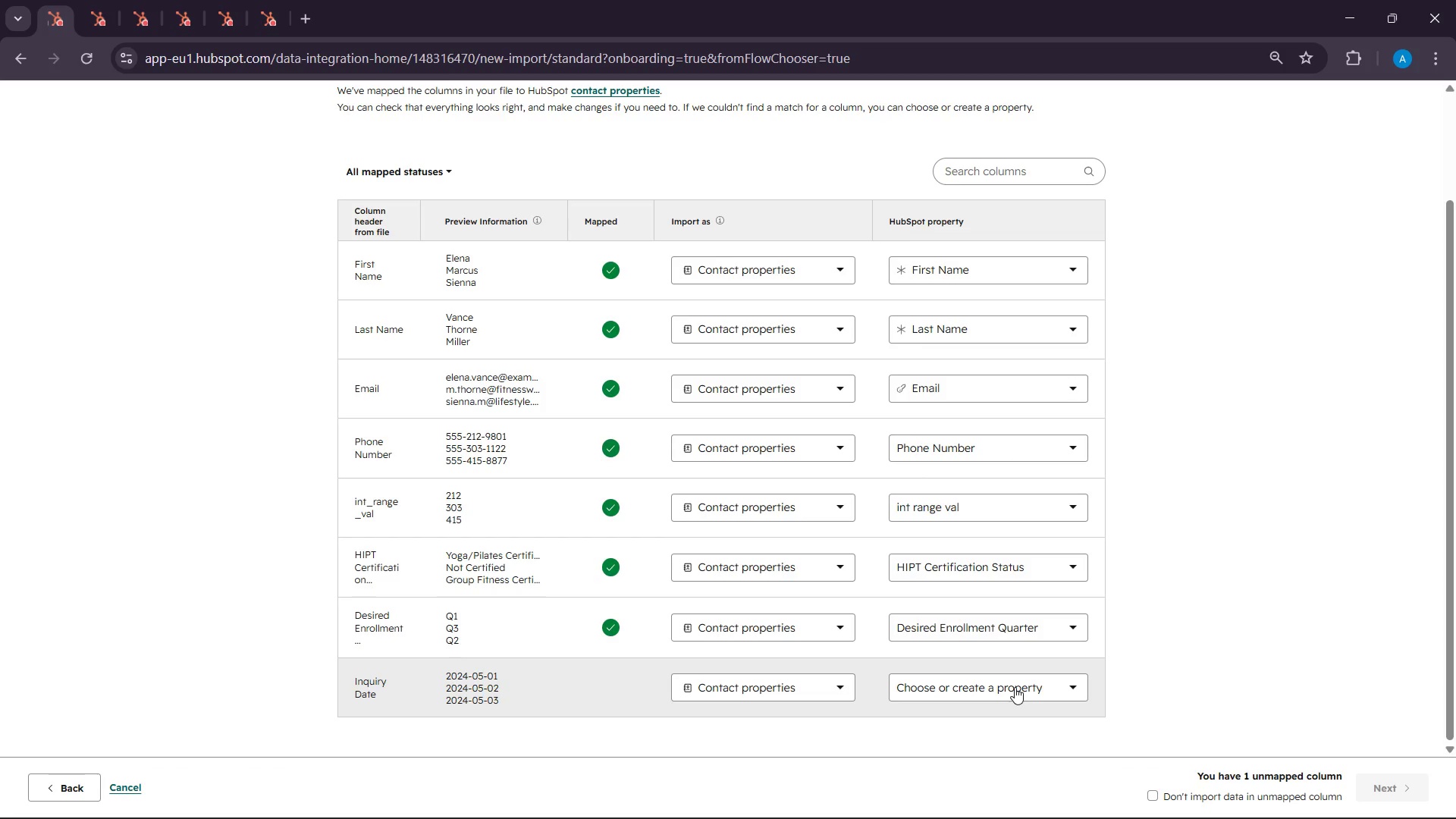 
left_click([1032, 685])
 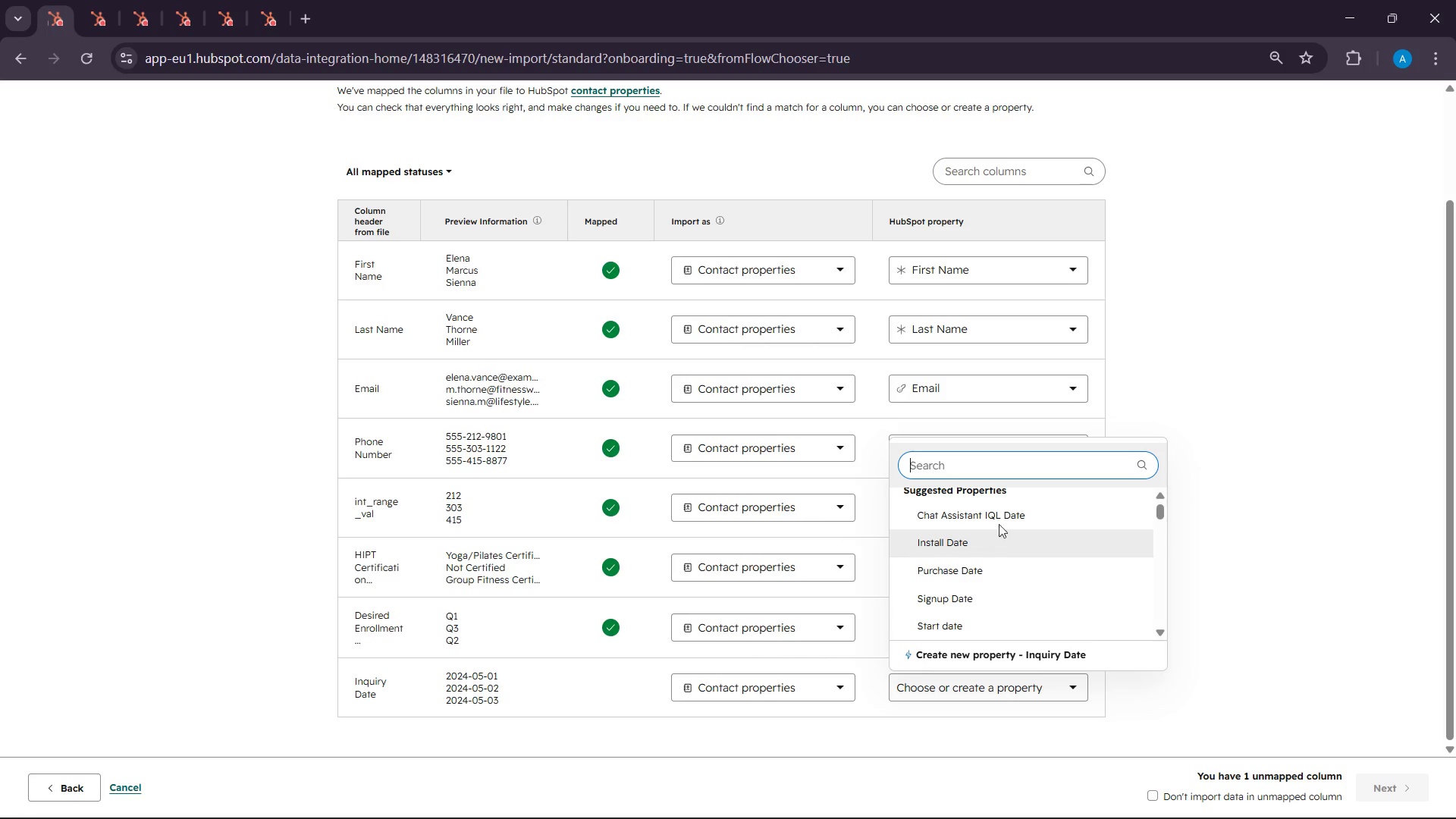 
scroll: coordinate [983, 528], scroll_direction: up, amount: 2.0
 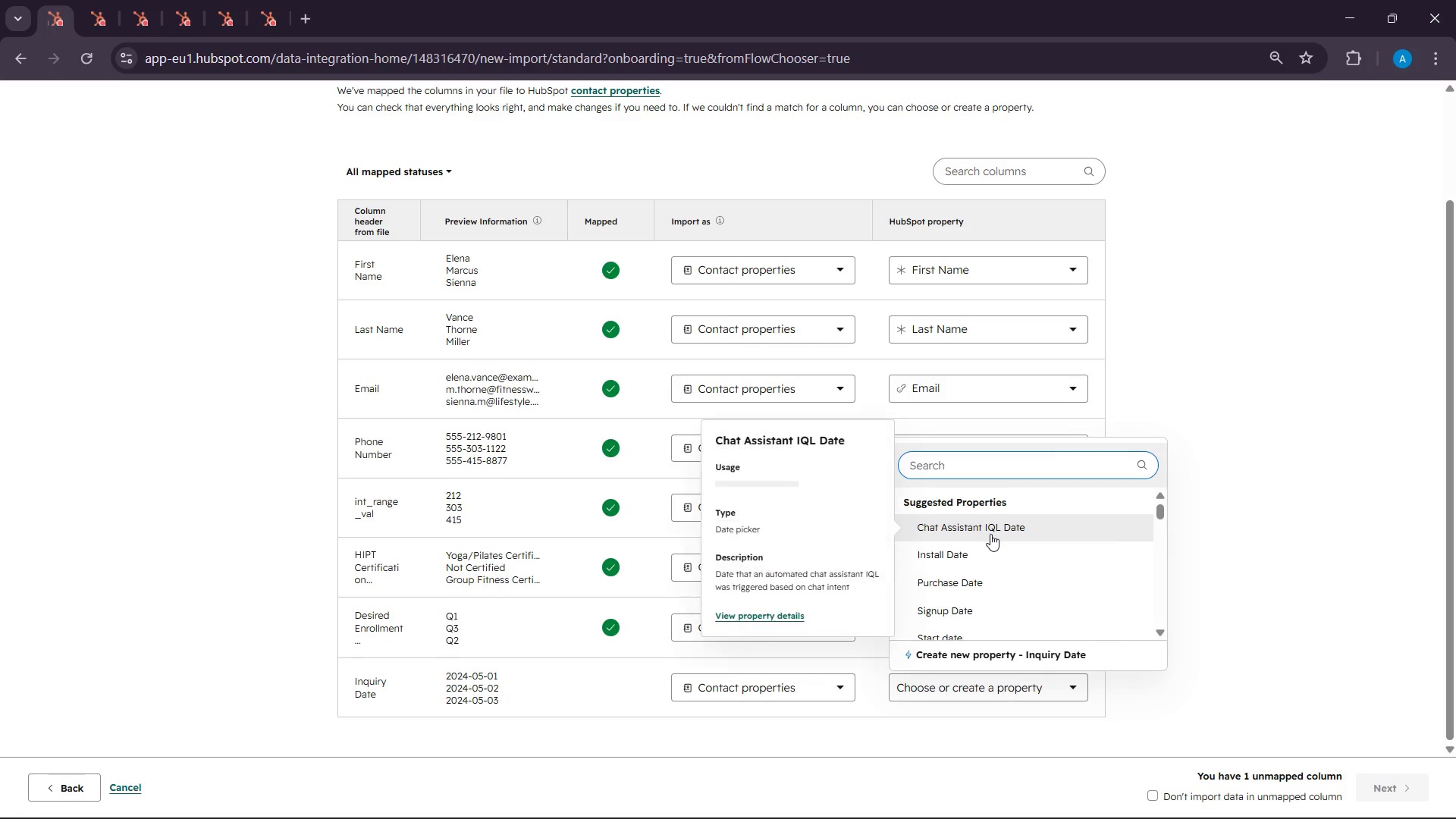 
scroll: coordinate [991, 535], scroll_direction: down, amount: 2.0
 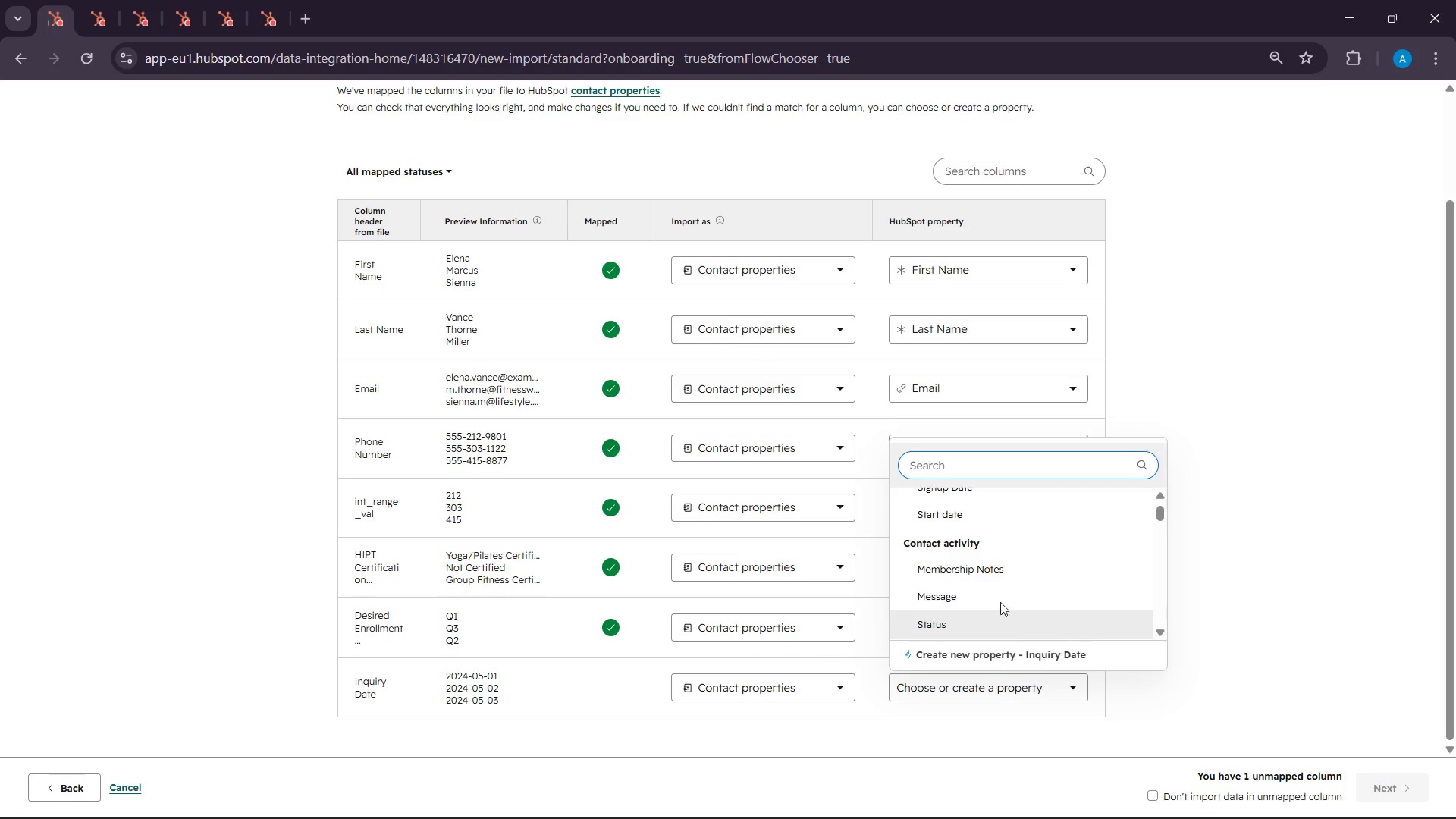 
scroll: coordinate [997, 589], scroll_direction: up, amount: 1.0
 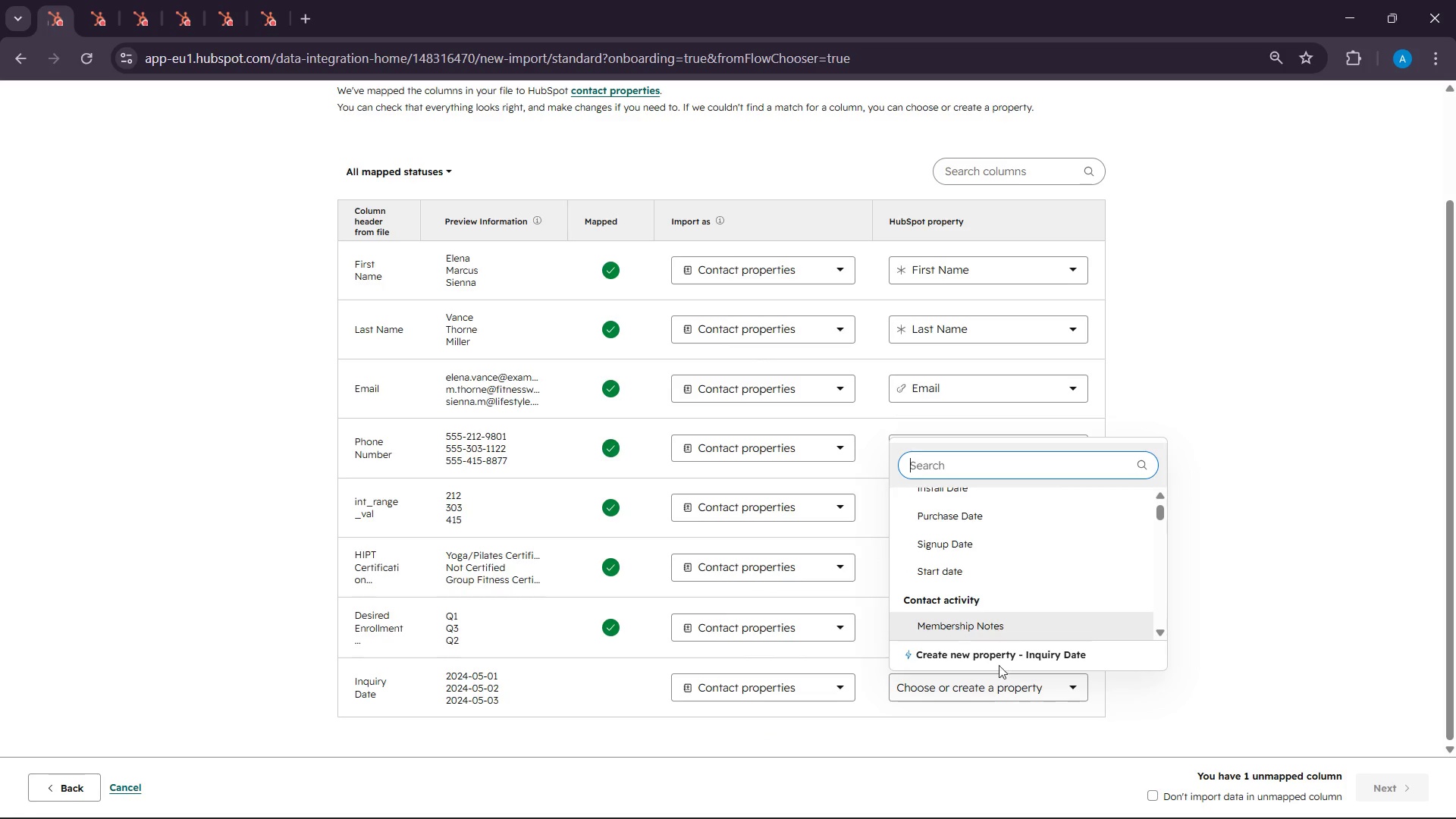 
left_click([991, 654])
 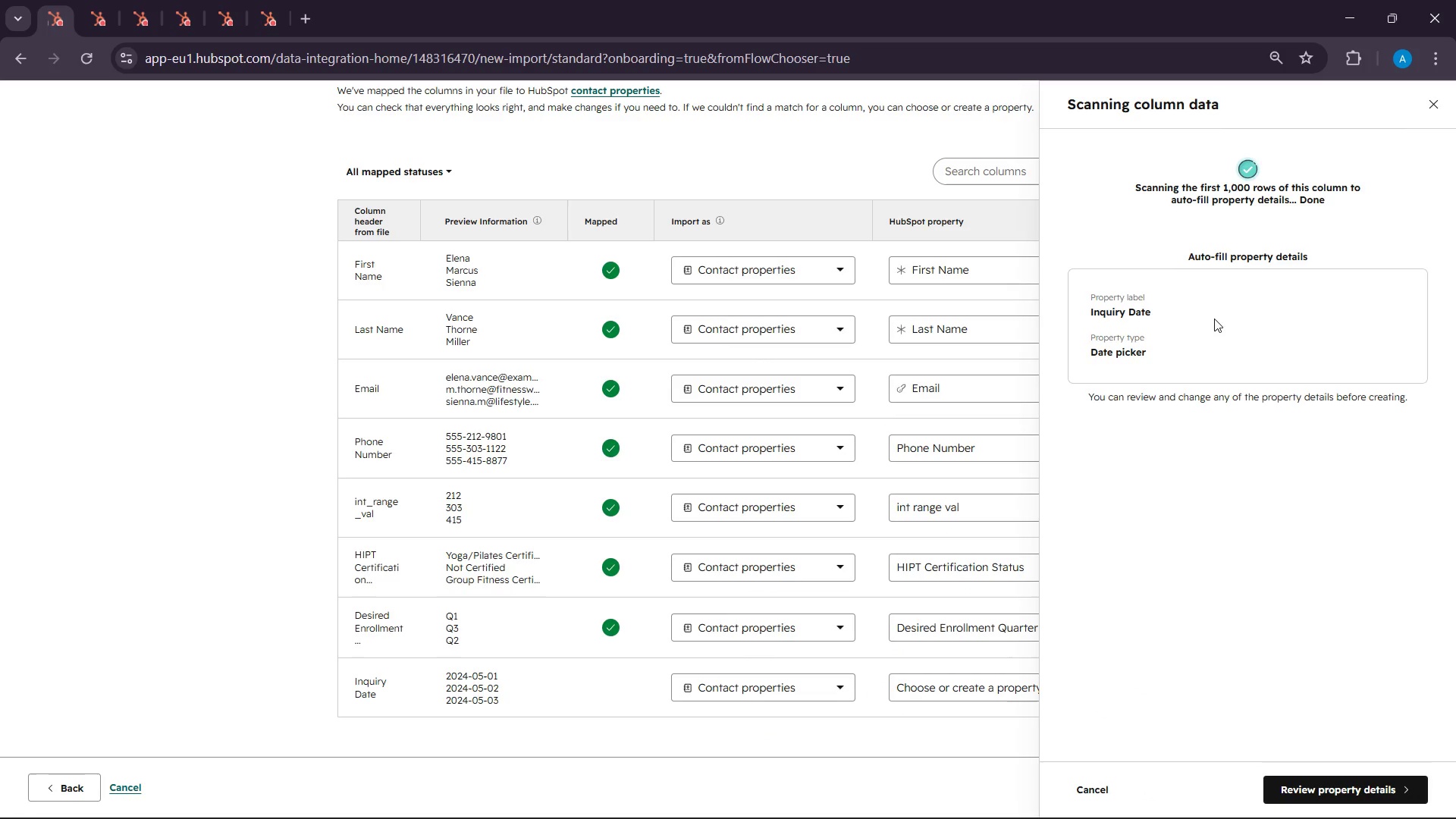 
left_click([1331, 789])
 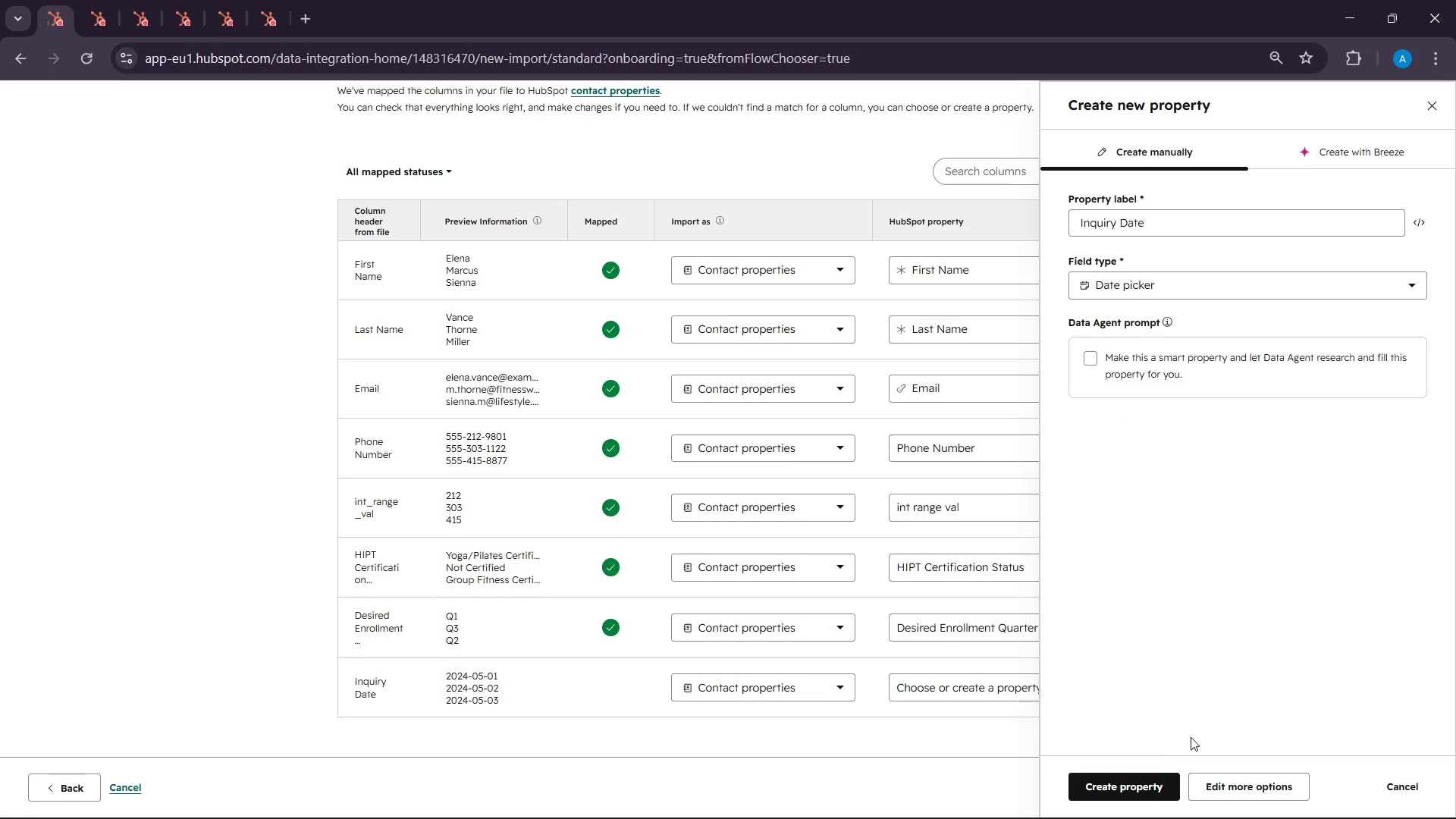 
left_click([1122, 774])
 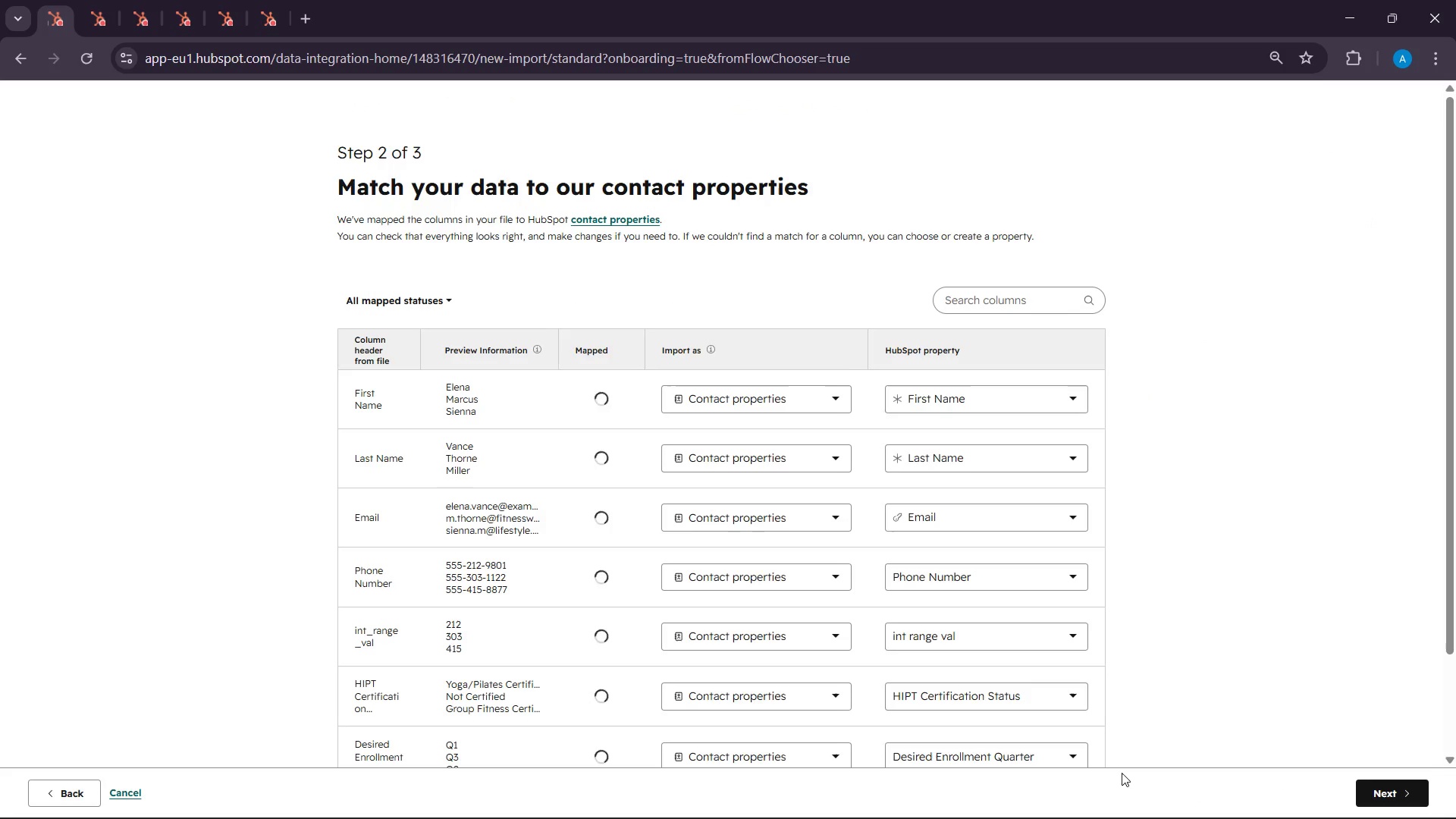 
scroll: coordinate [1105, 639], scroll_direction: down, amount: 5.0
 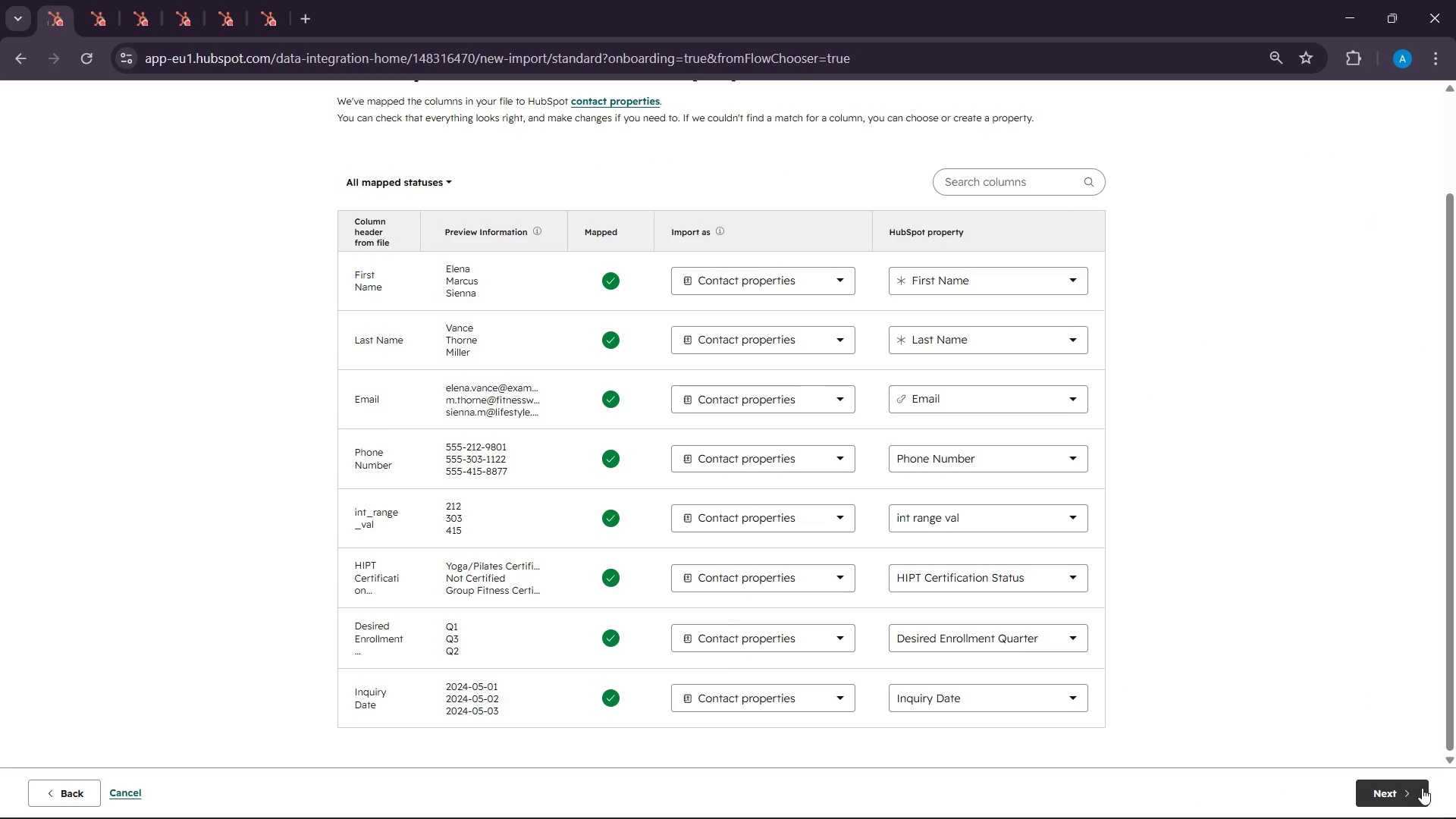 
left_click([1416, 789])
 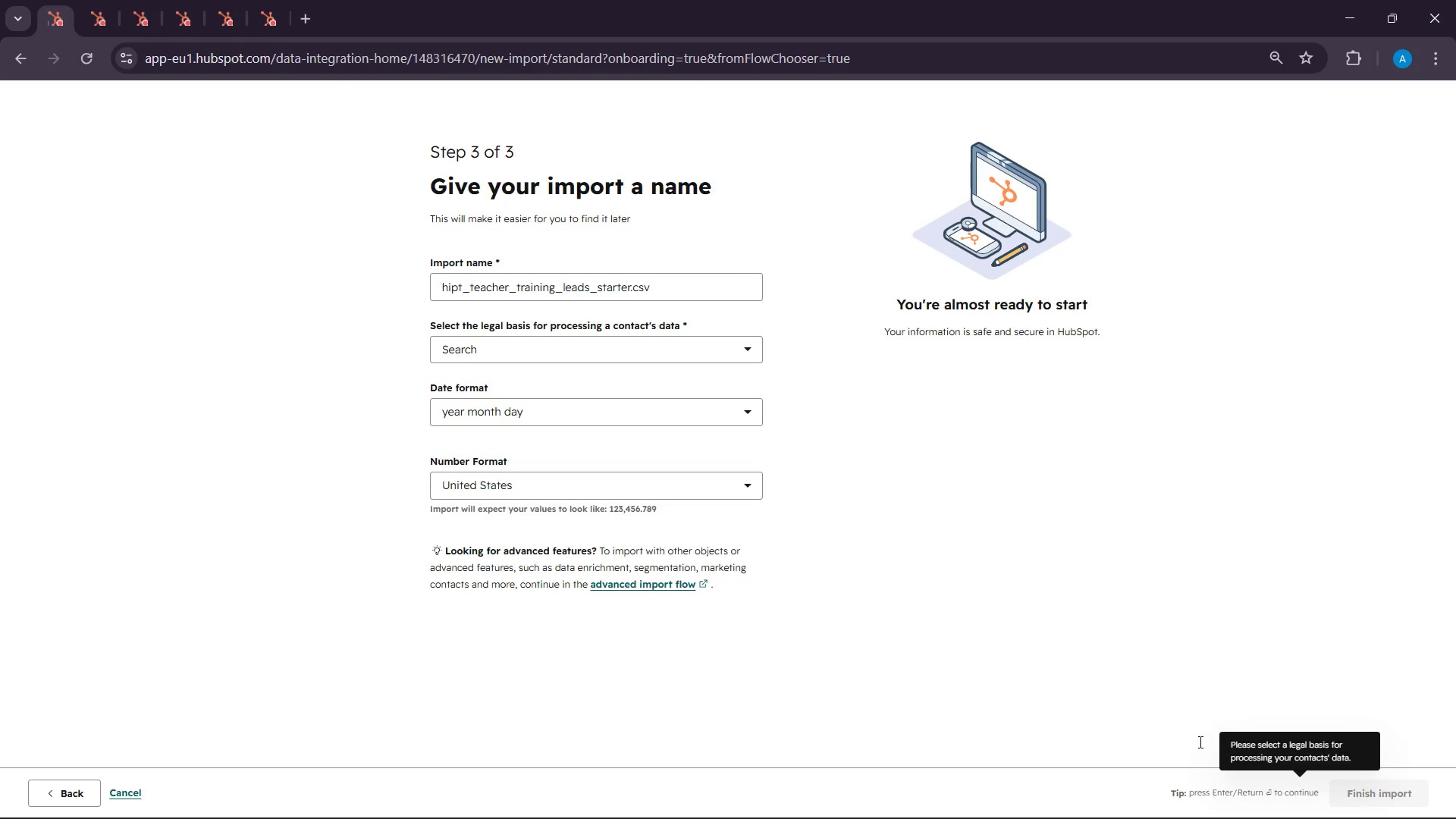 
left_click([676, 344])
 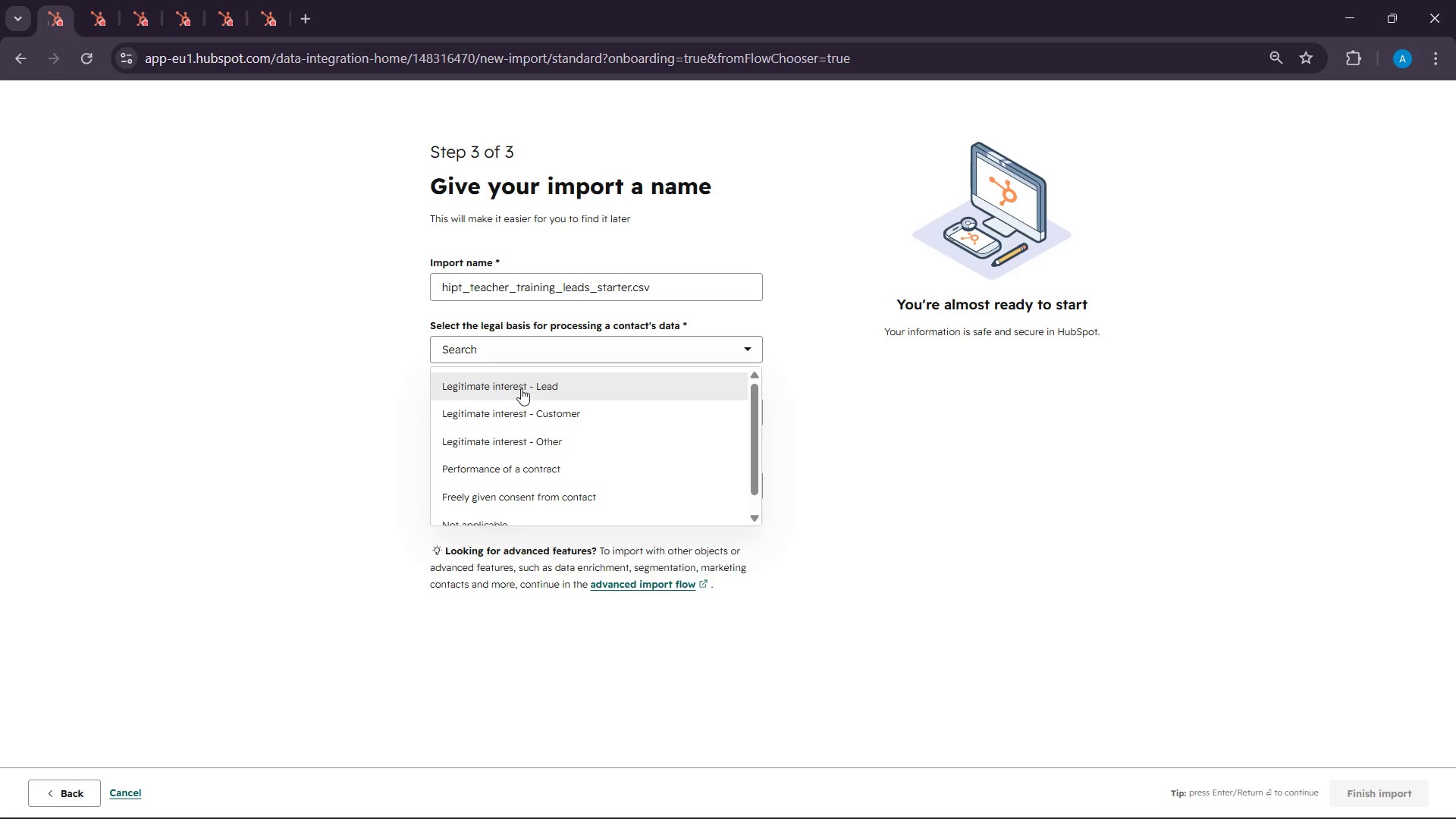 
left_click([521, 388])
 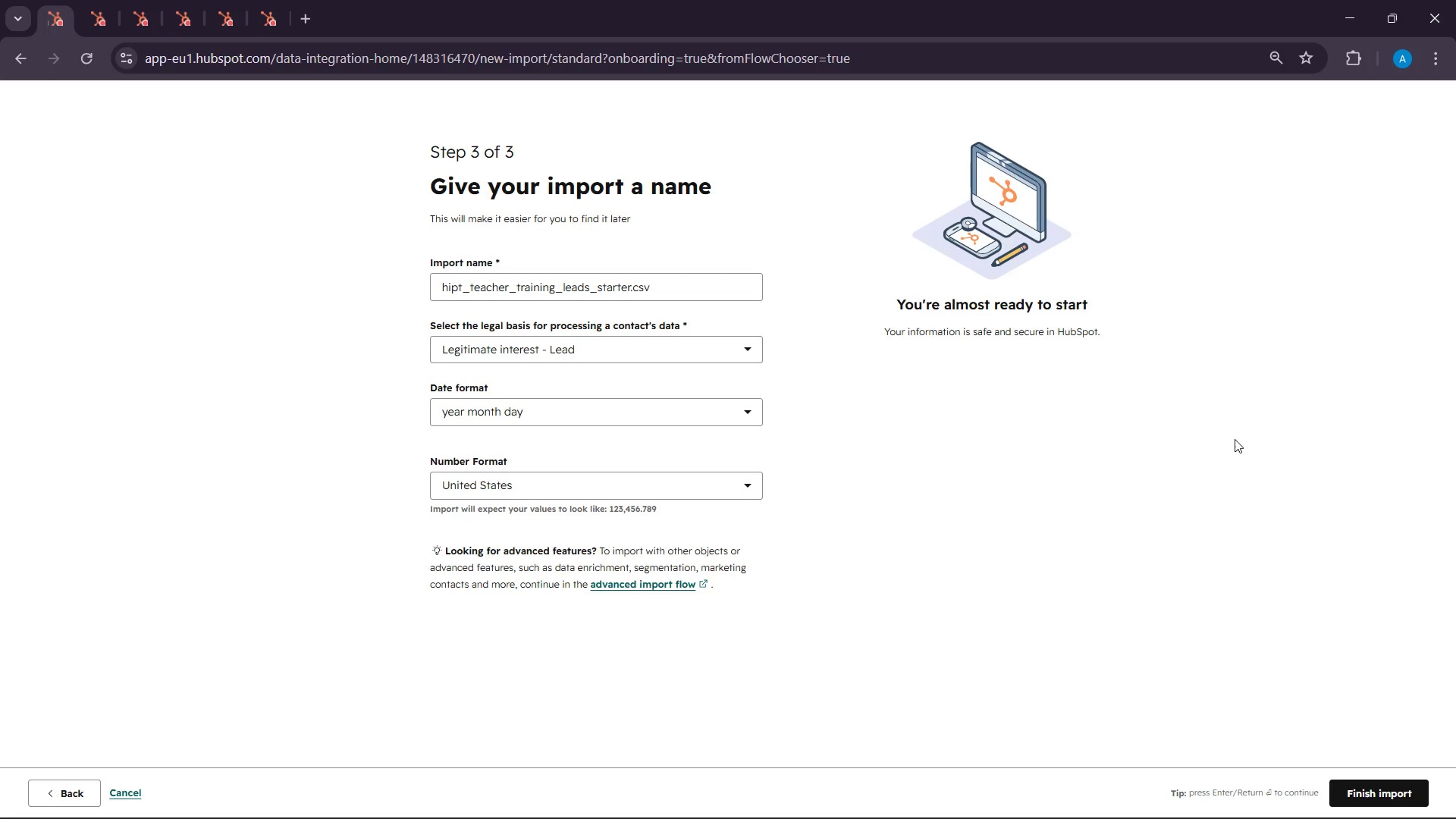 
wait(68.45)
 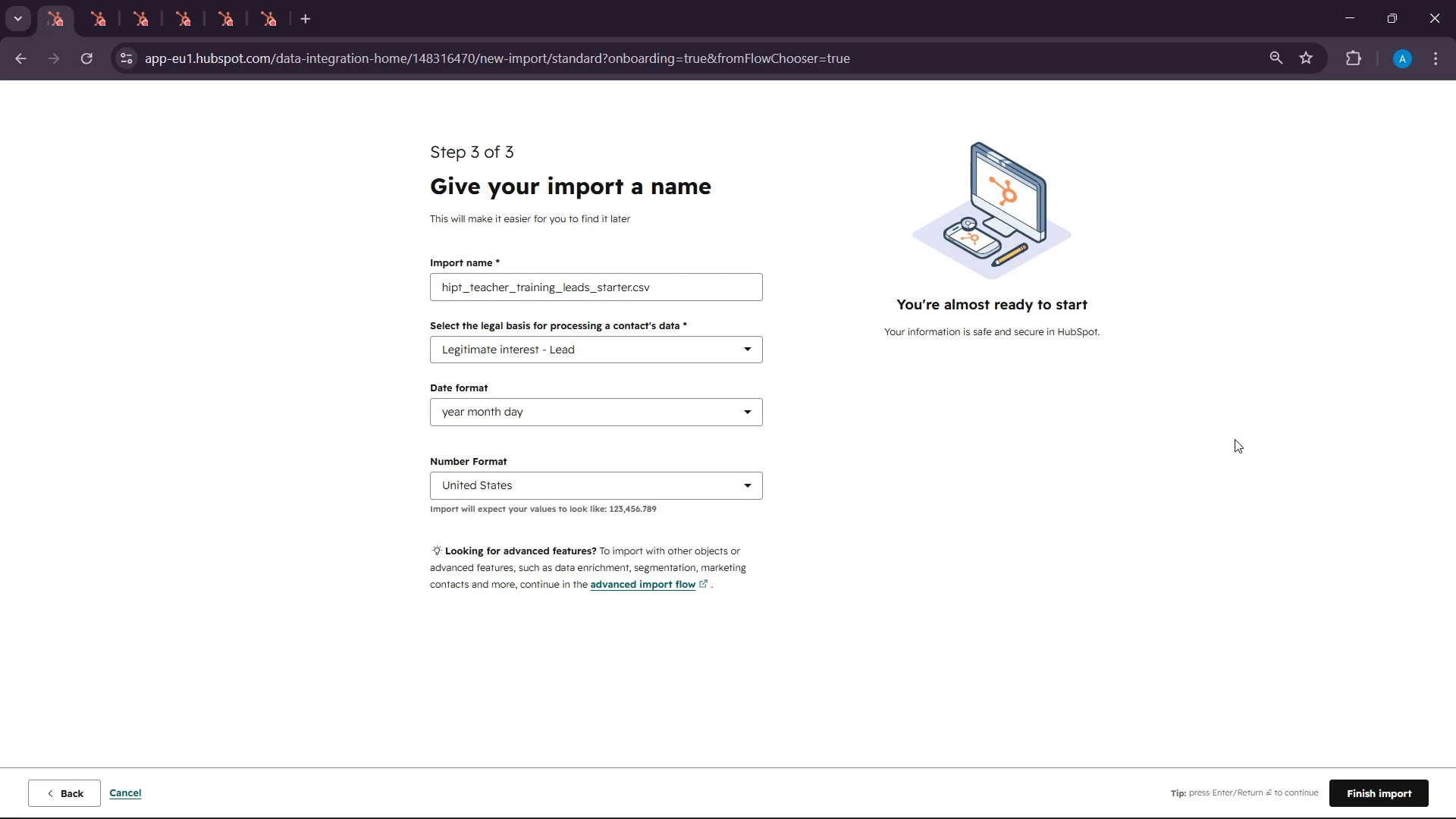 
left_click_drag(start_coordinate=[1369, 783], to_coordinate=[1370, 787])
 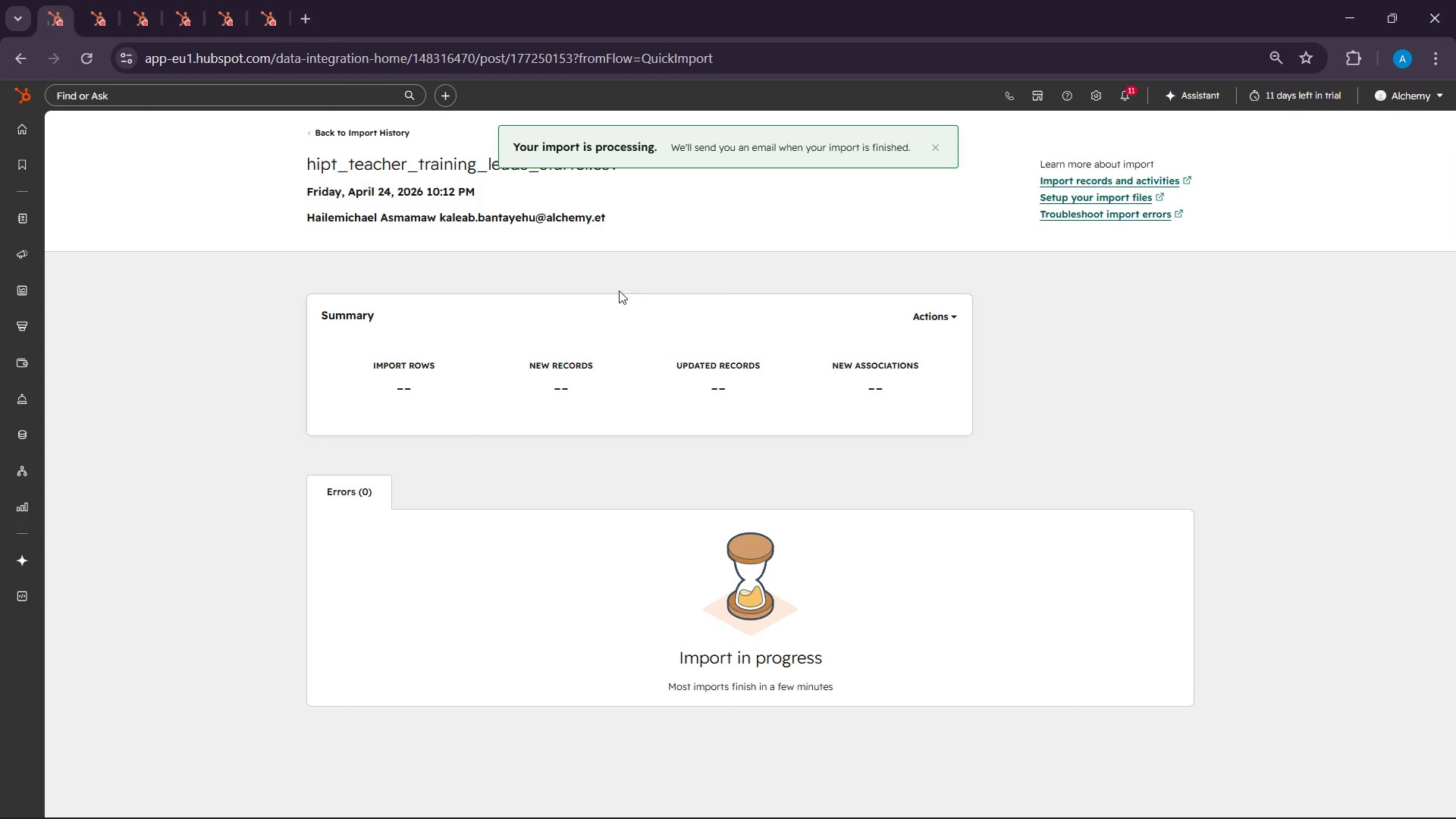 
left_click([101, 0])
 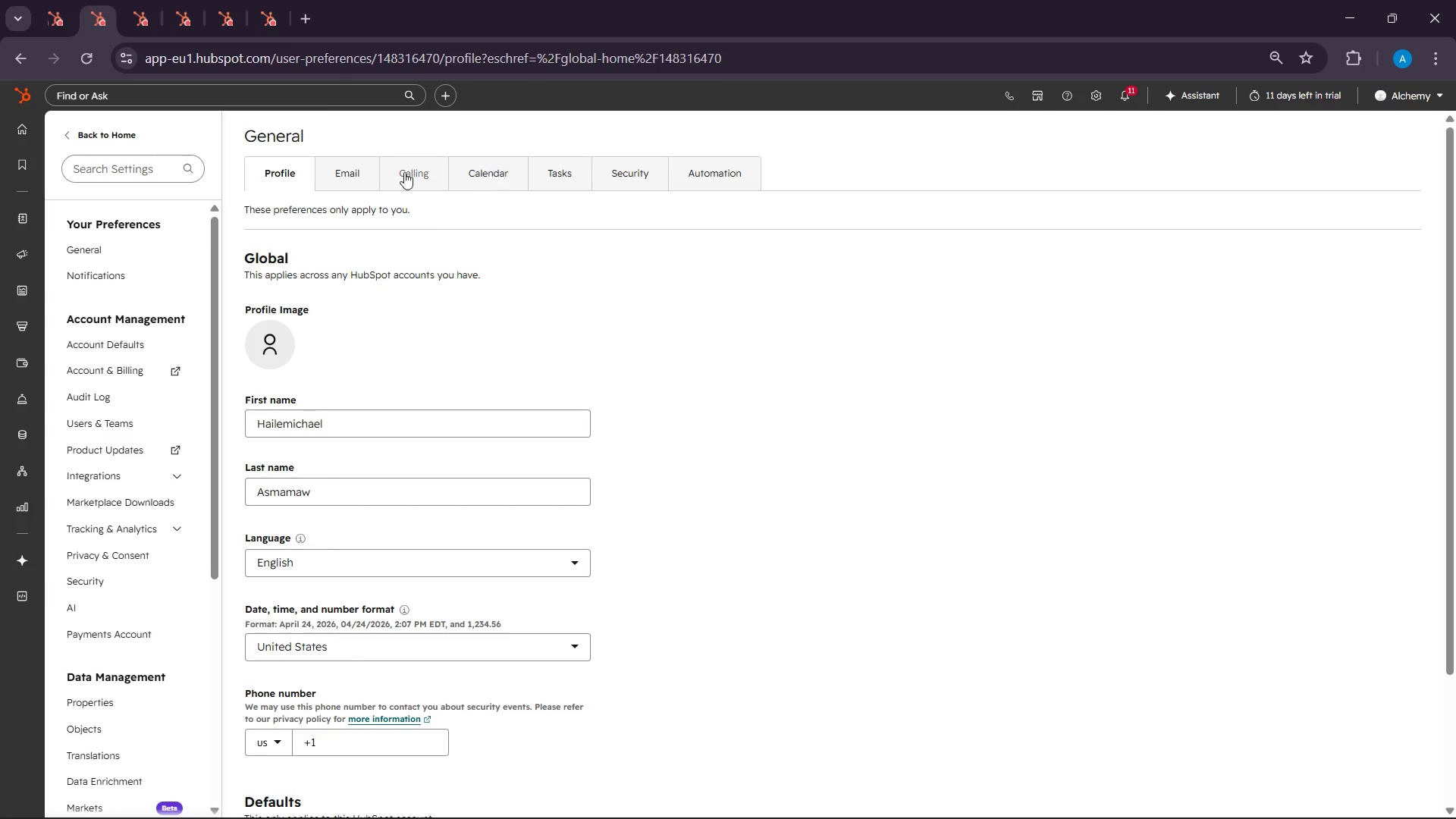 
scroll: coordinate [147, 449], scroll_direction: down, amount: 3.0
 